 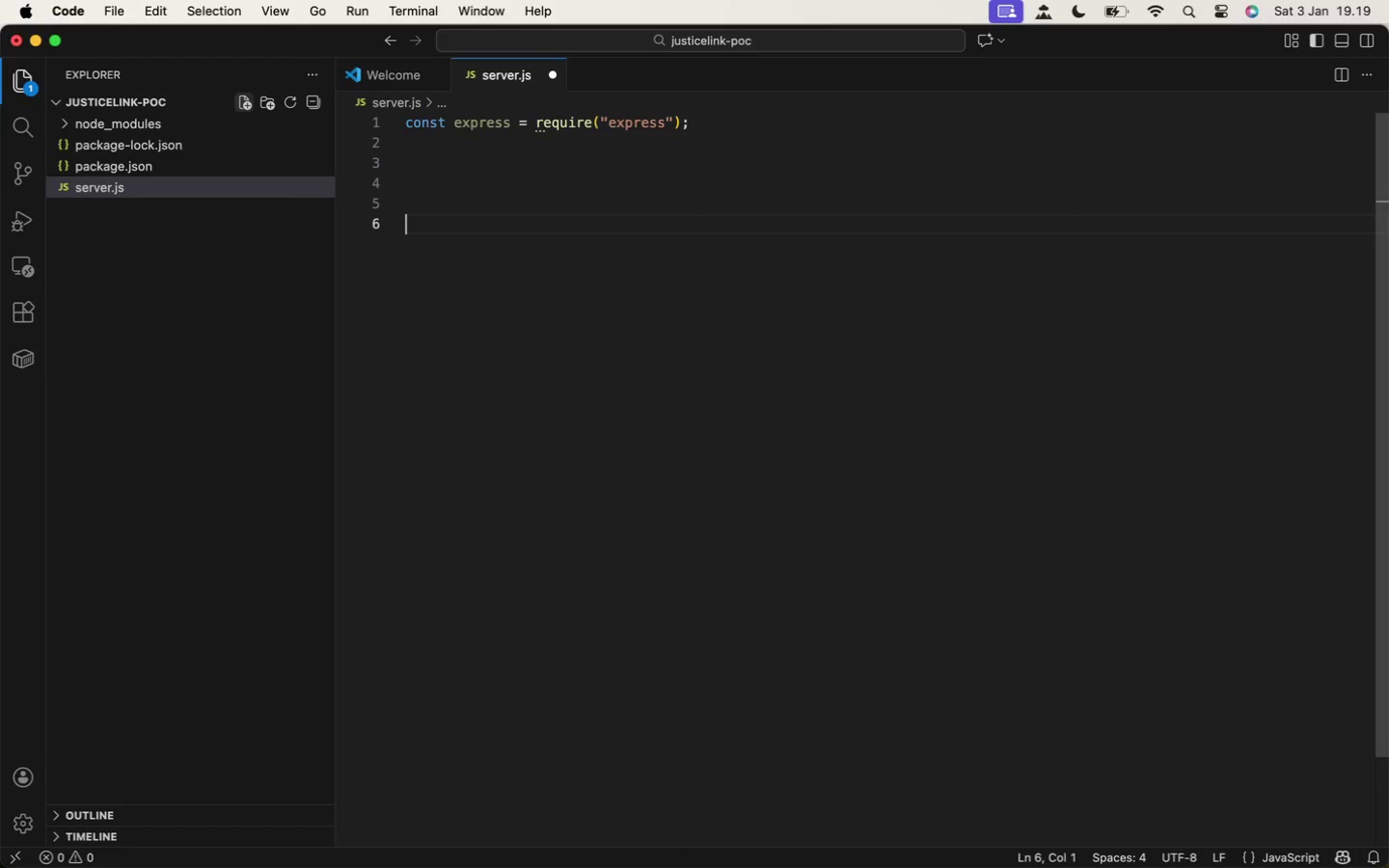 
key(Enter)
 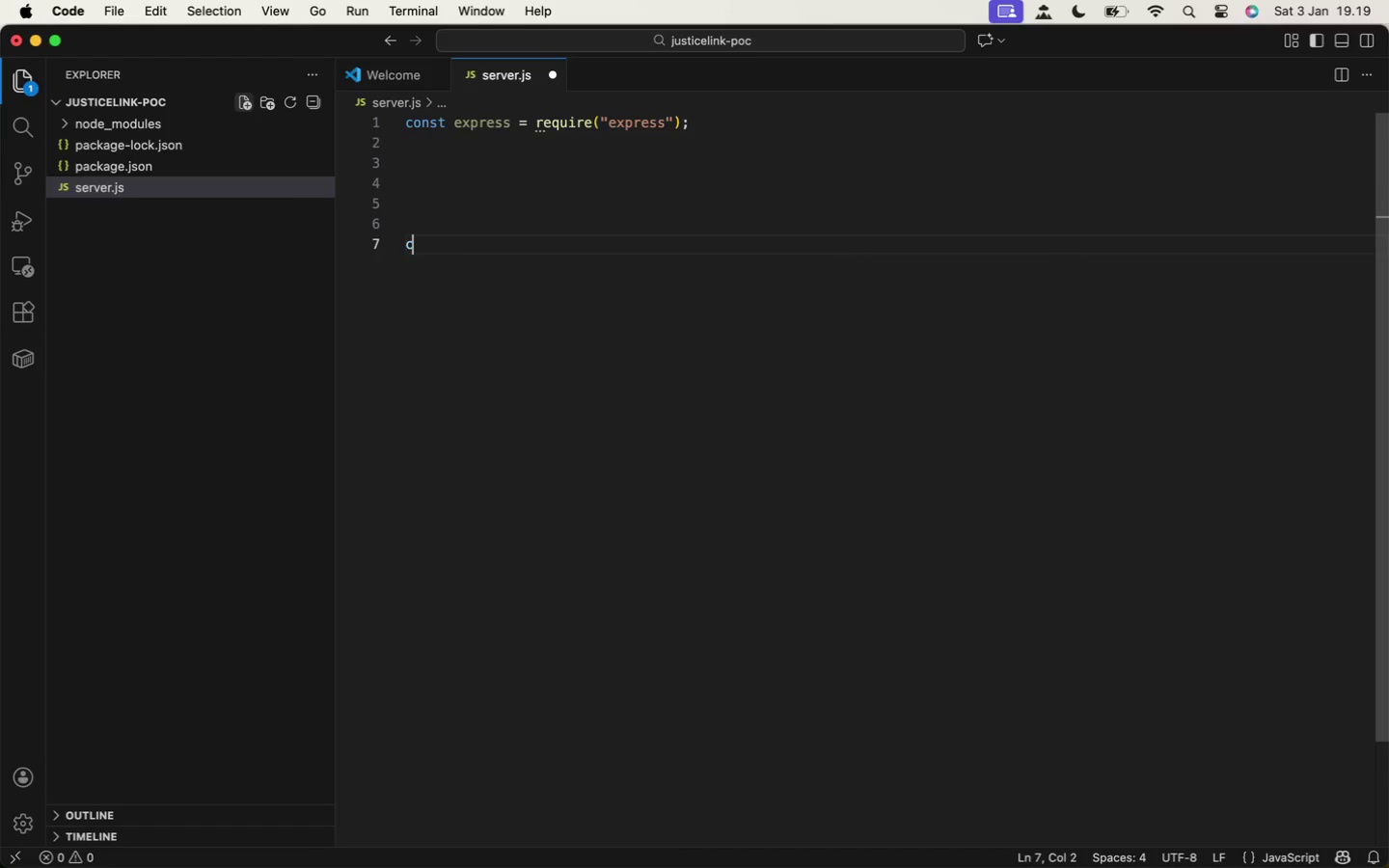 
type(const app = exp)
 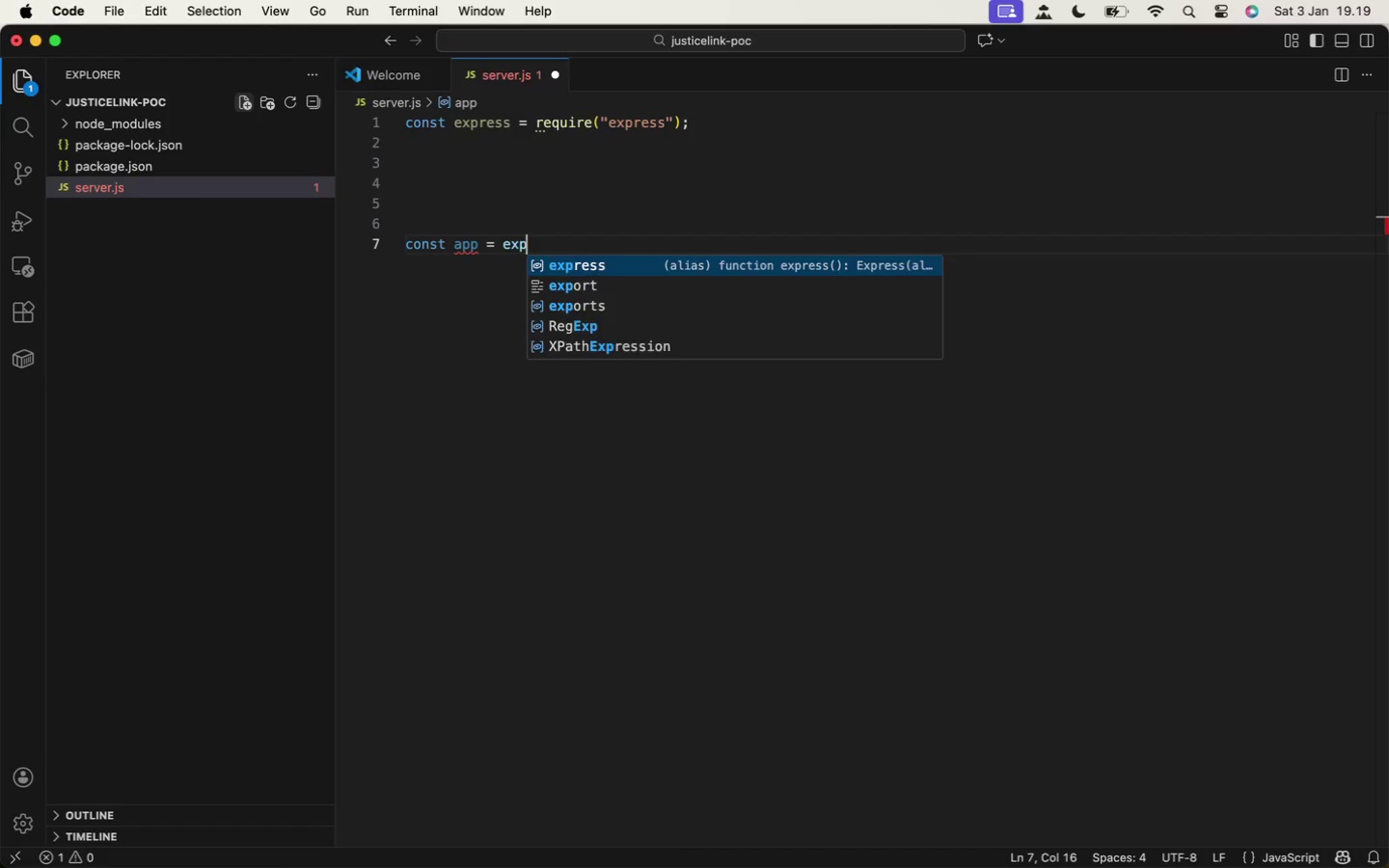 
key(Enter)
 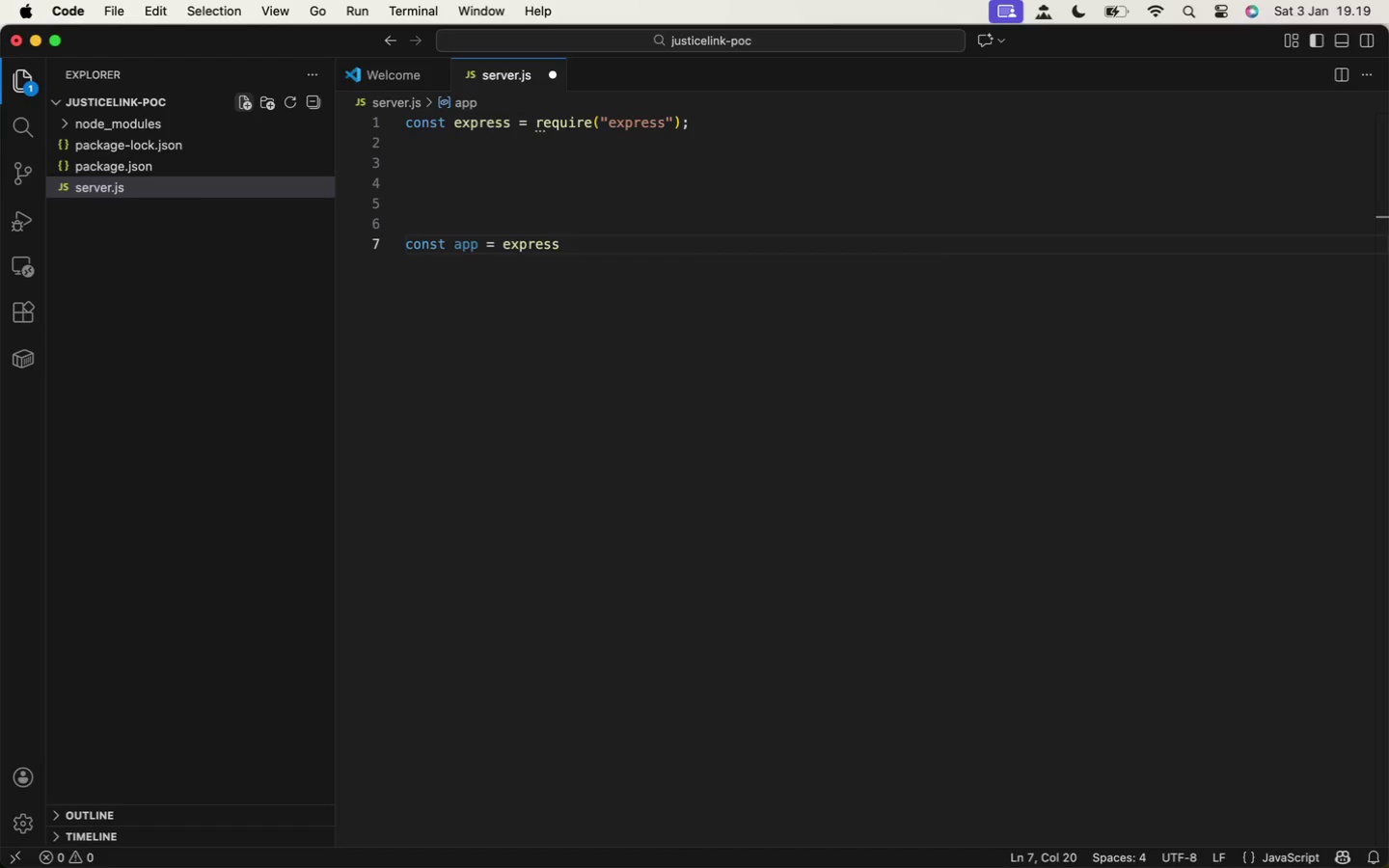 
type(();)
 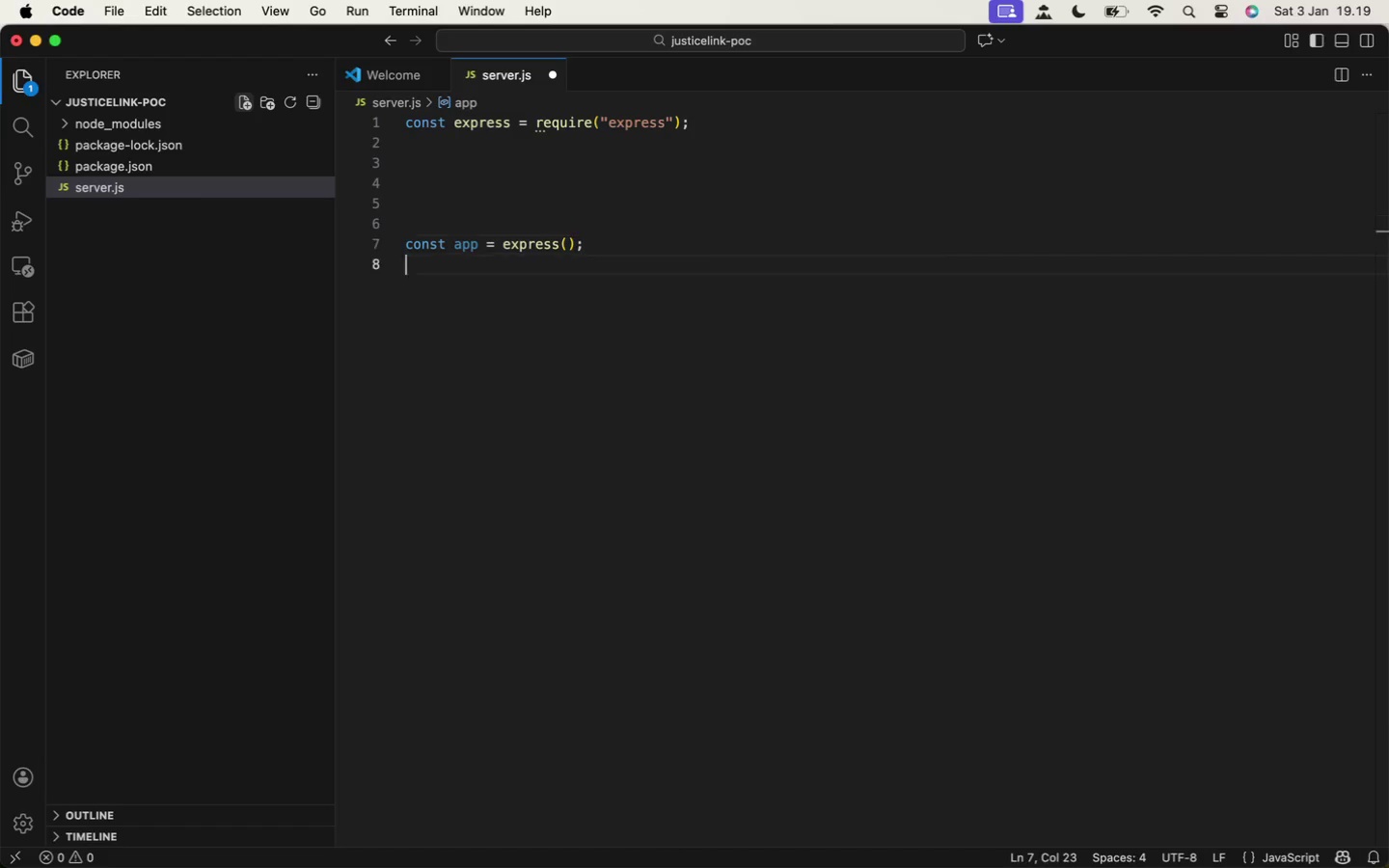 
key(Enter)
 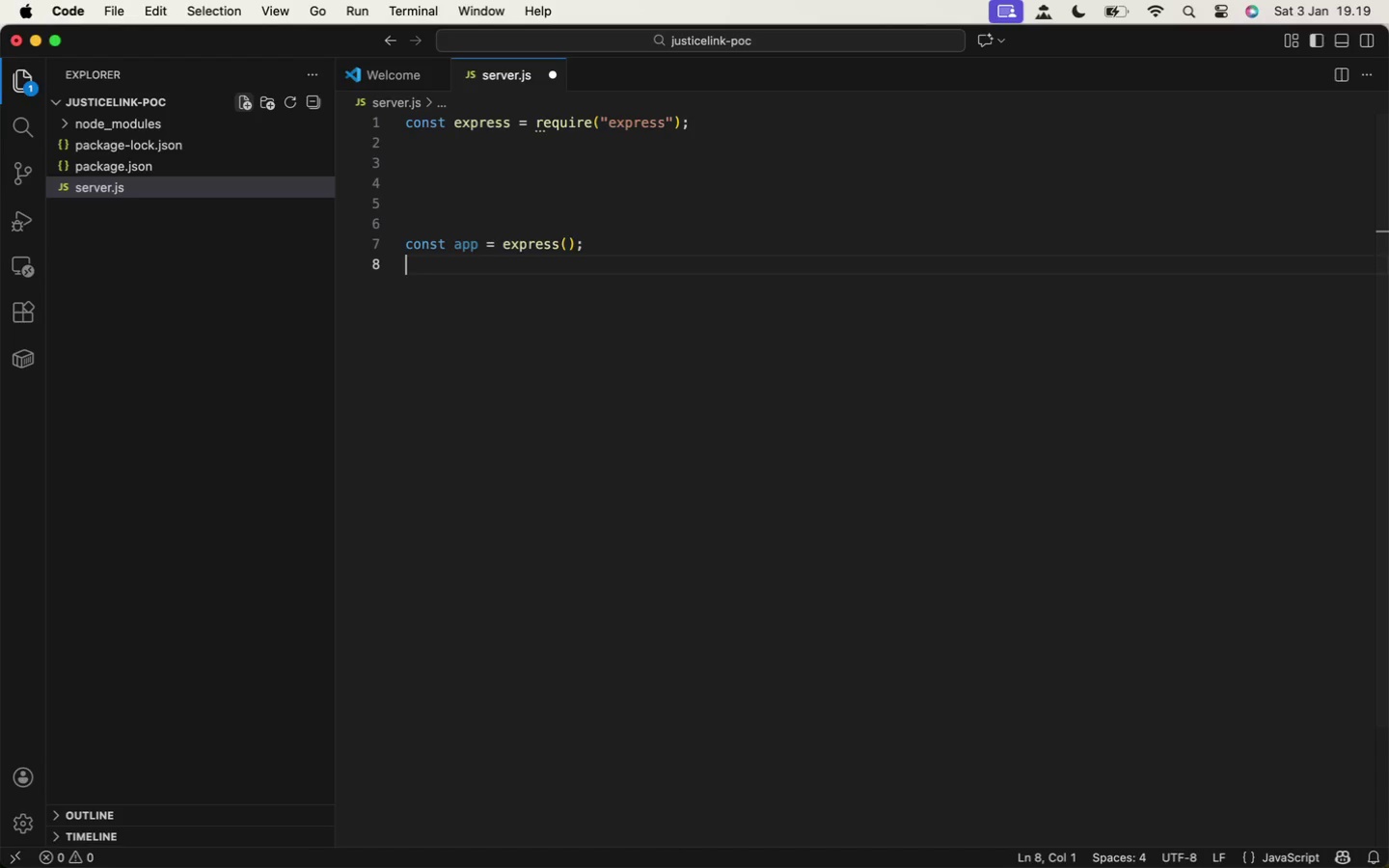 
type(const PORT = 3000;)
 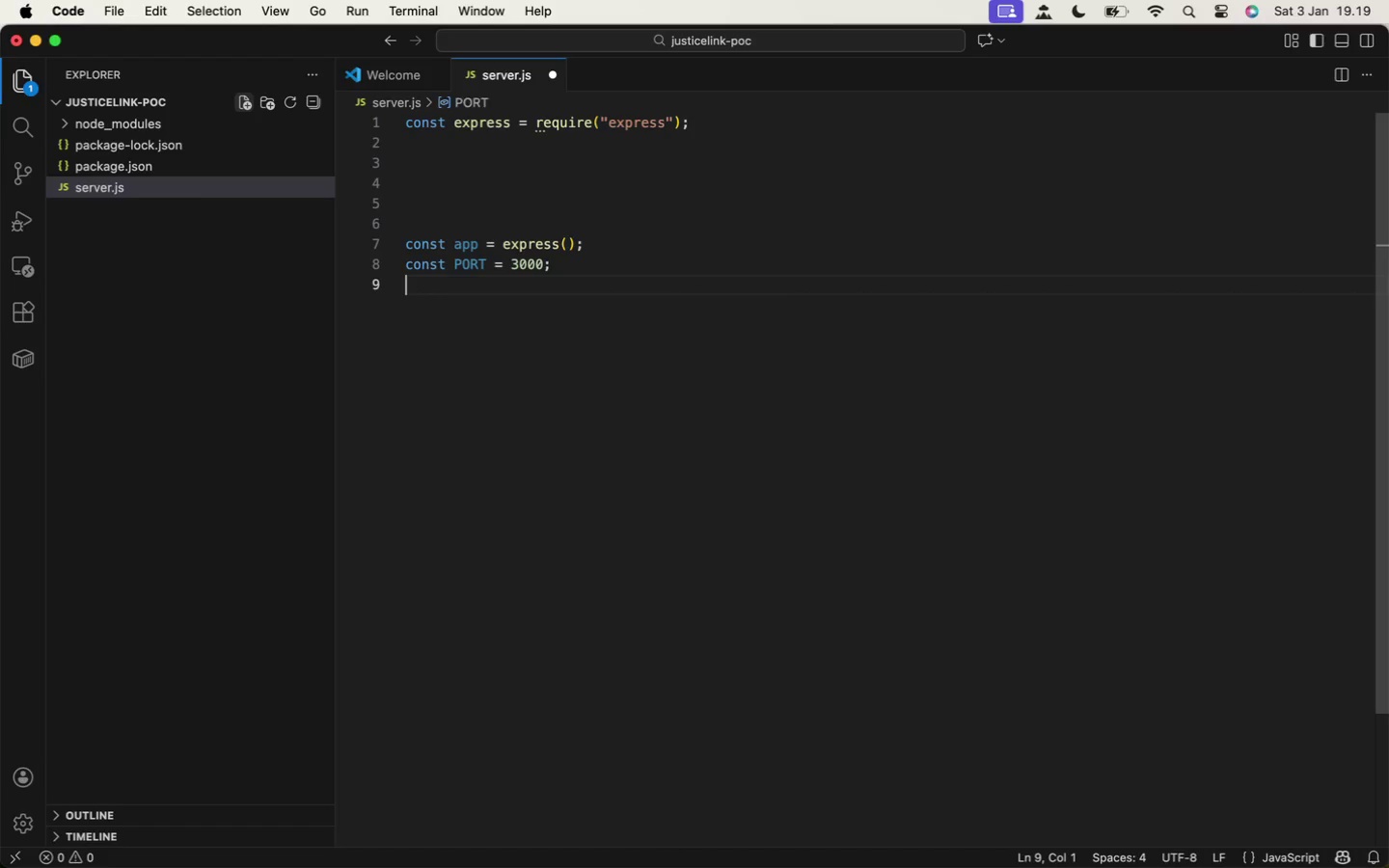 
 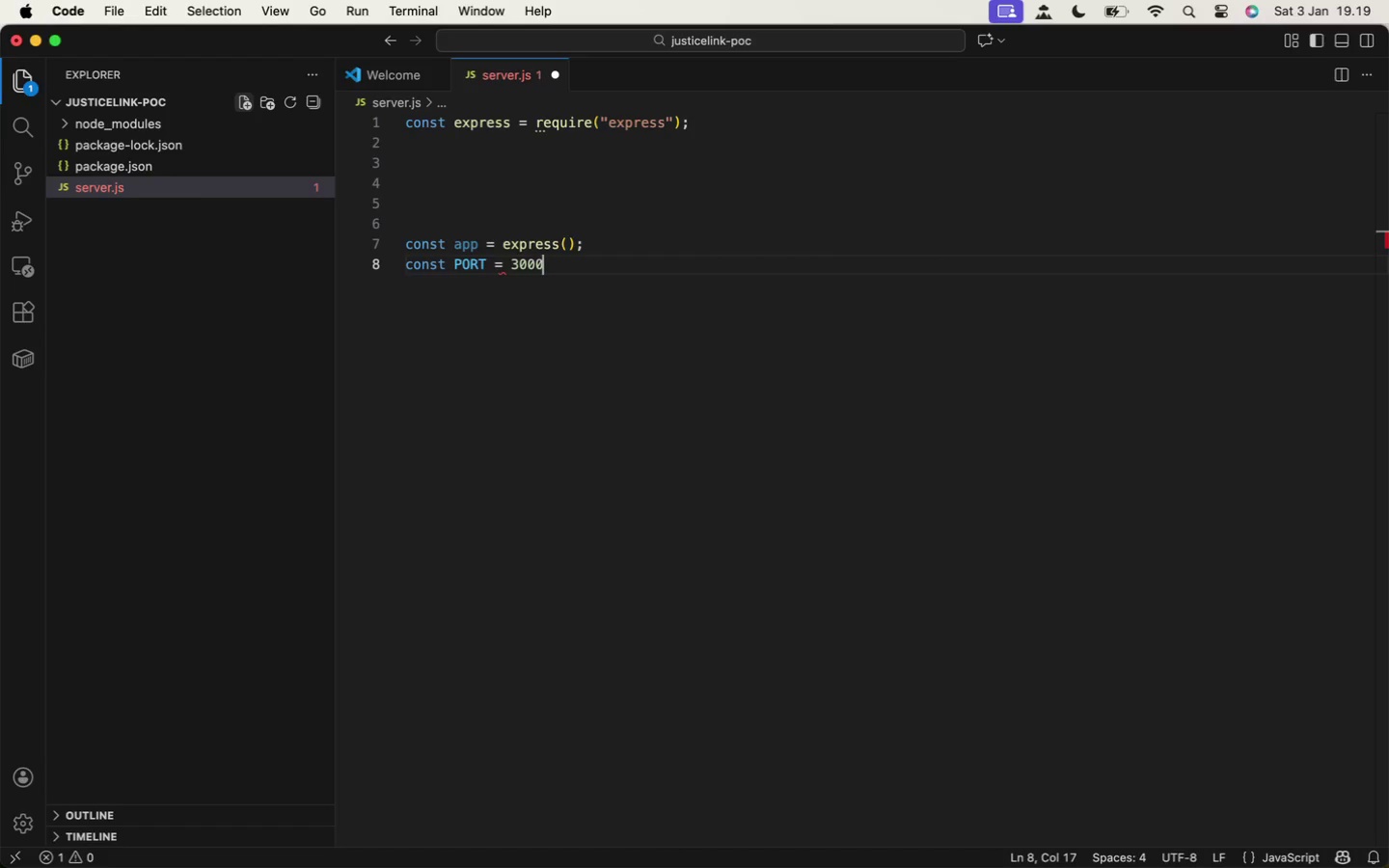 
key(Enter)
 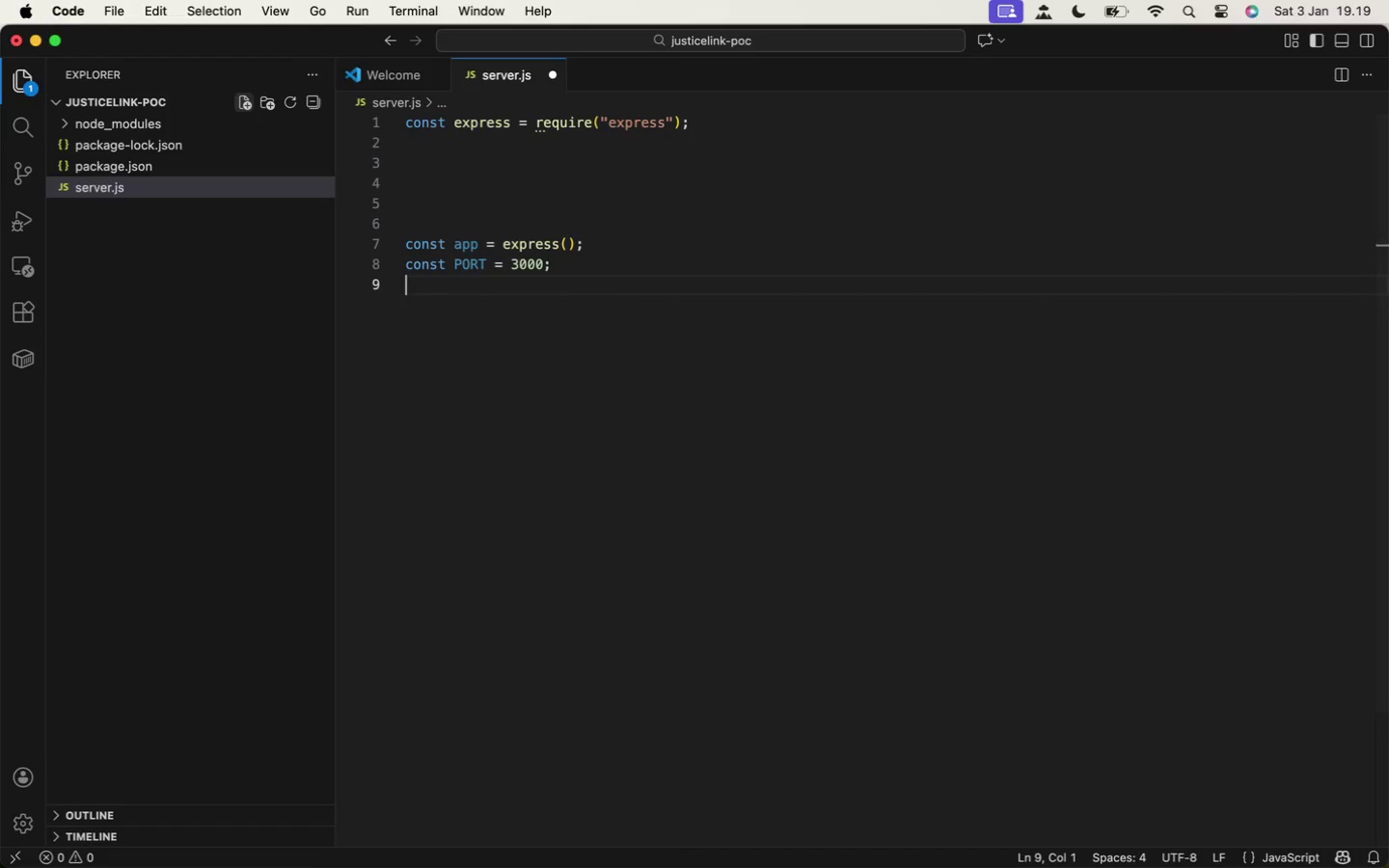 
key(Enter)
 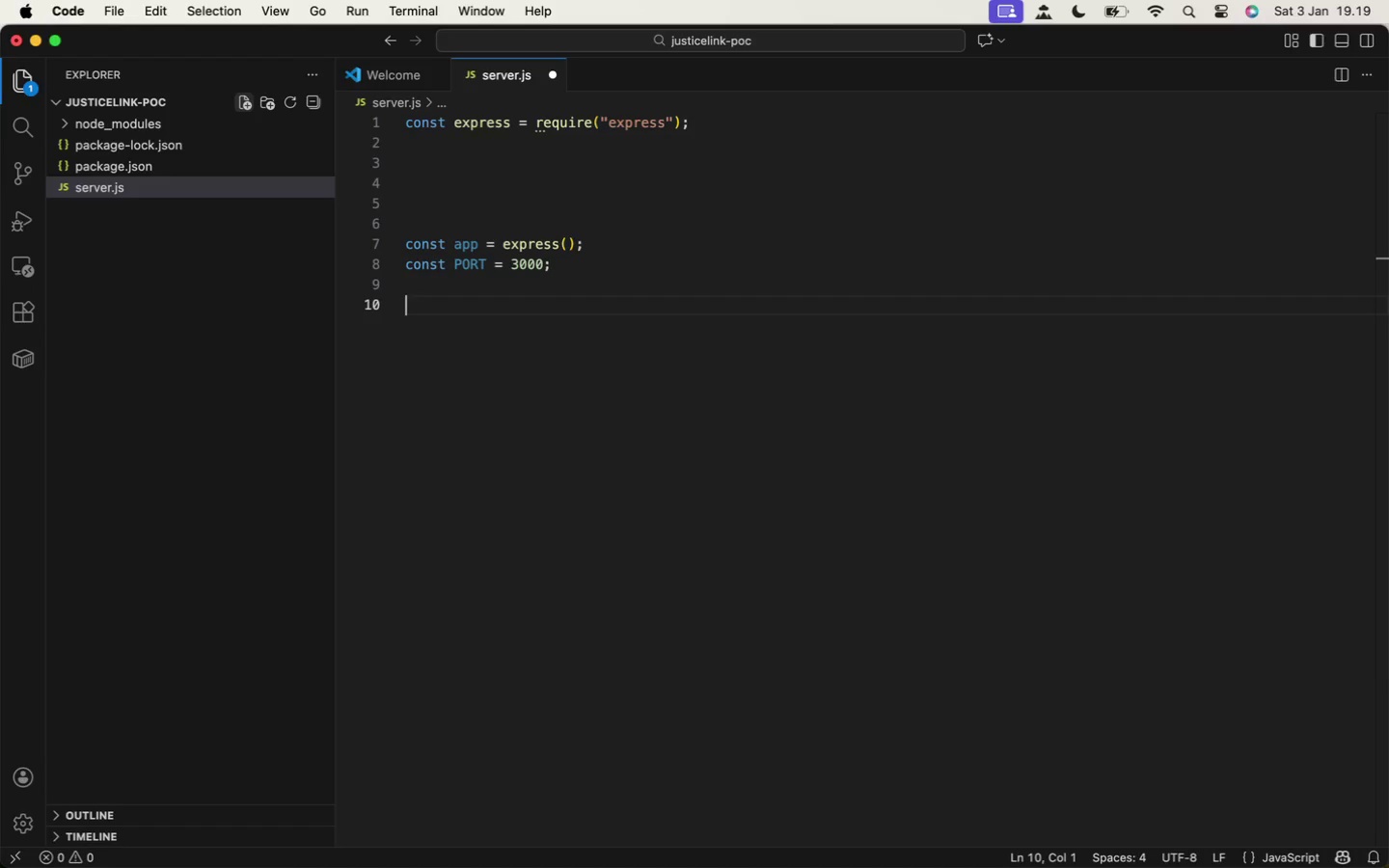 
wait(5.71)
 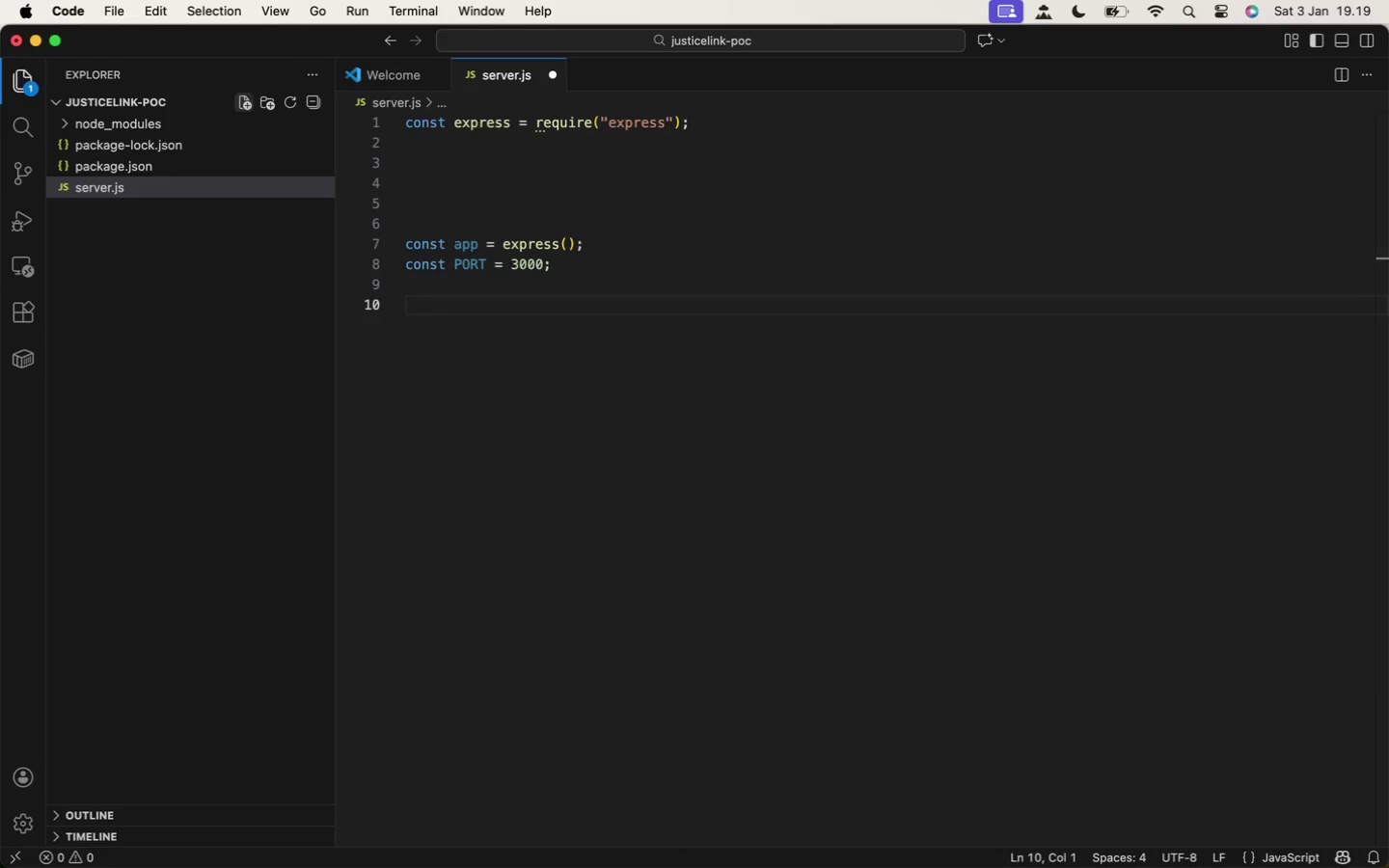 
key(ArrowUp)
 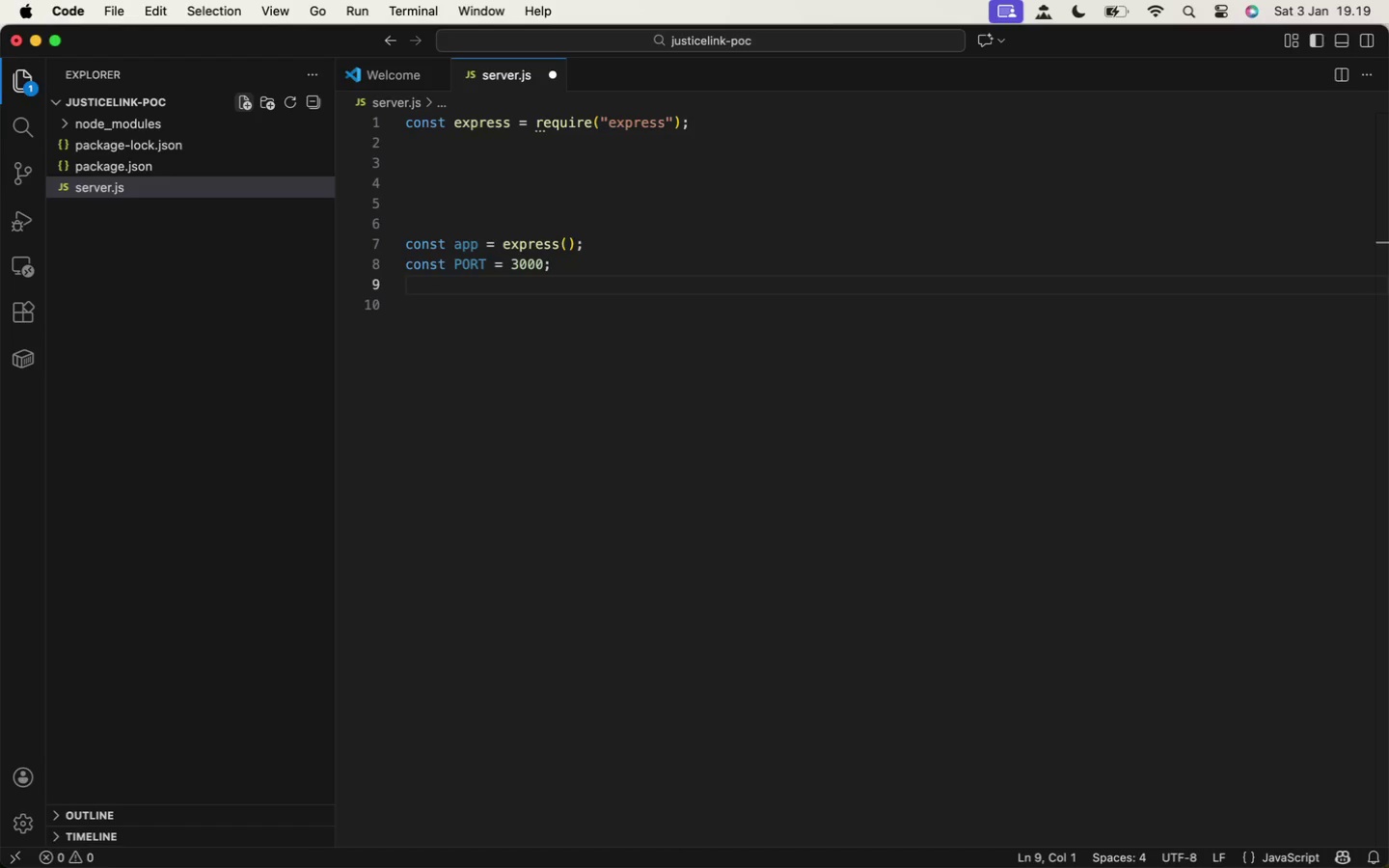 
key(ArrowUp)
 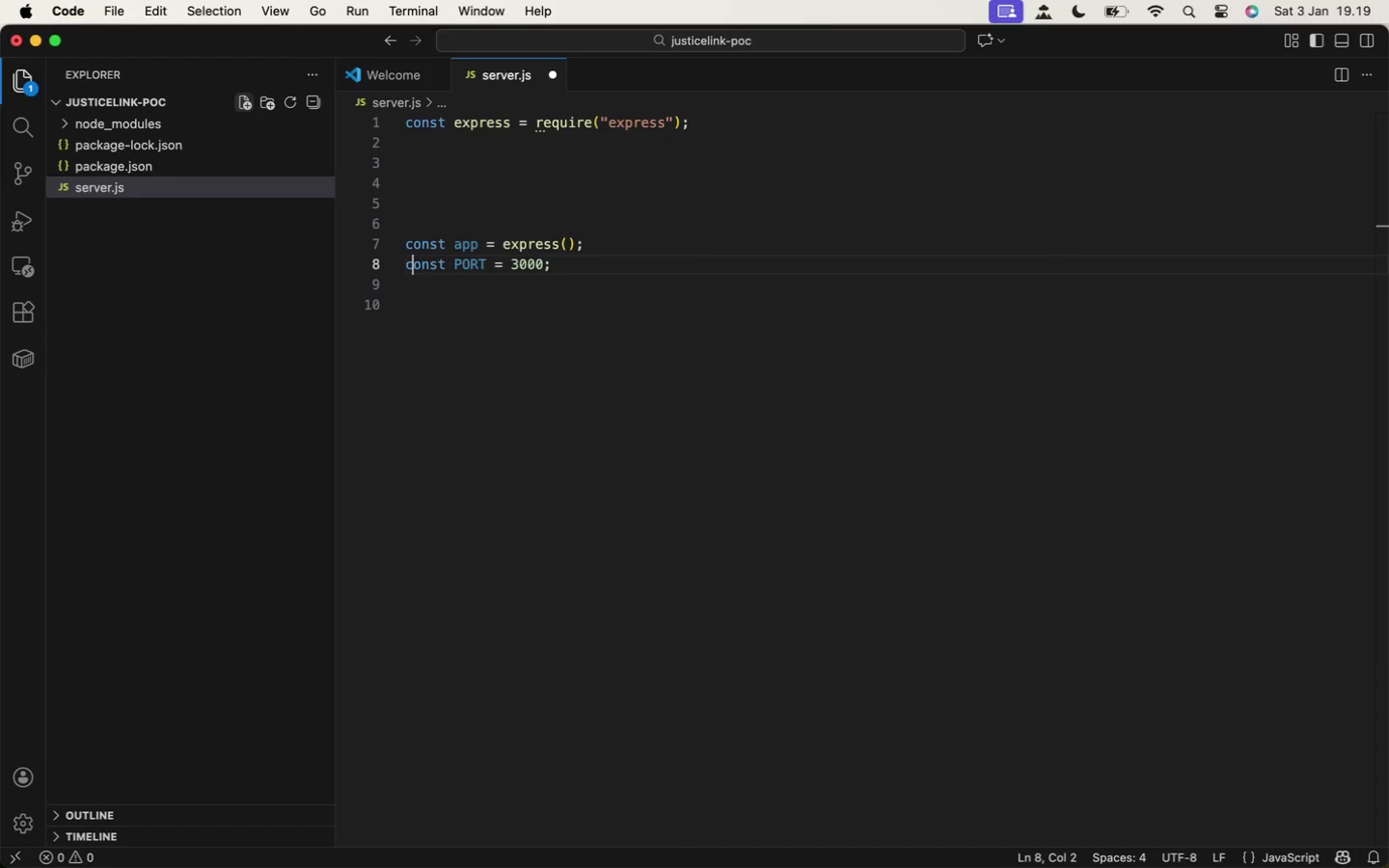 
key(ArrowRight)
 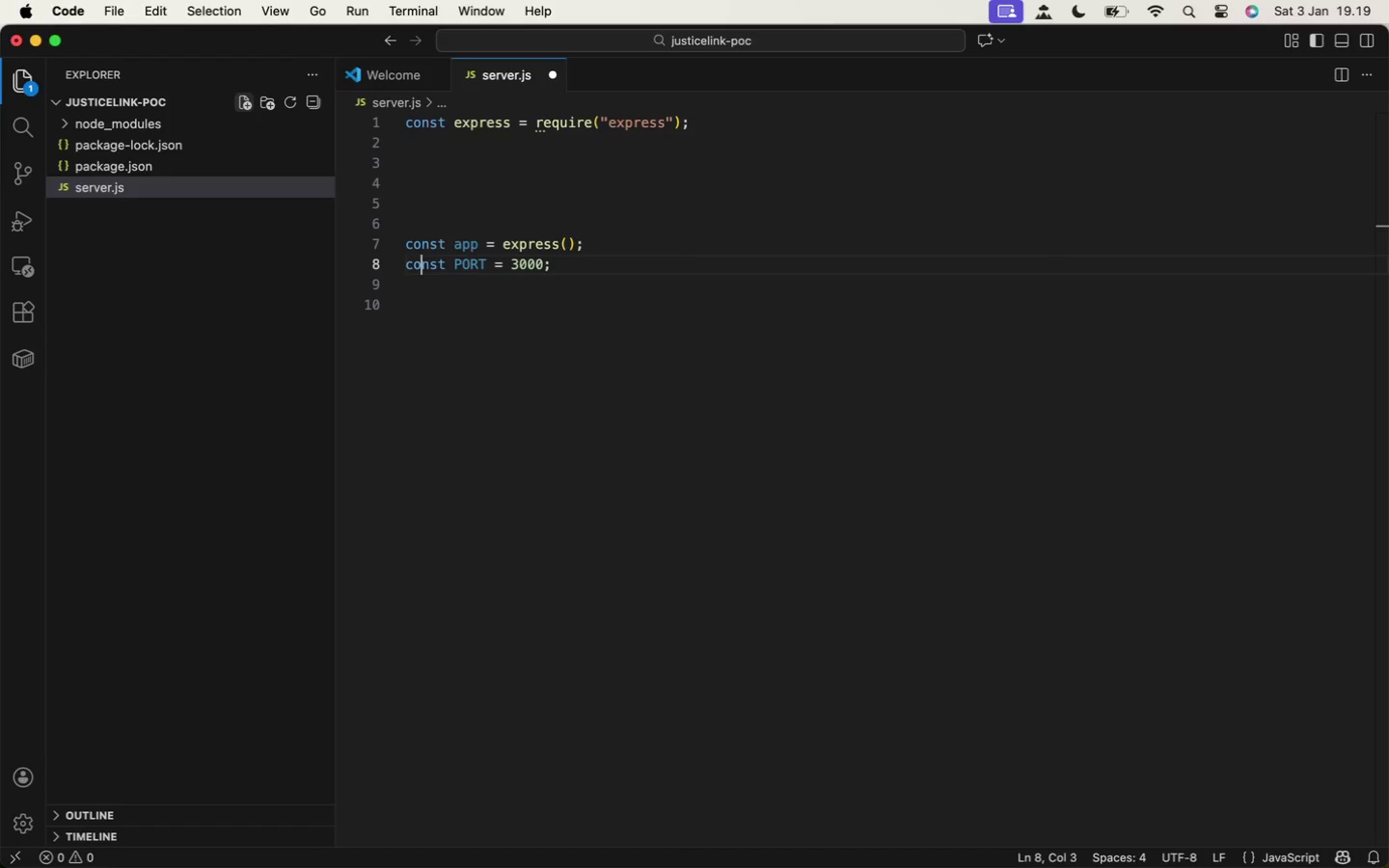 
hold_key(key=ArrowRight, duration=0.96)
 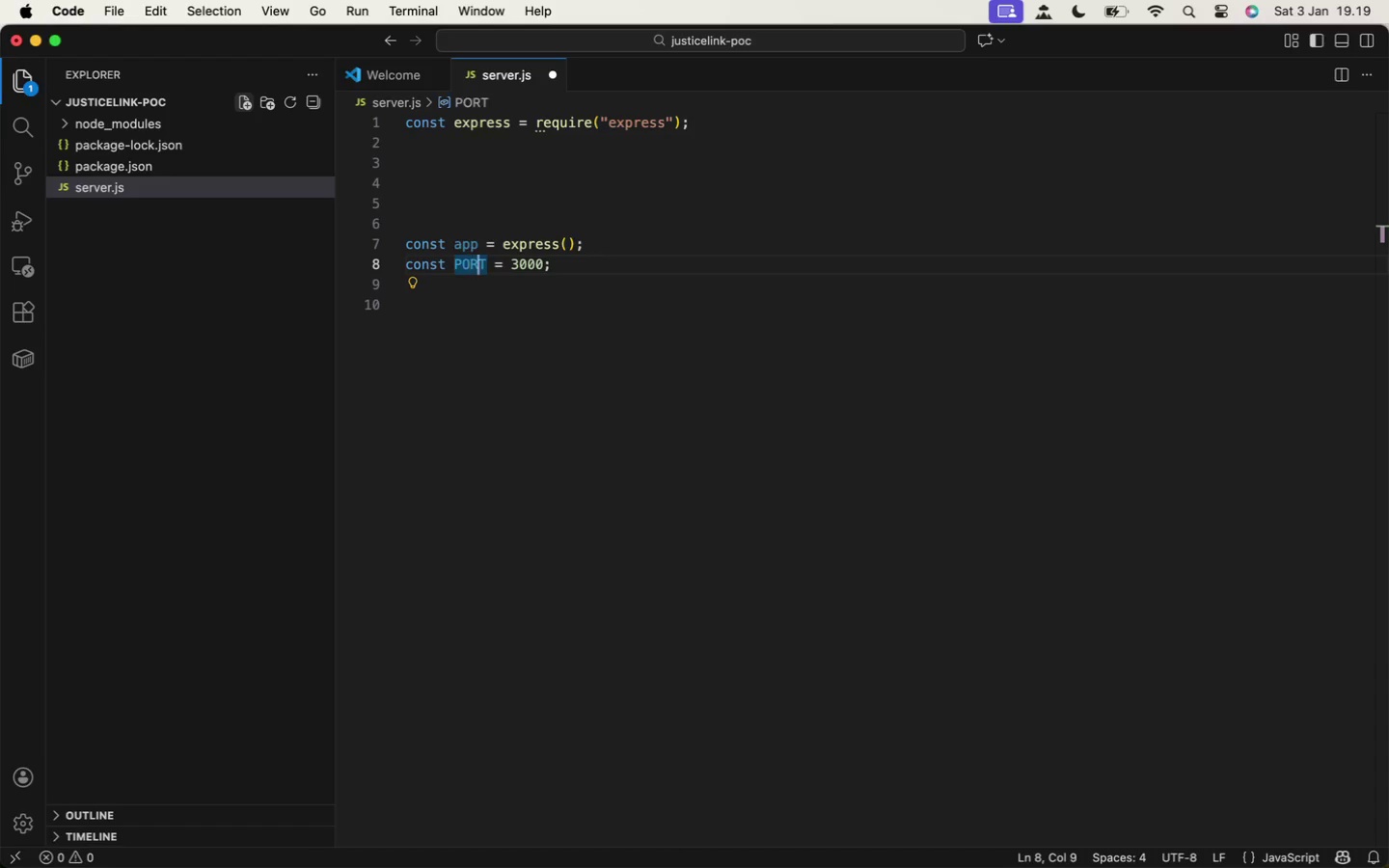 
key(ArrowRight)
 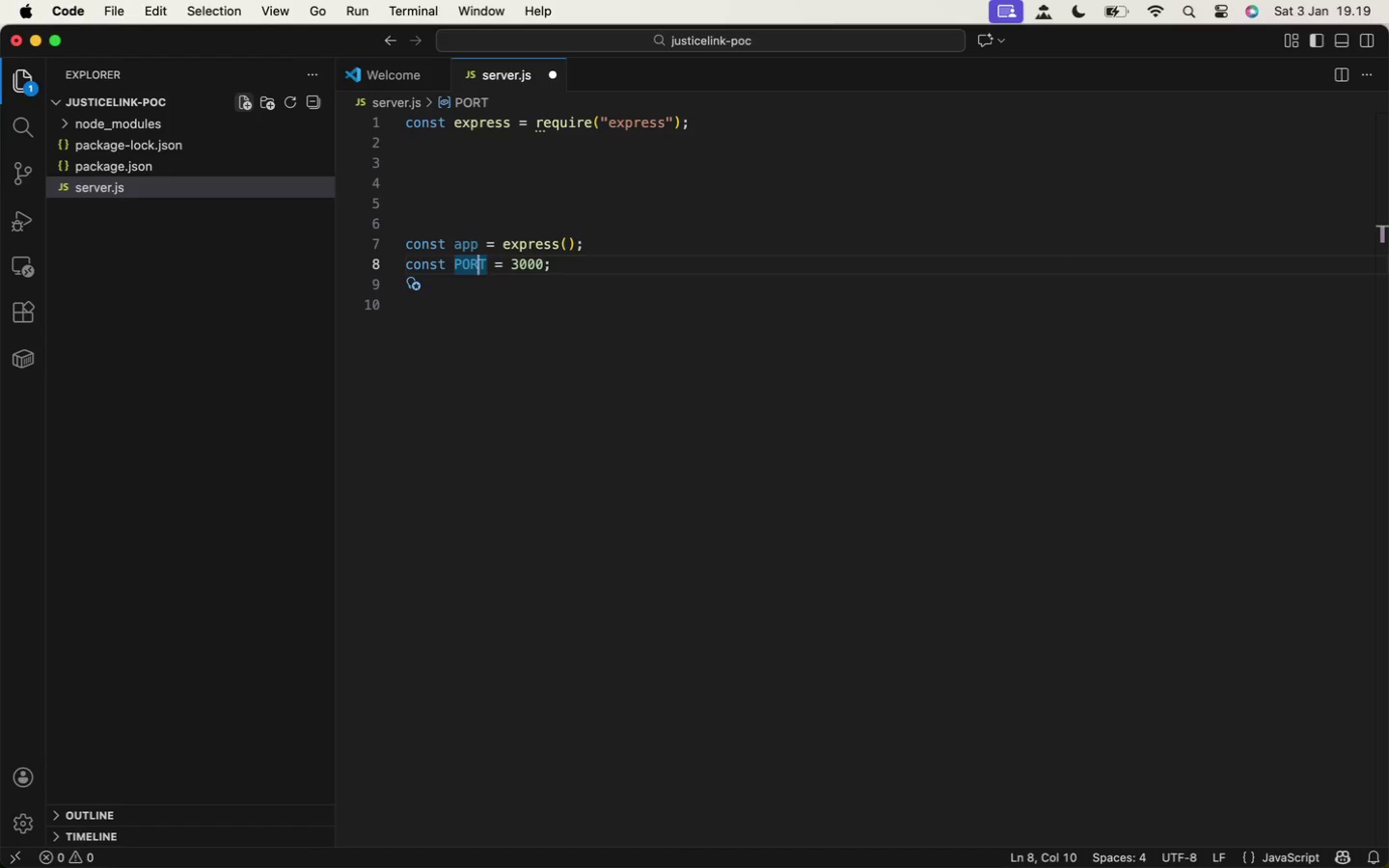 
key(ArrowRight)
 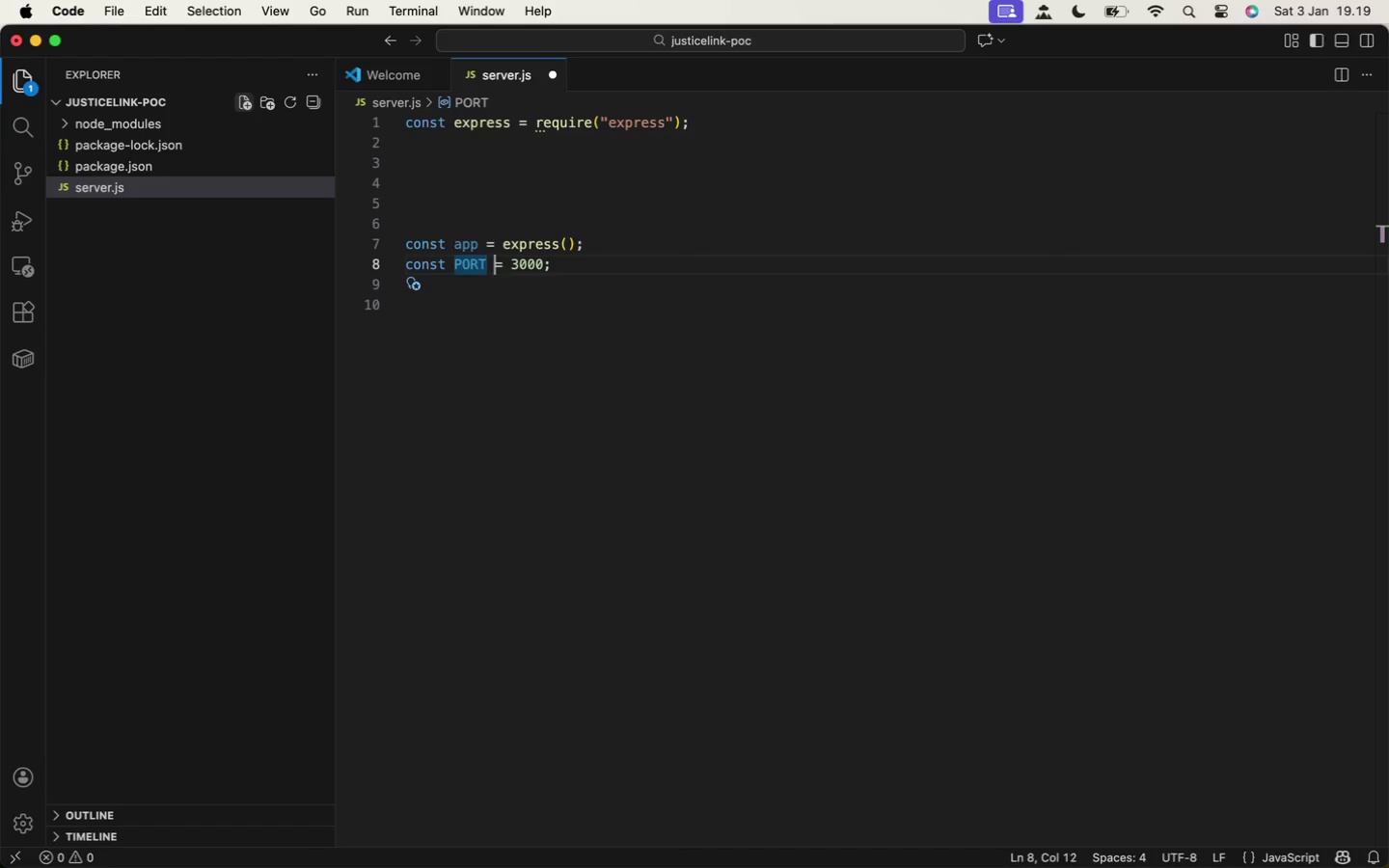 
key(ArrowRight)
 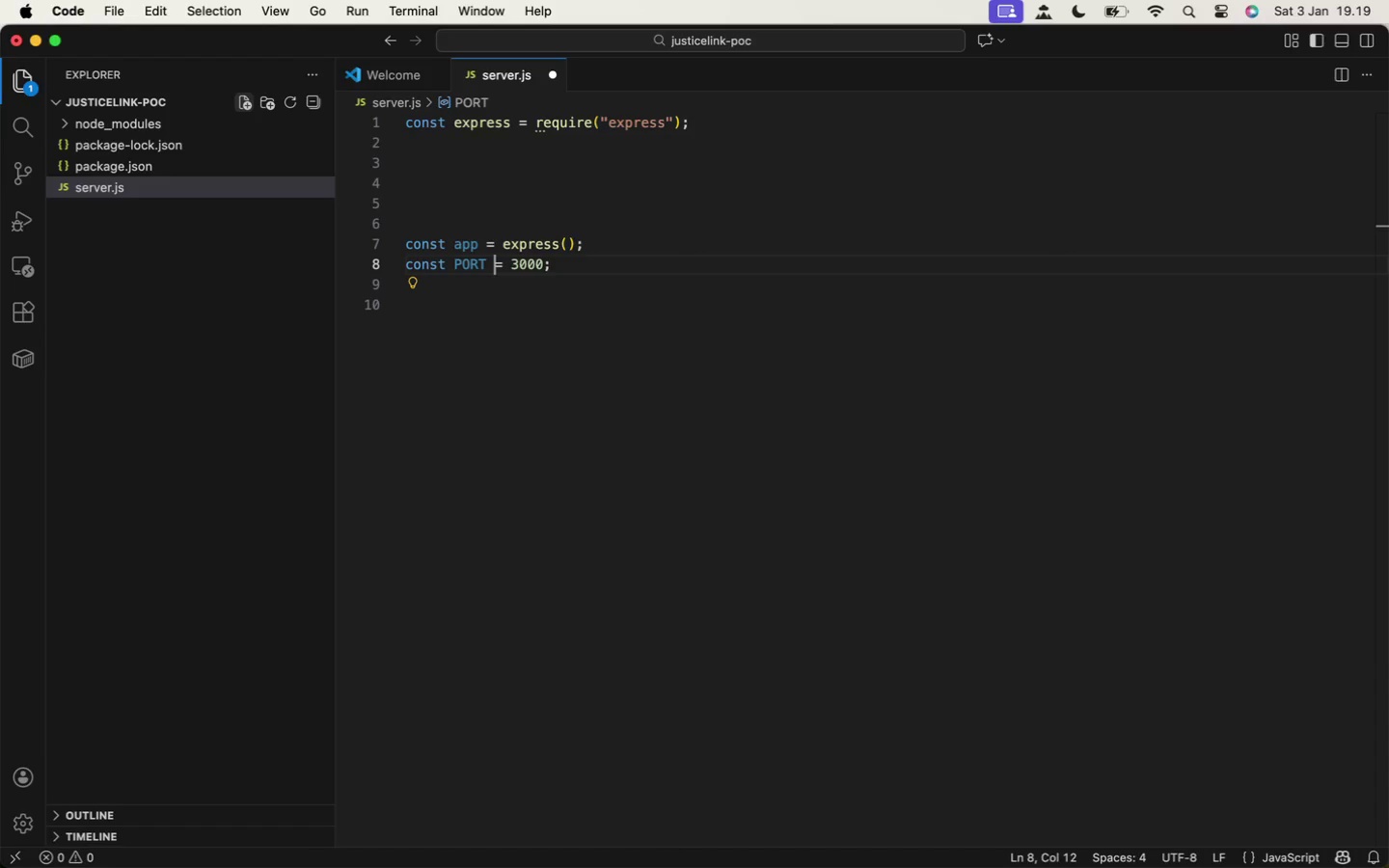 
key(ArrowRight)
 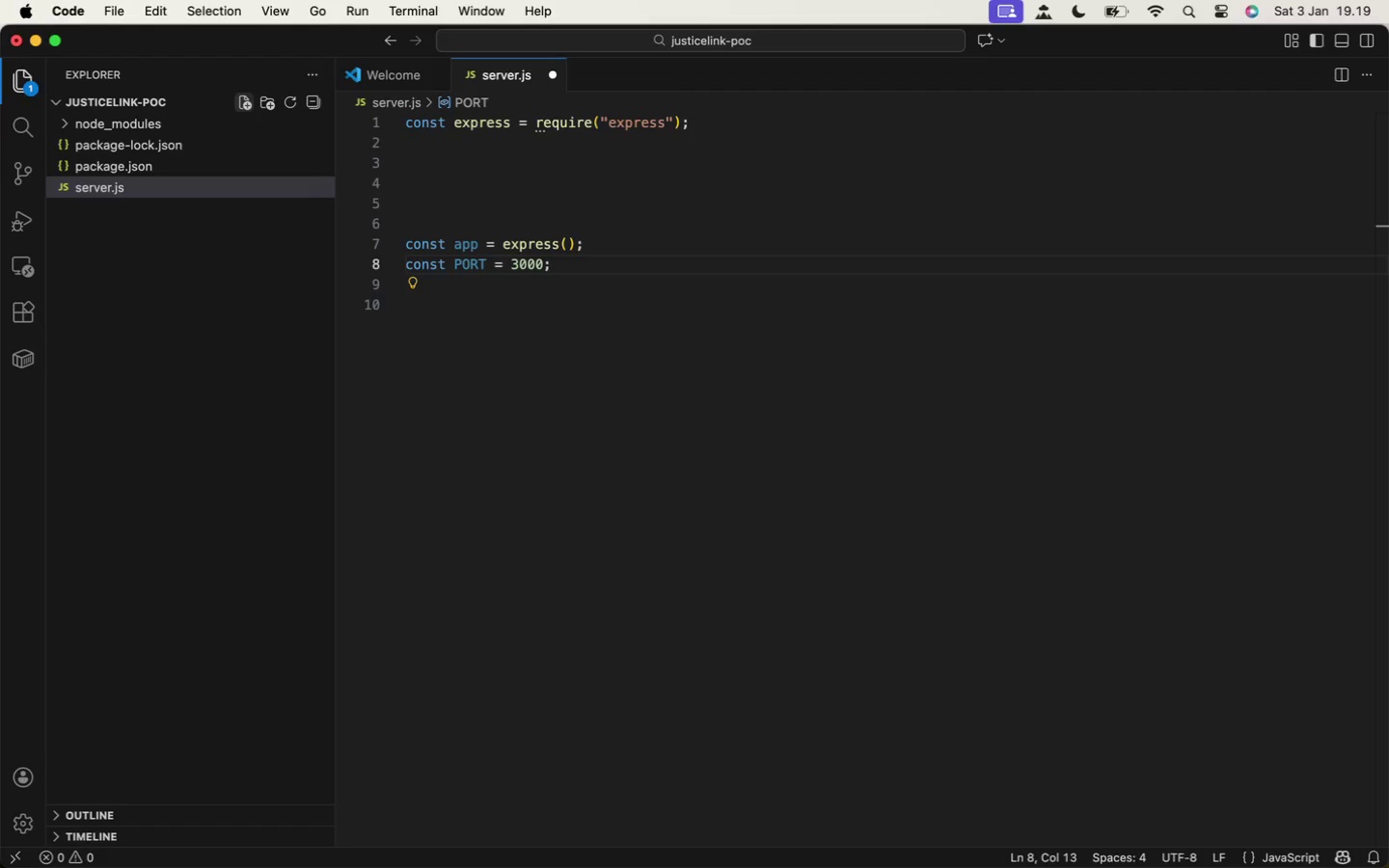 
type( proce)
 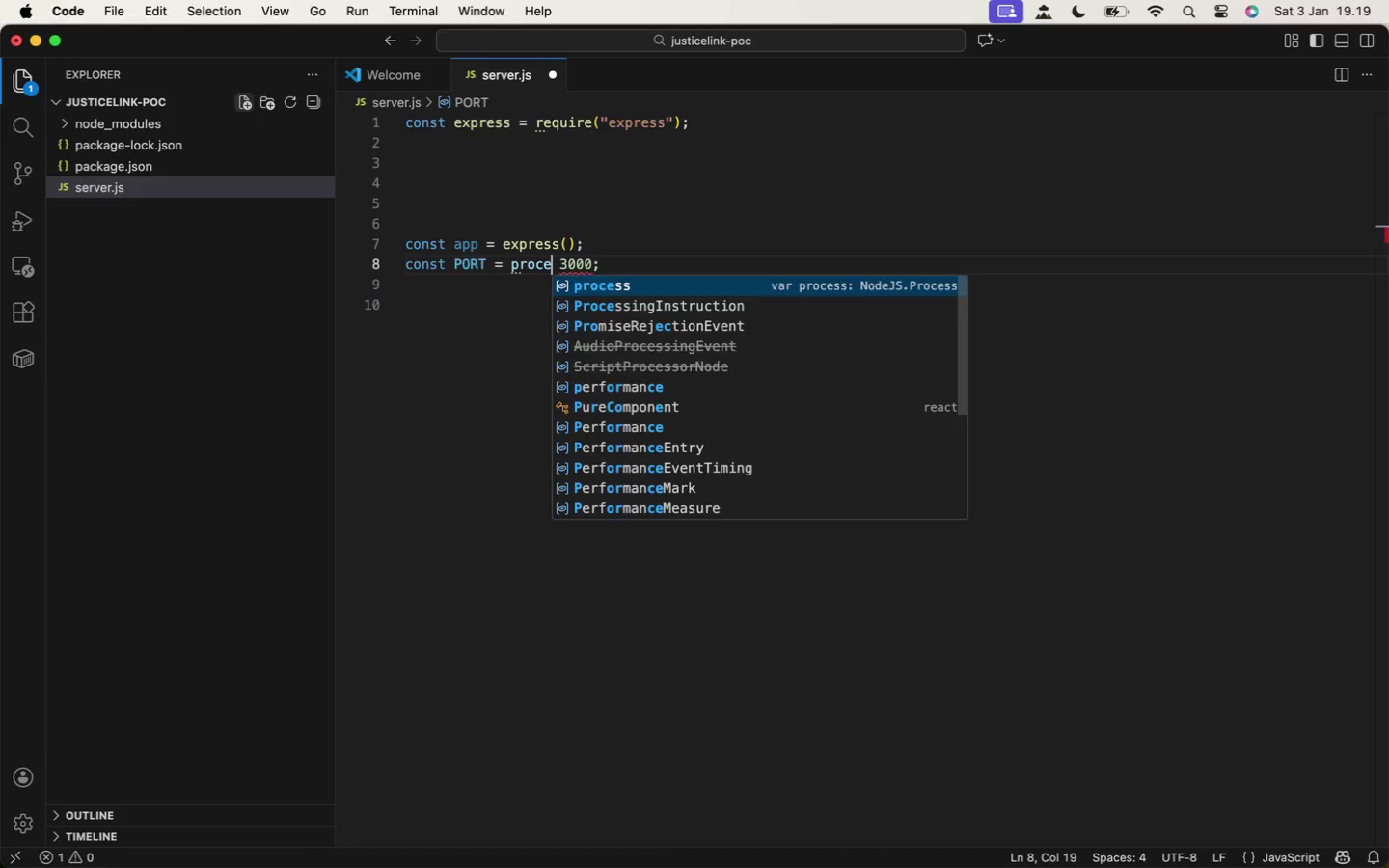 
key(Enter)
 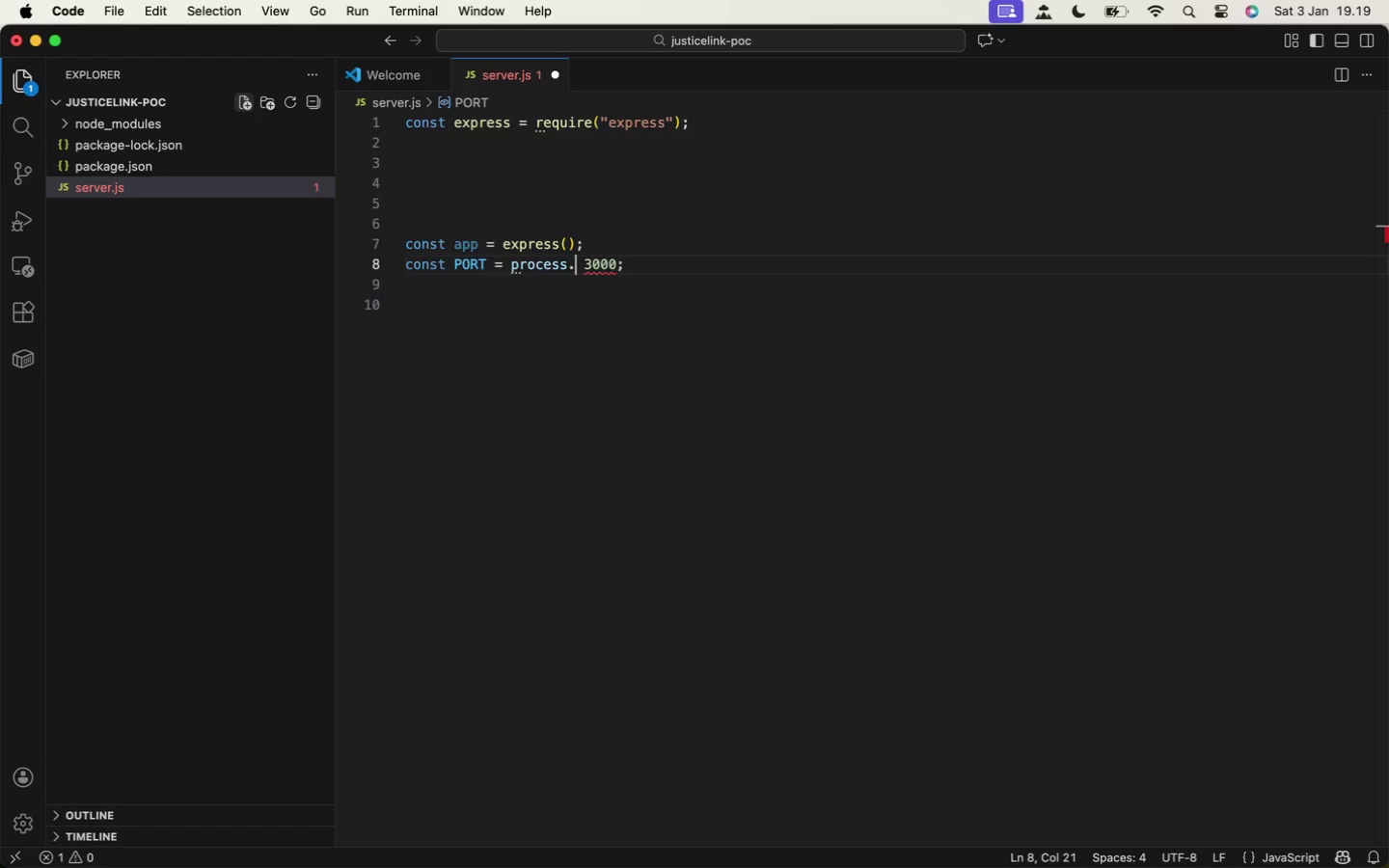 
type(.env/)
key(Backspace)
type(.PORT ||)
 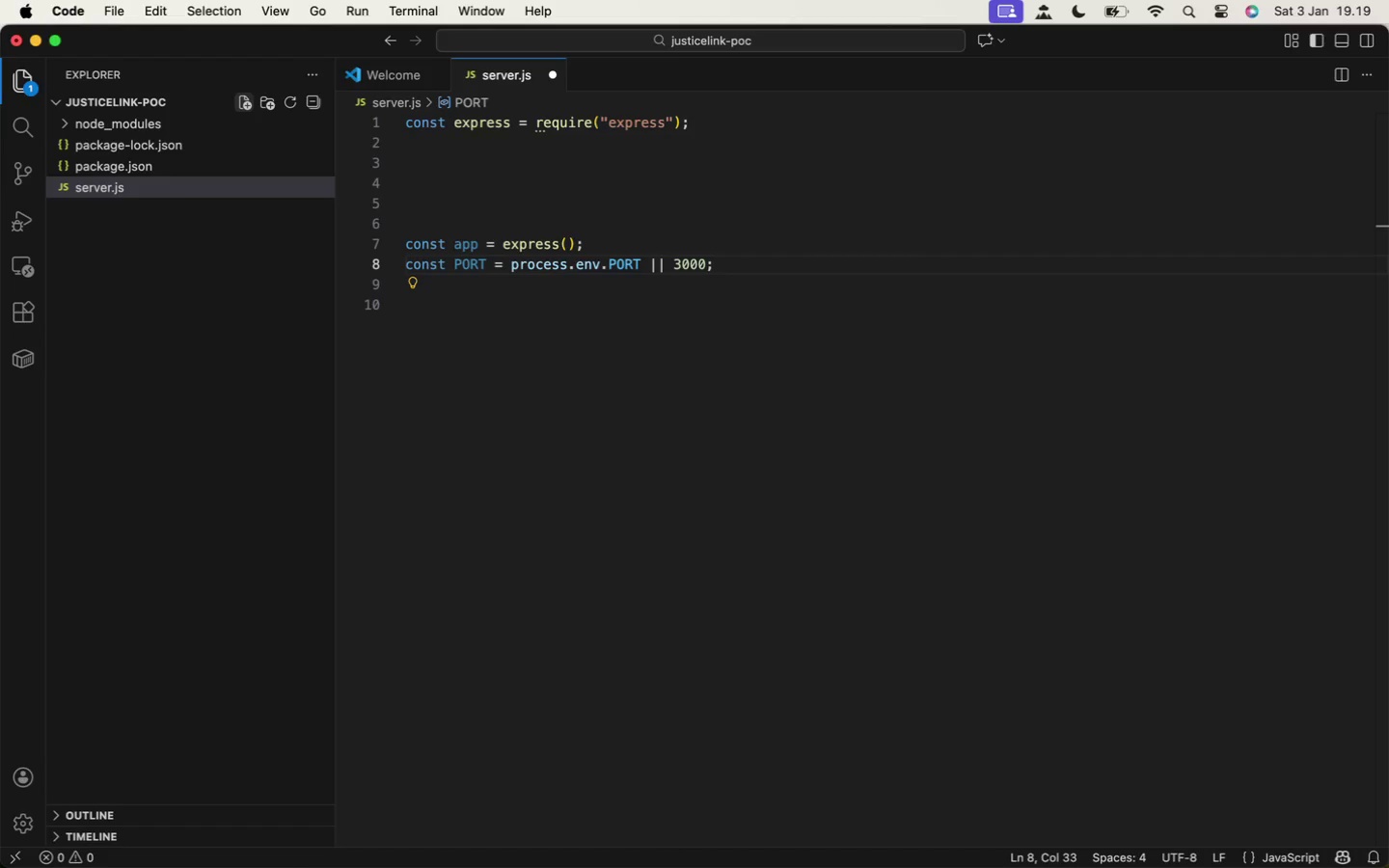 
key(ArrowUp)
 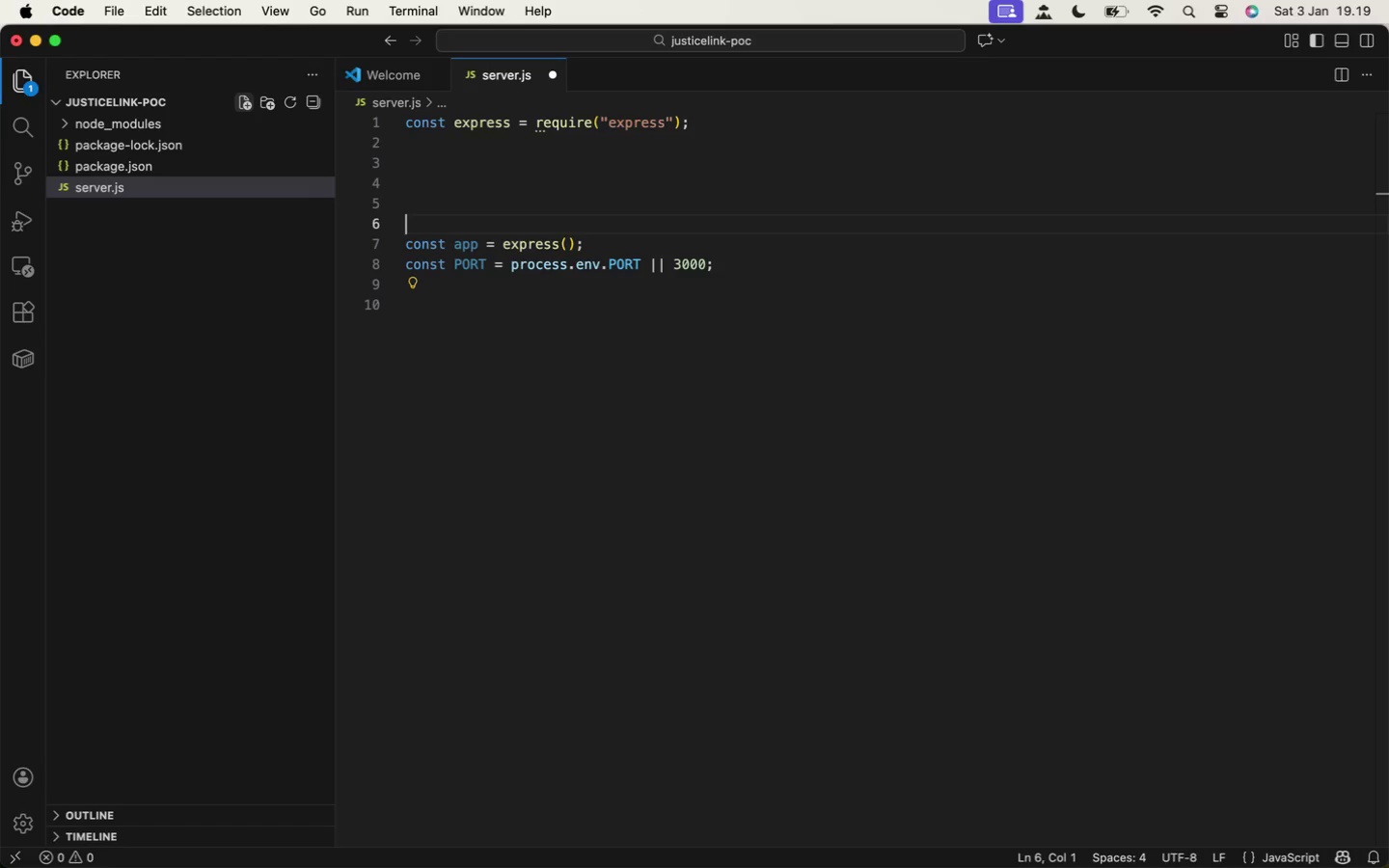 
key(ArrowUp)
 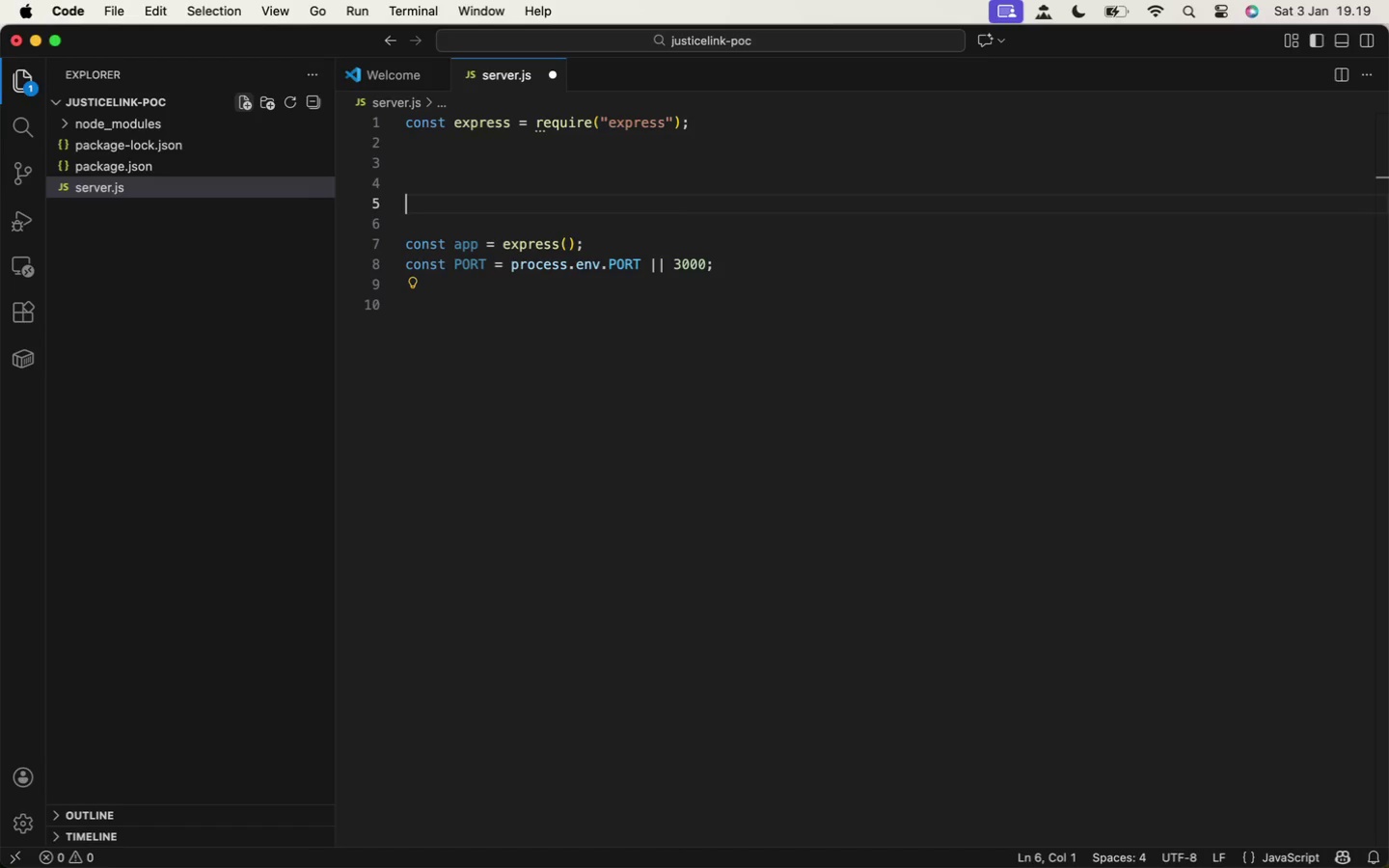 
key(ArrowUp)
 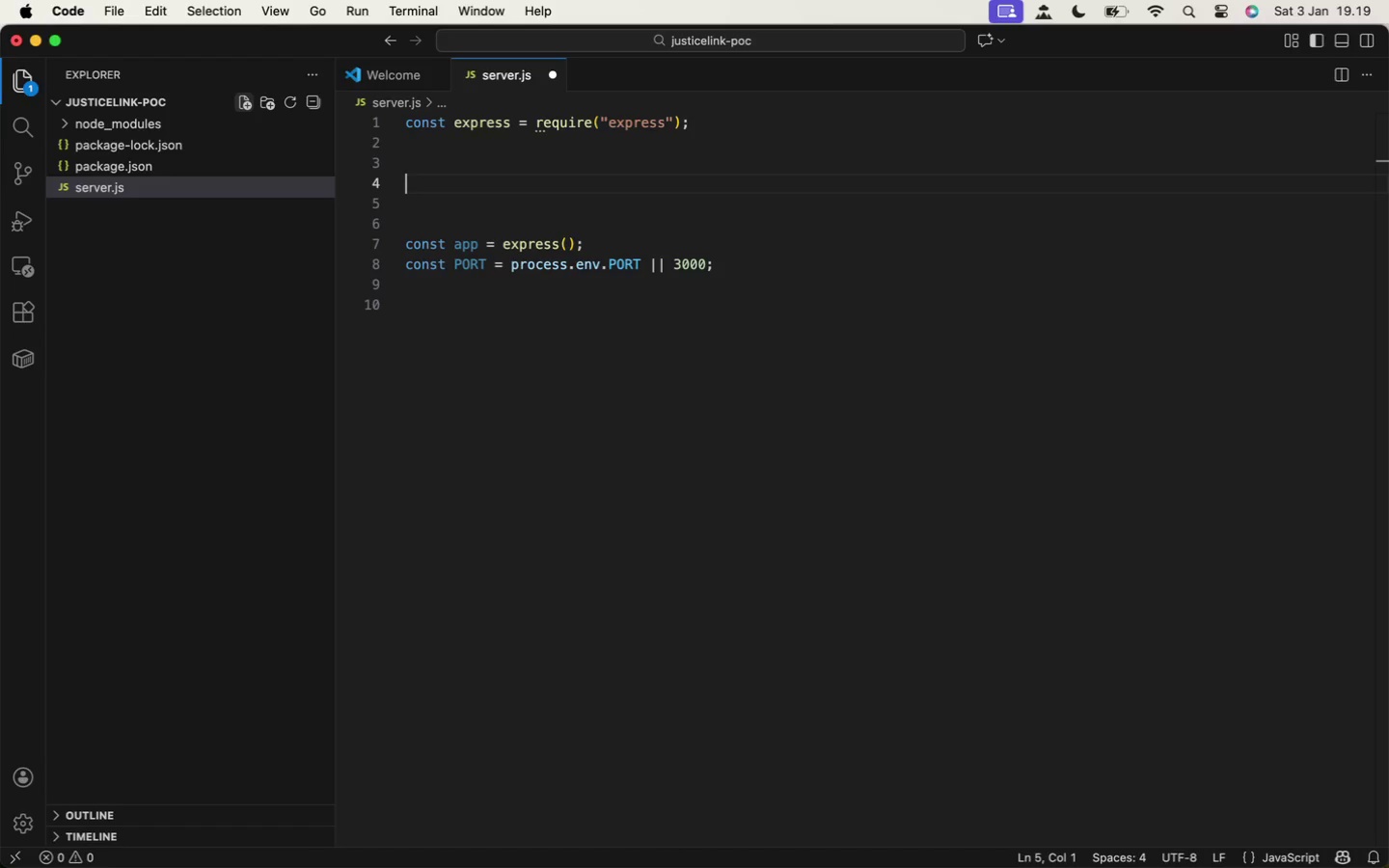 
key(ArrowUp)
 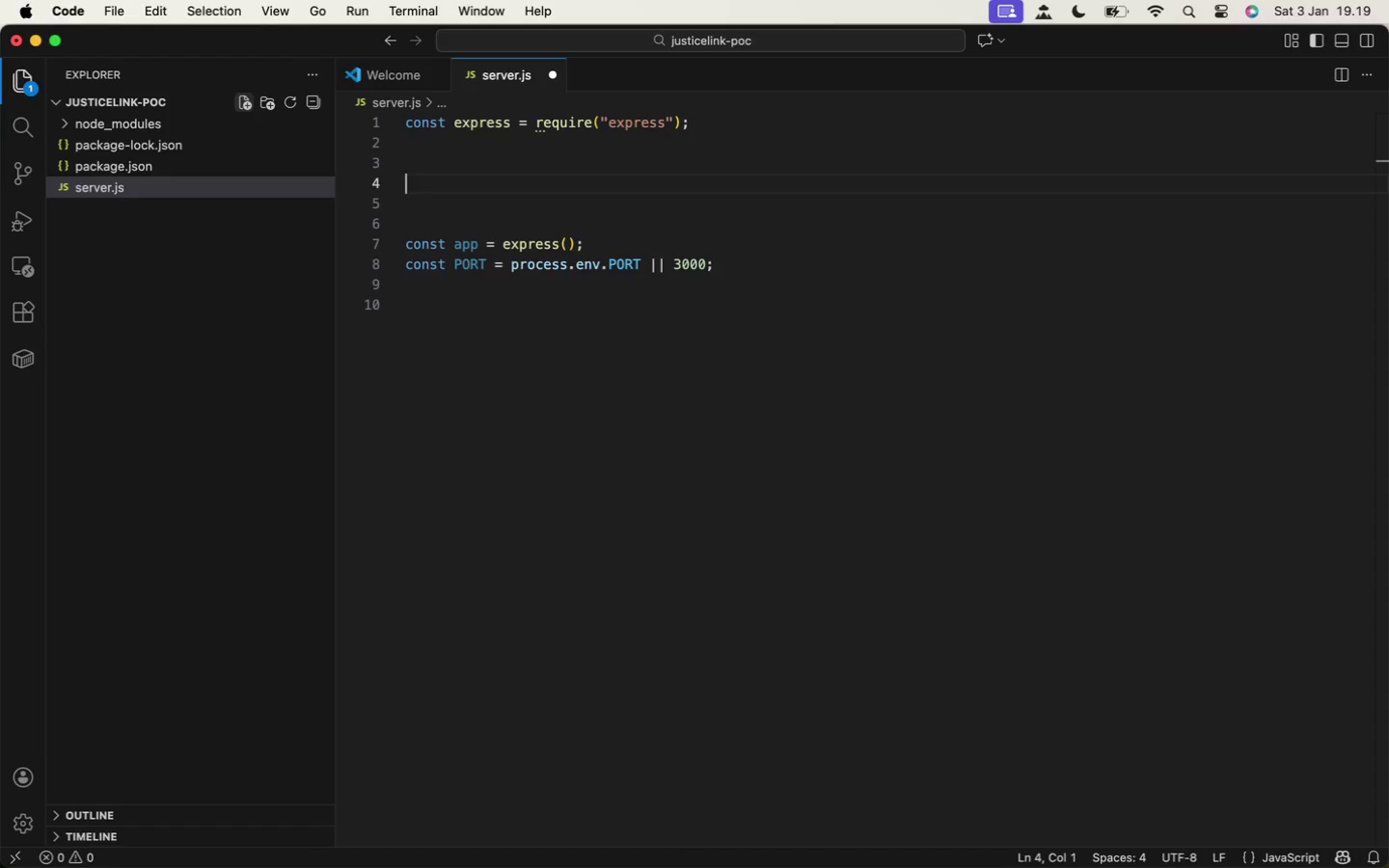 
key(ArrowUp)
 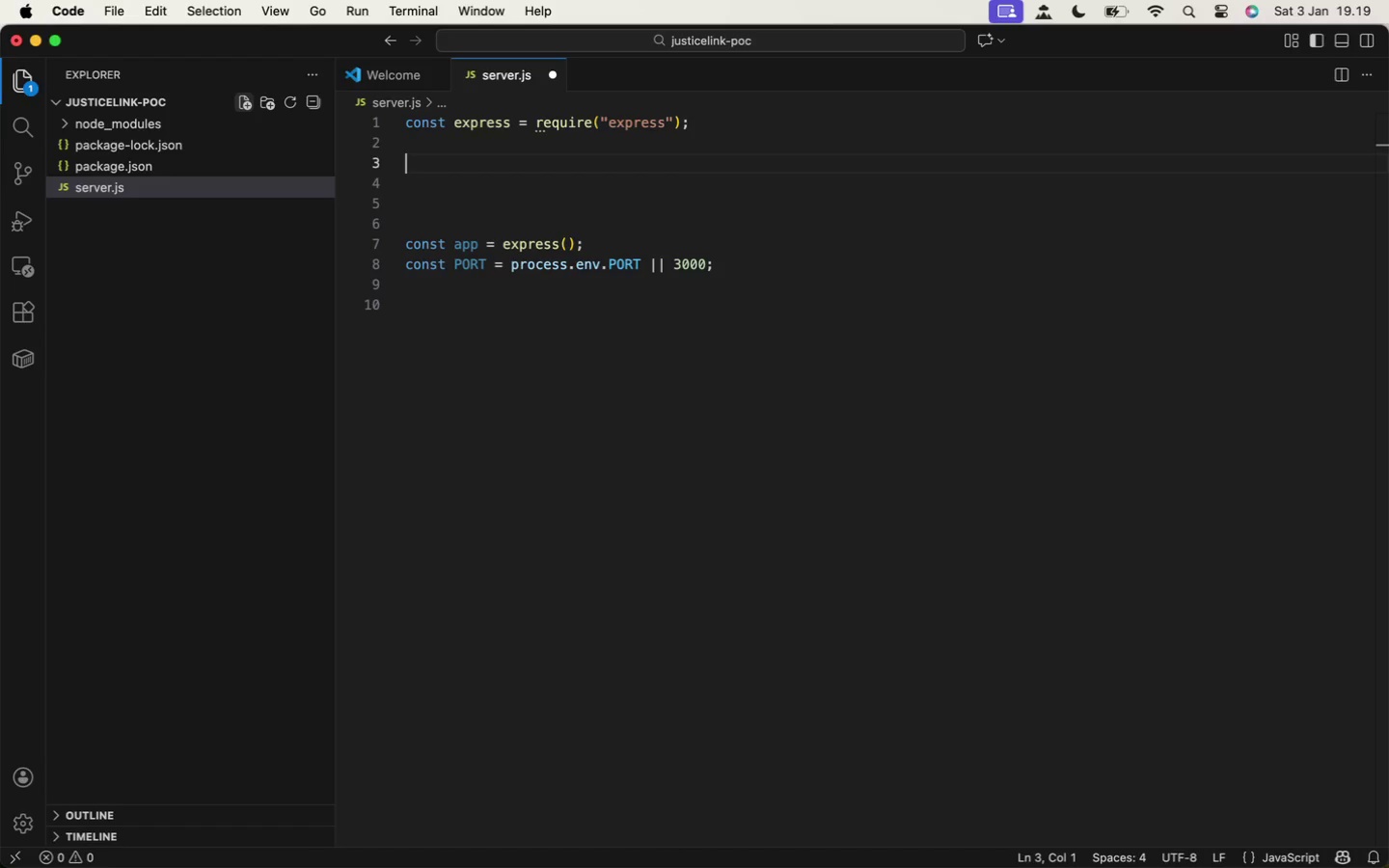 
type(require('do)
 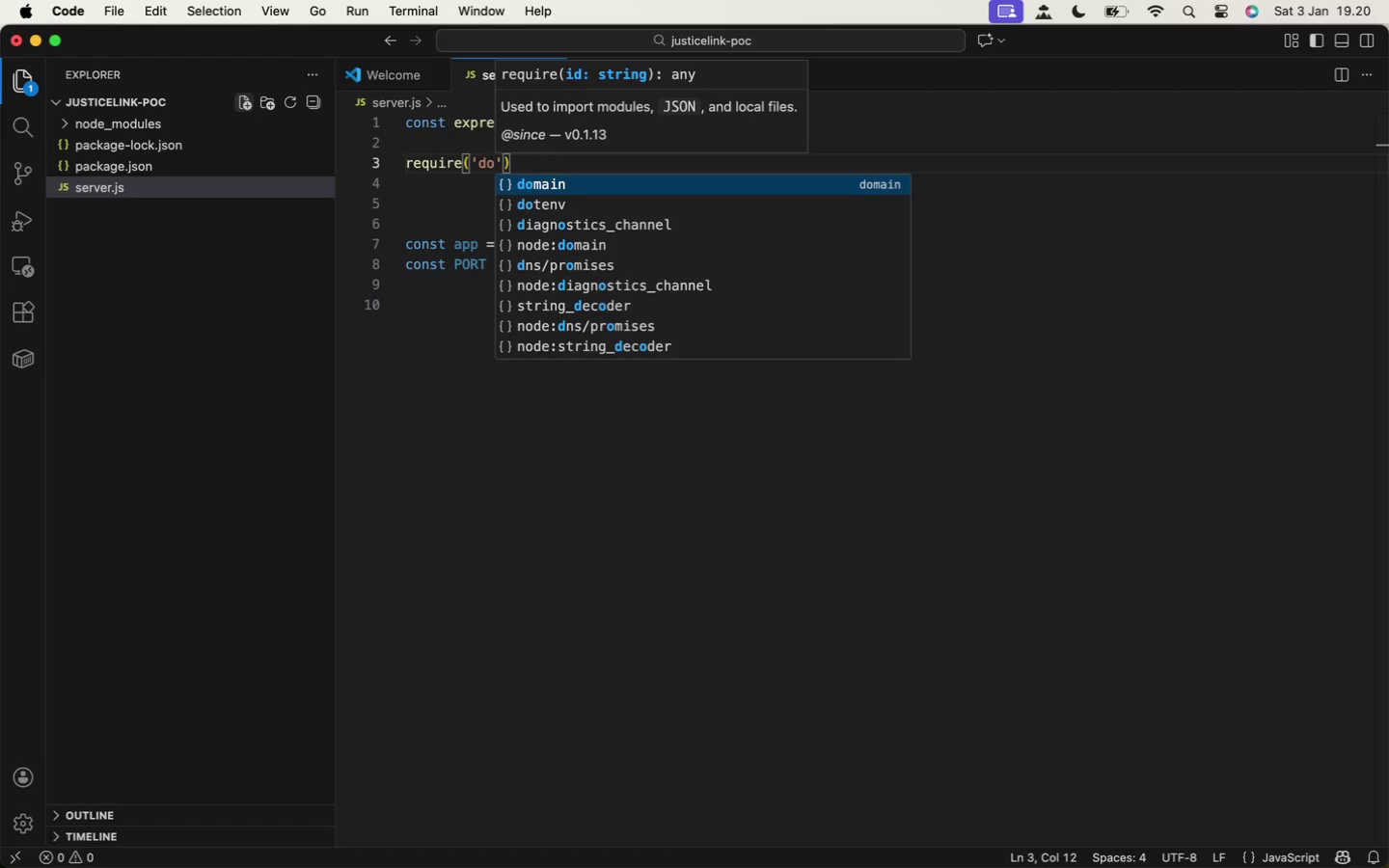 
key(ArrowDown)
 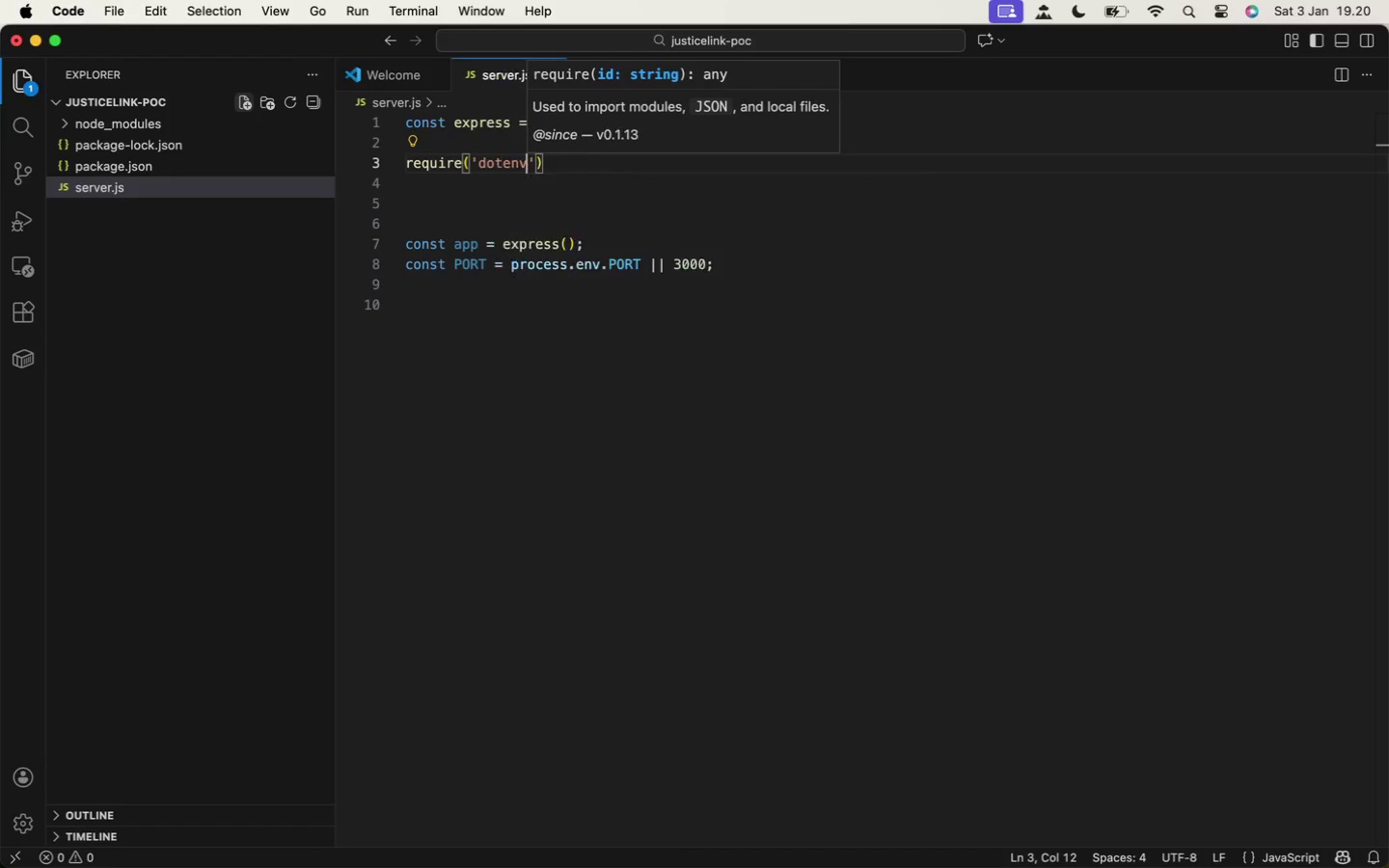 
key(Enter)
 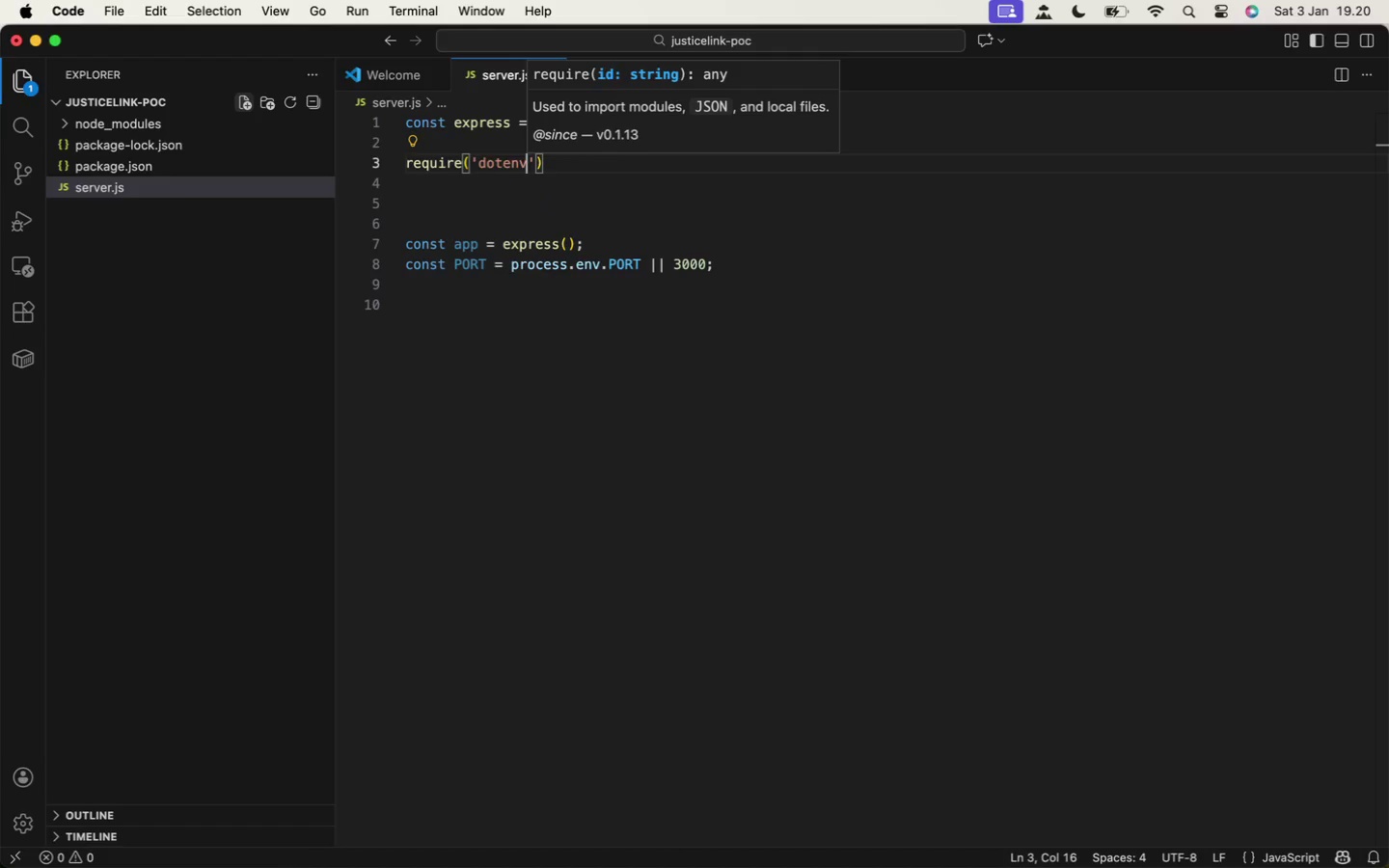 
key(ArrowRight)
 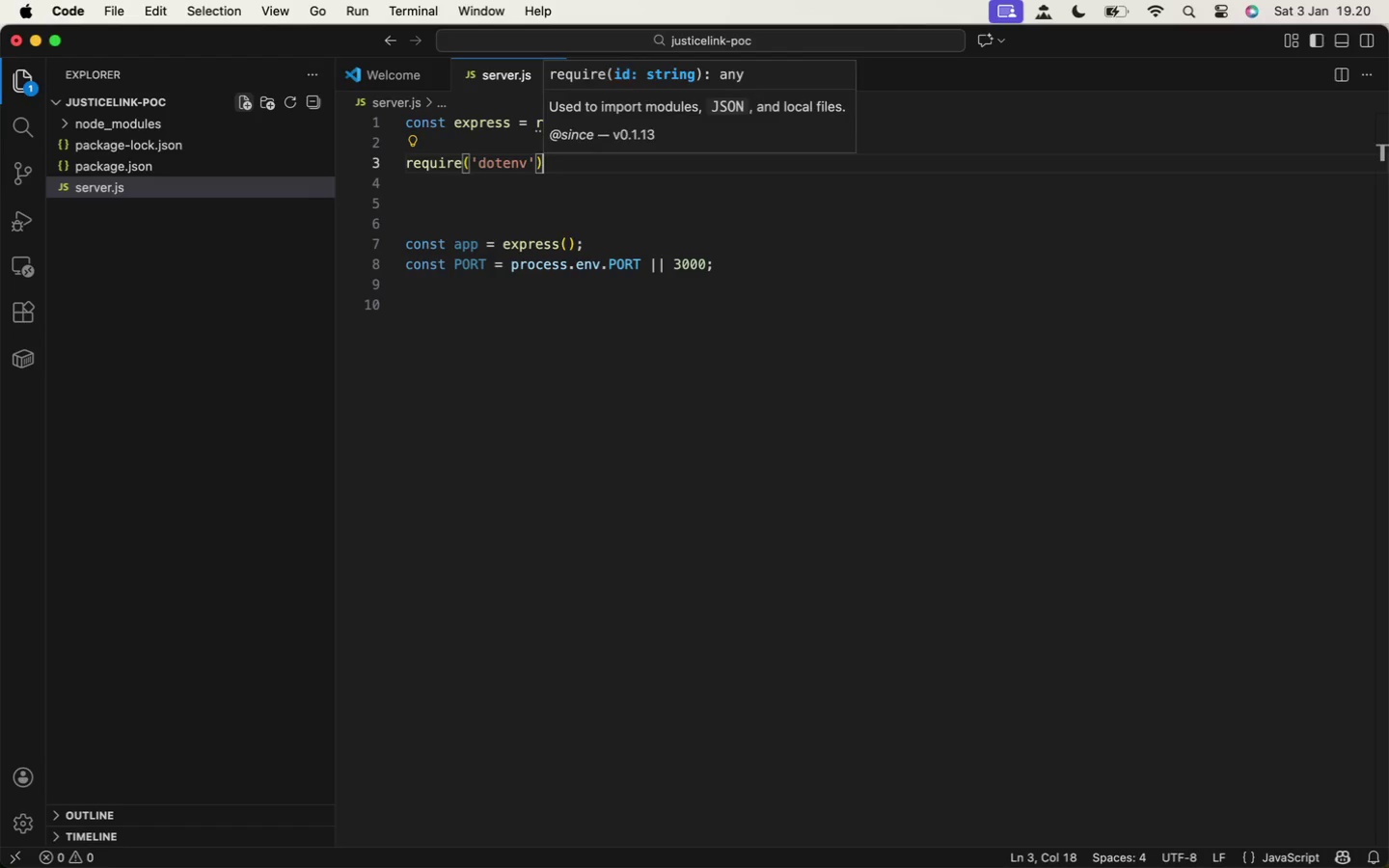 
key(ArrowRight)
 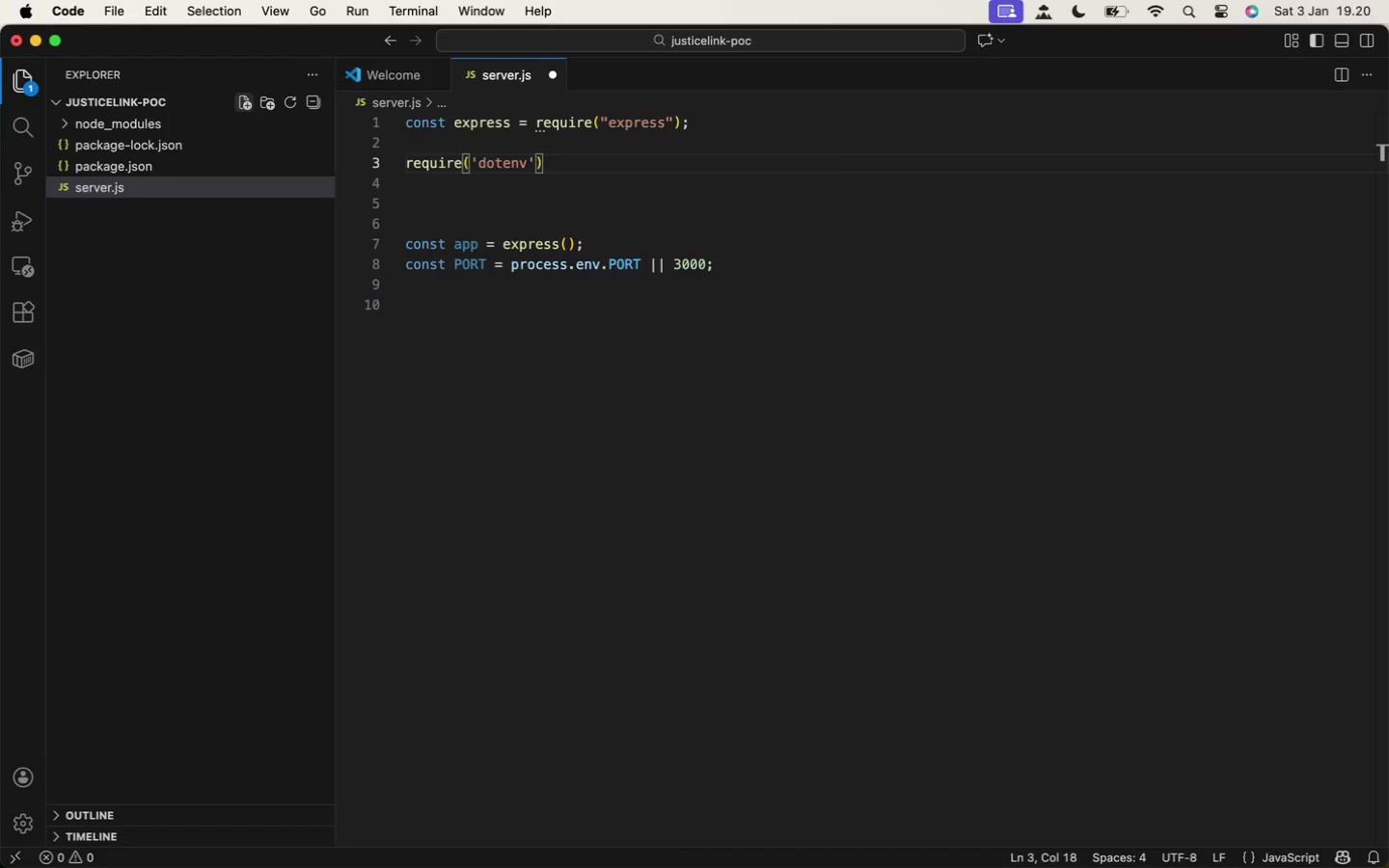 
type(.con)
 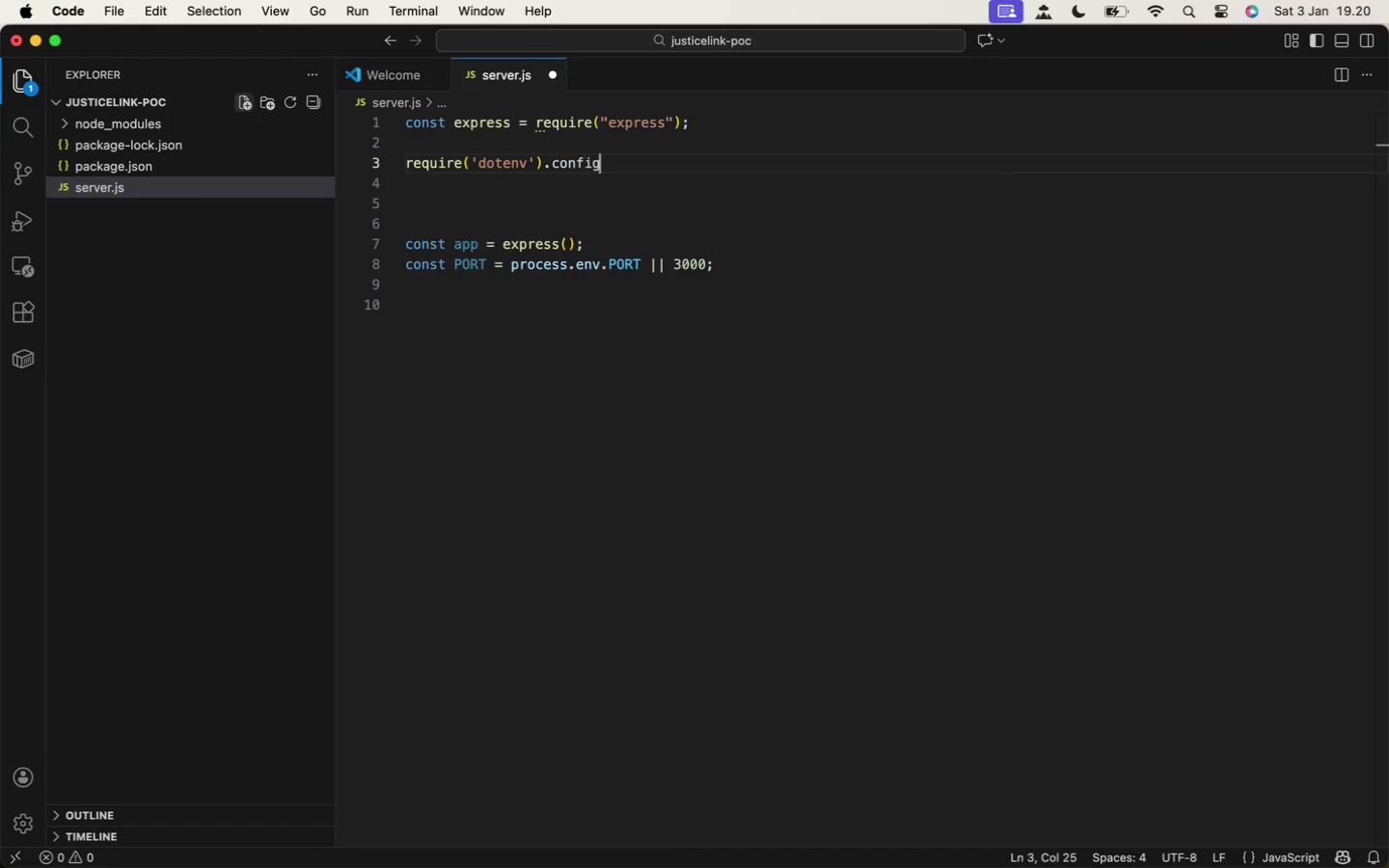 
key(Enter)
 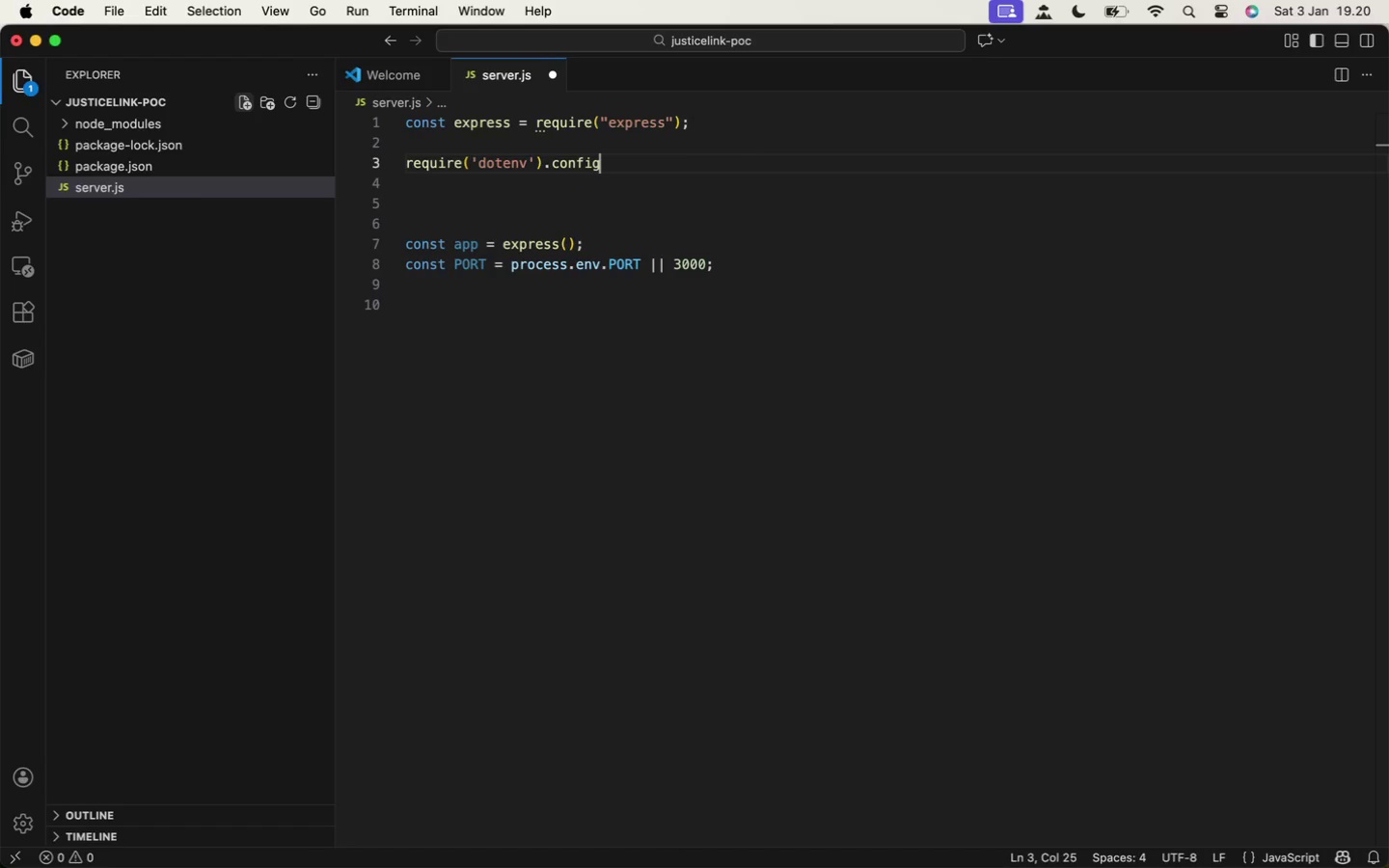 
key(Shift+9)
 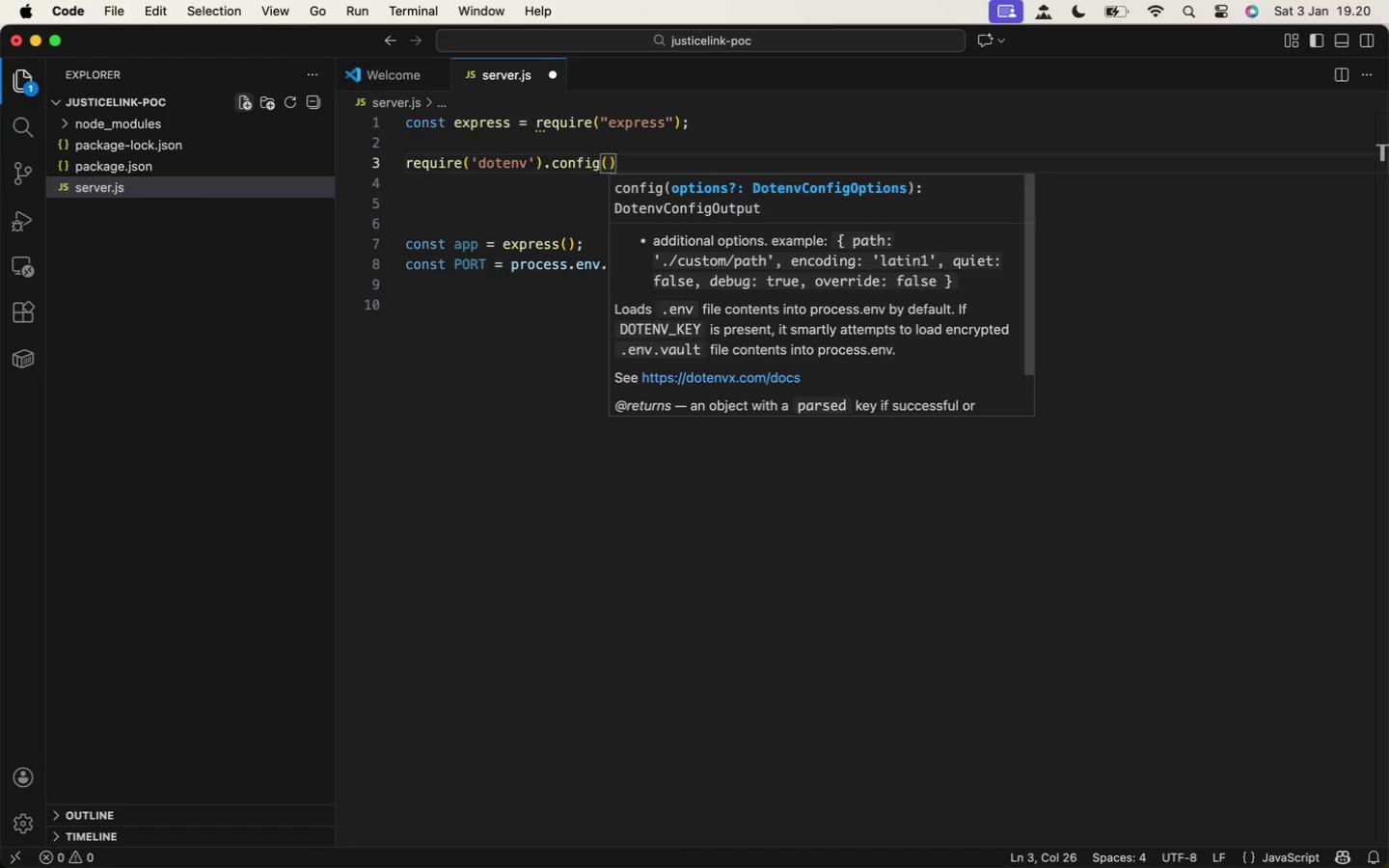 
key(ArrowRight)
 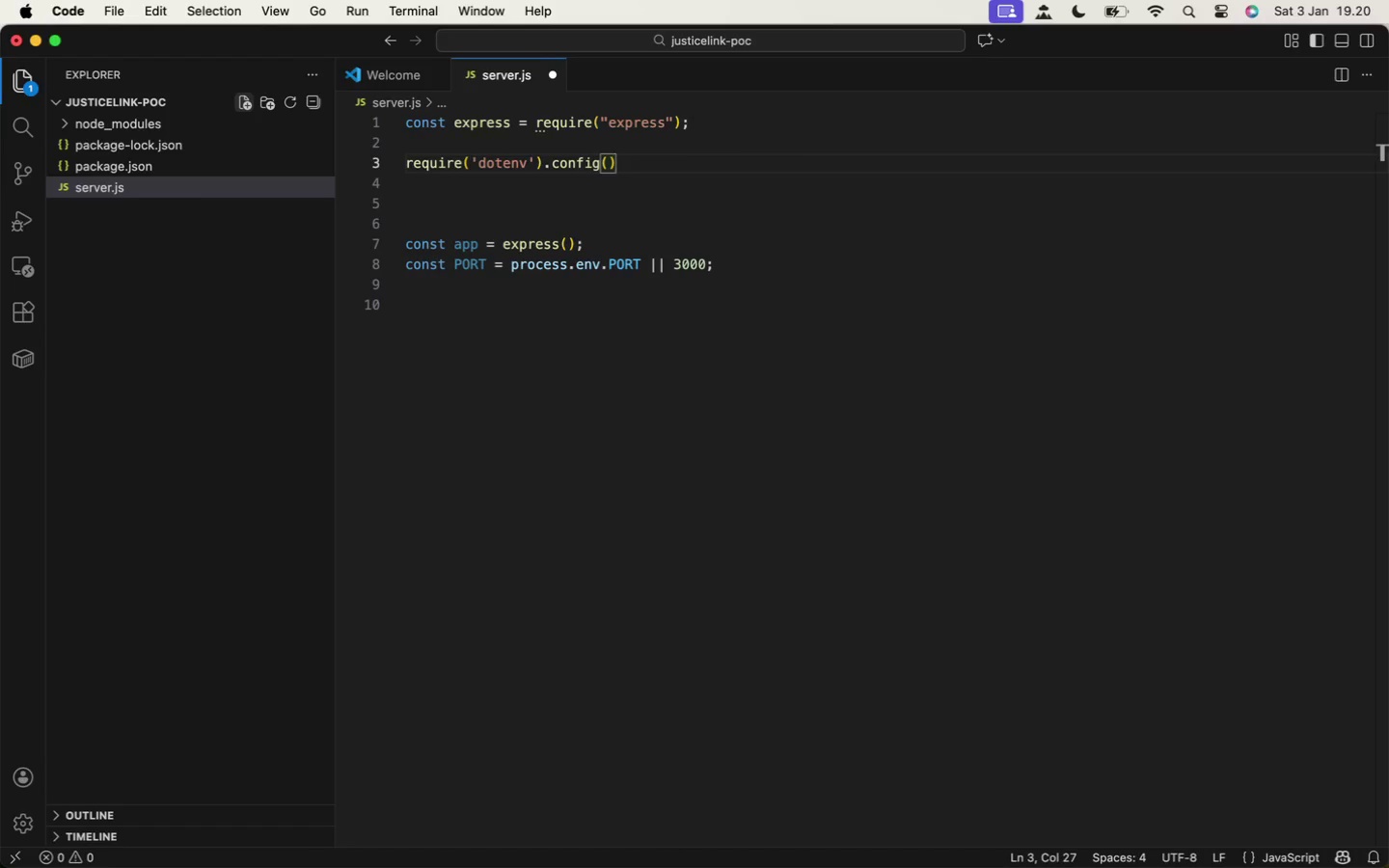 
key(Semicolon)
 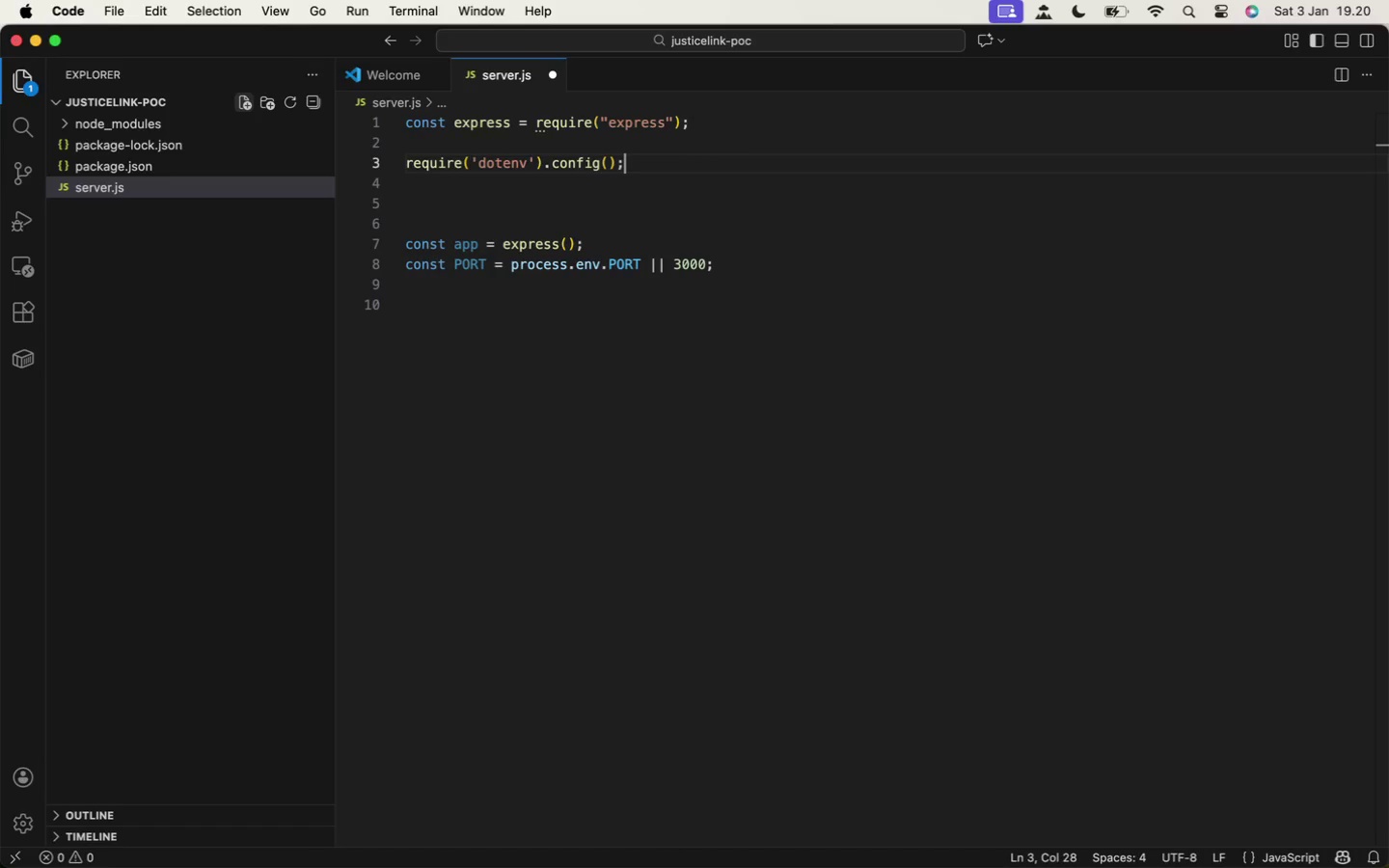 
key(Meta+S)
 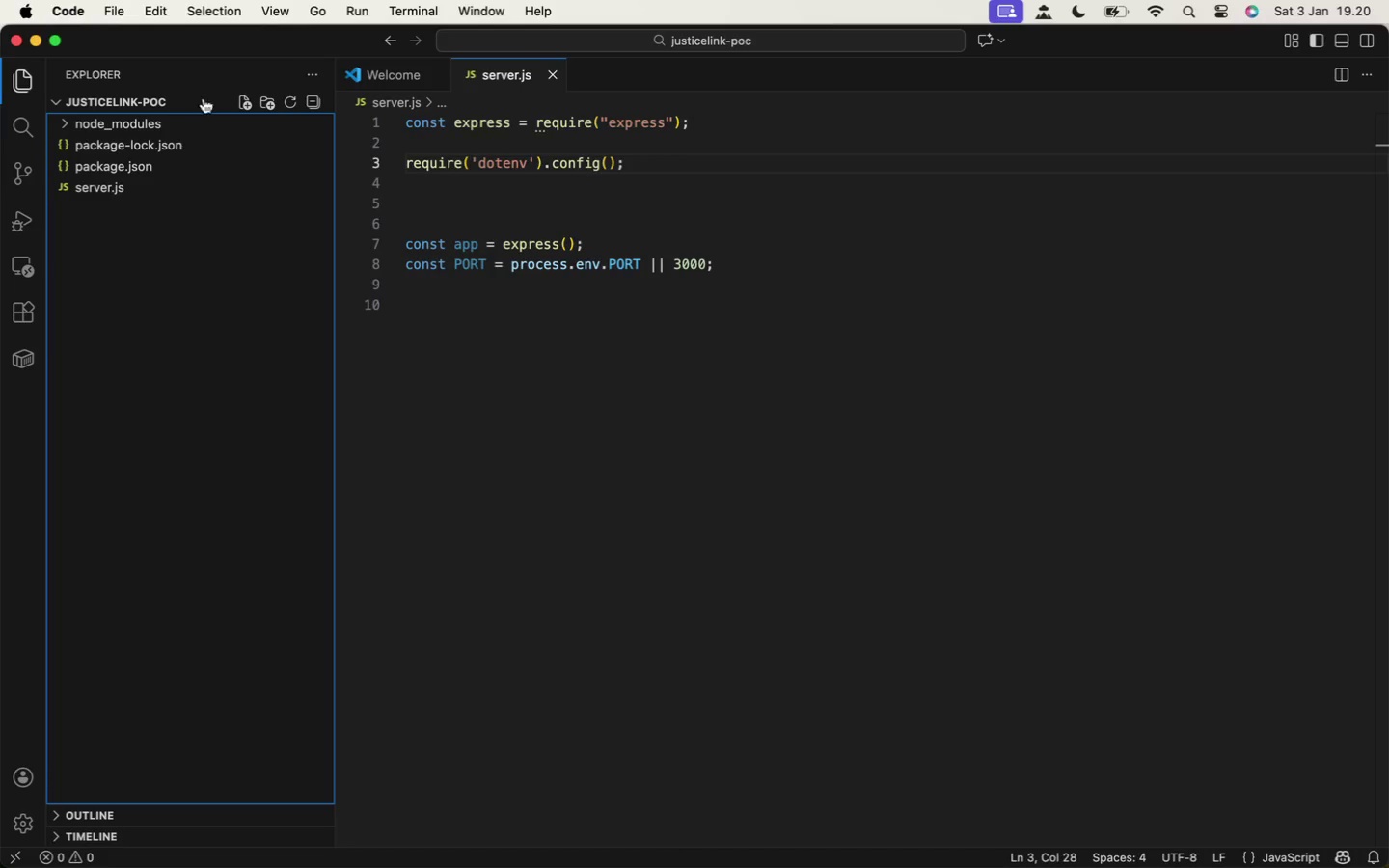 
left_click([243, 101])
 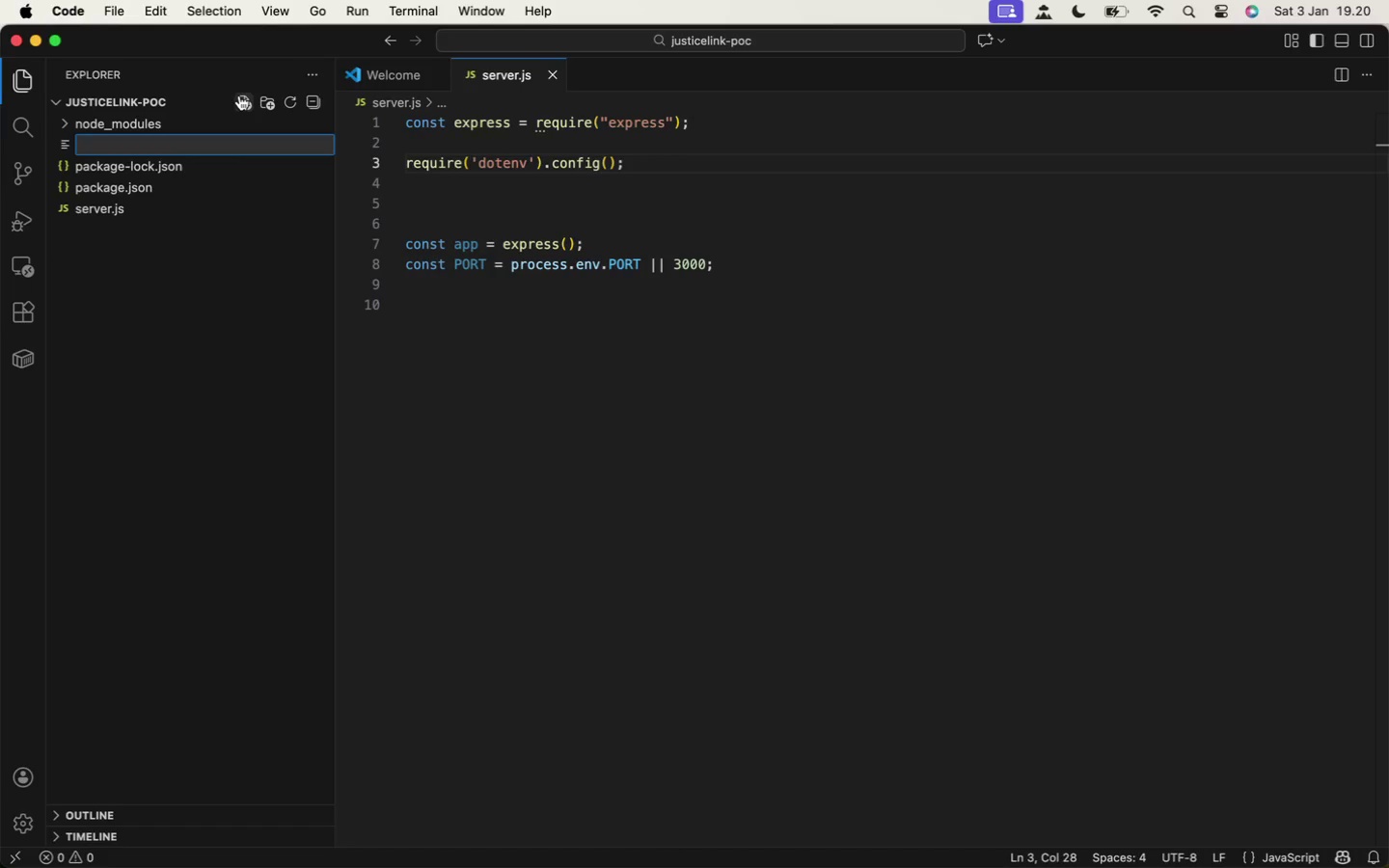 
type(.env.)
key(Backspace)
key(Backspace)
key(Backspace)
key(Backspace)
key(Backspace)
type(.env.example)
 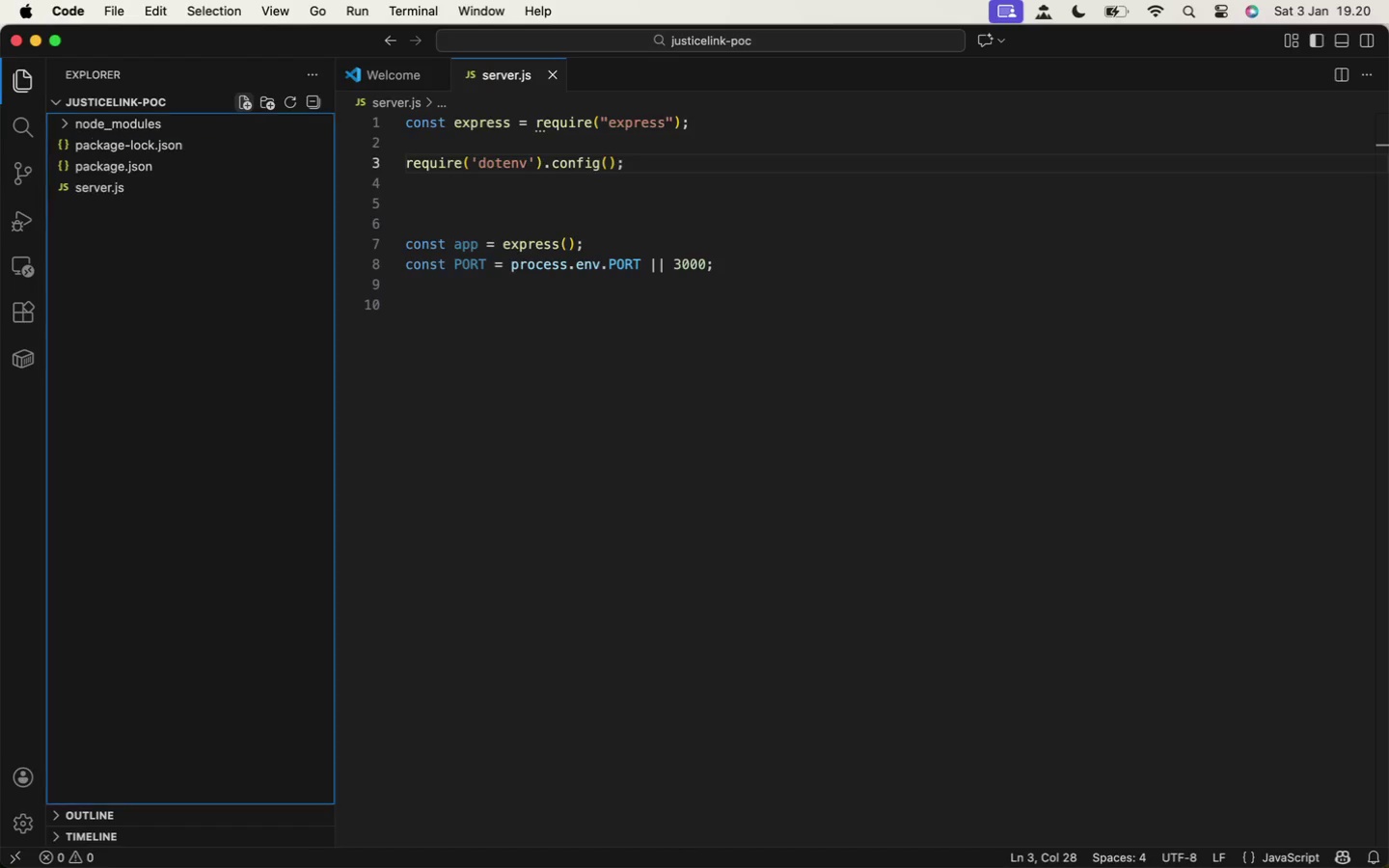 
key(Enter)
 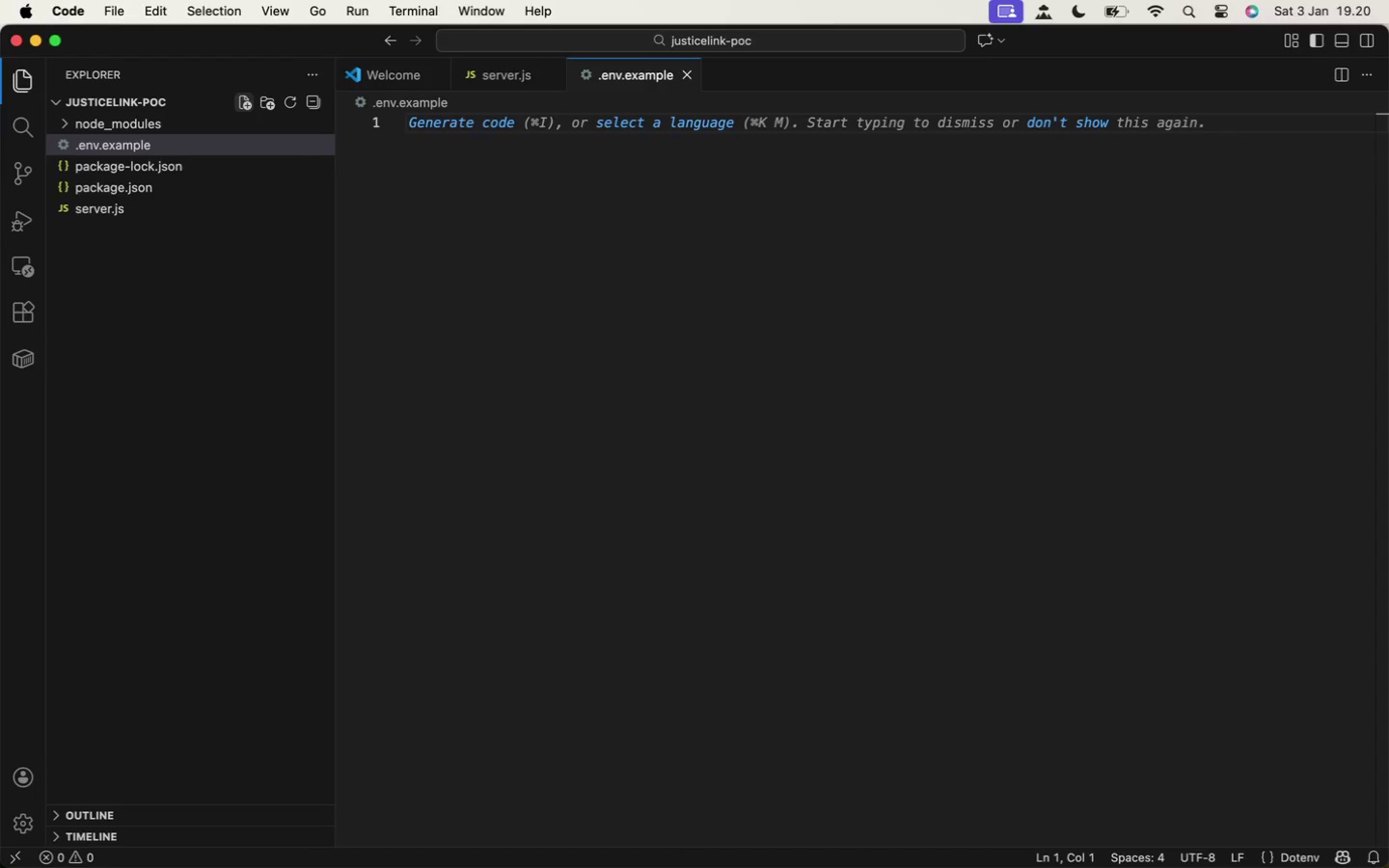 
type(PORT=5000)
 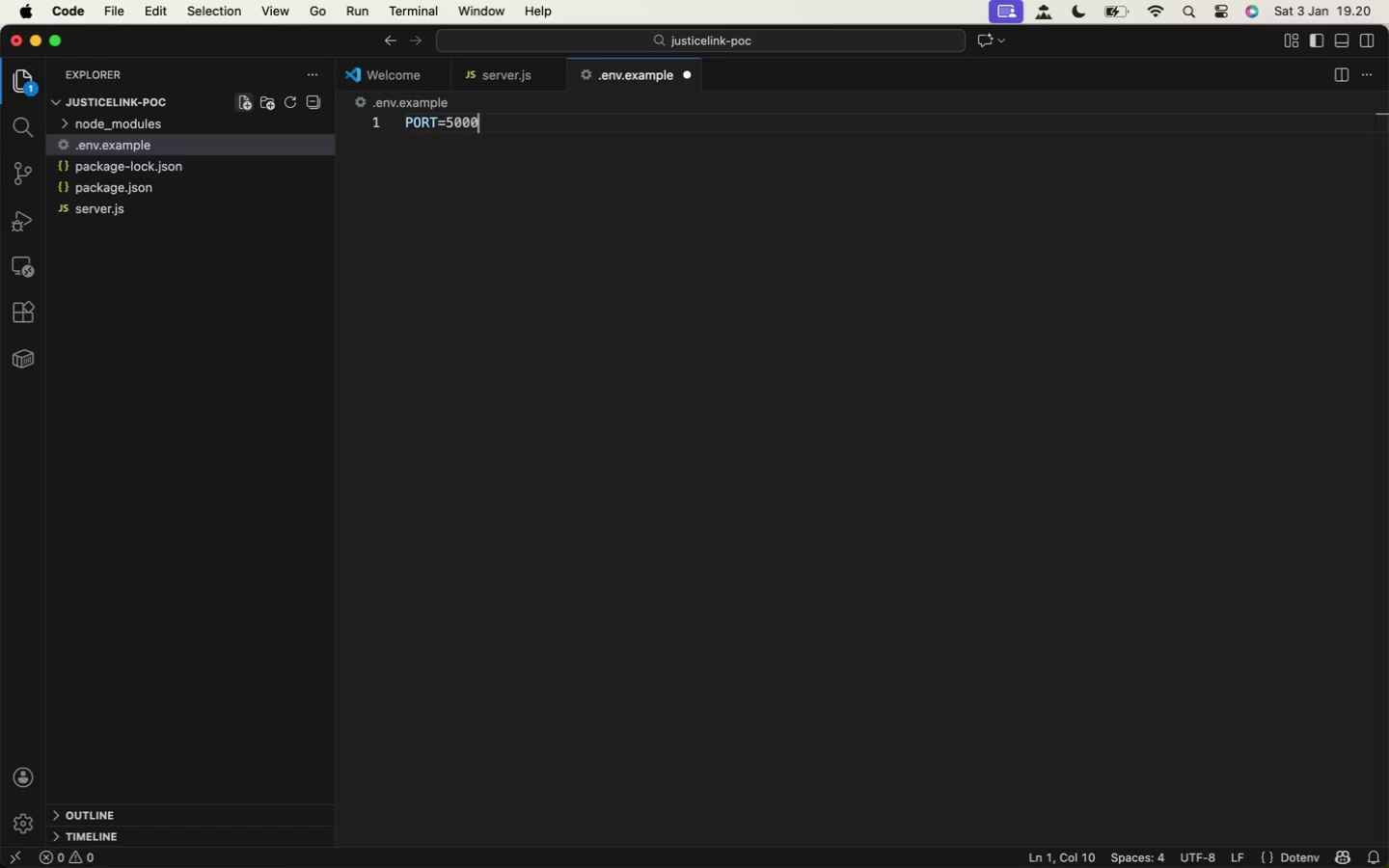 
key(Meta+S)
 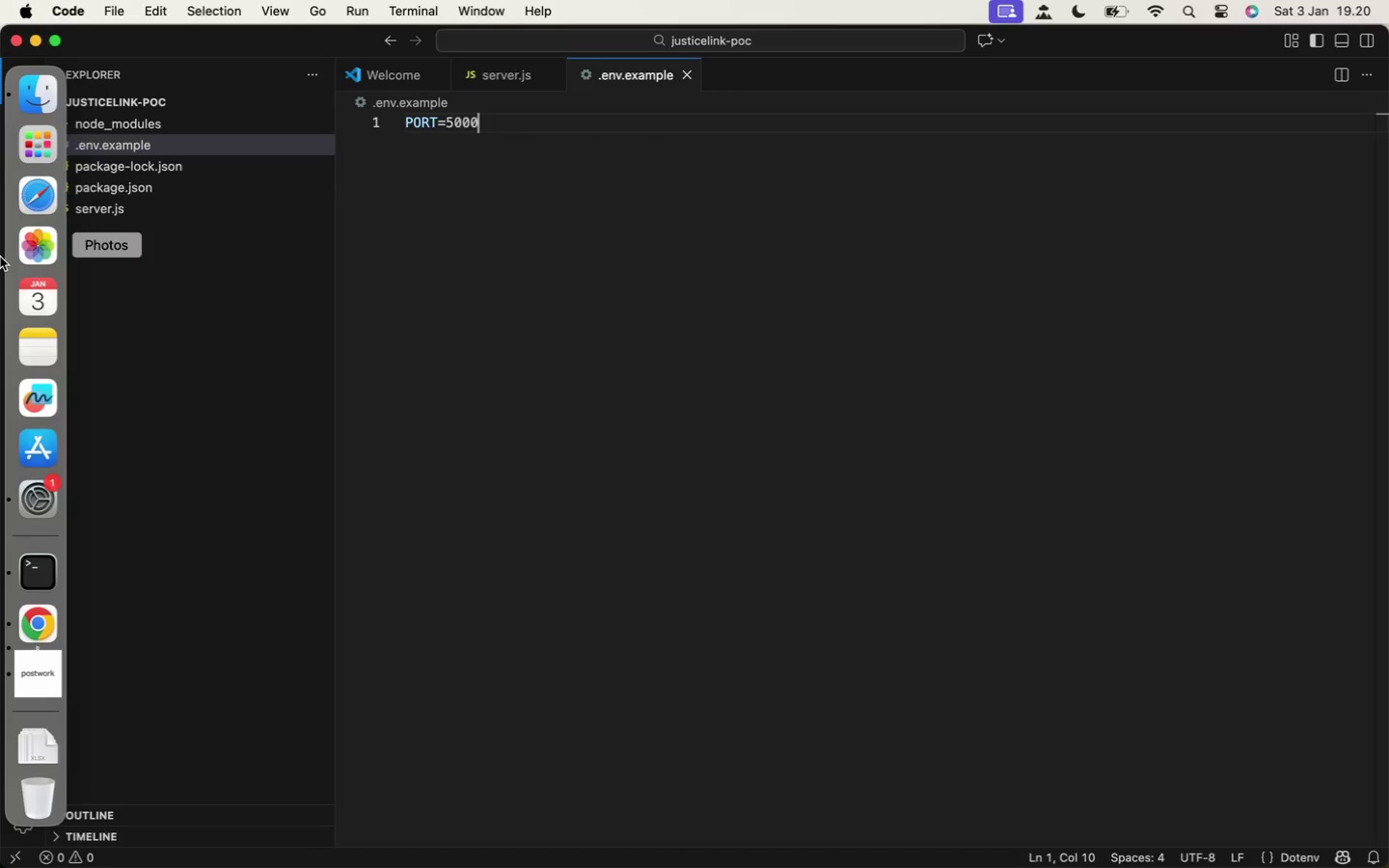 
wait(6.53)
 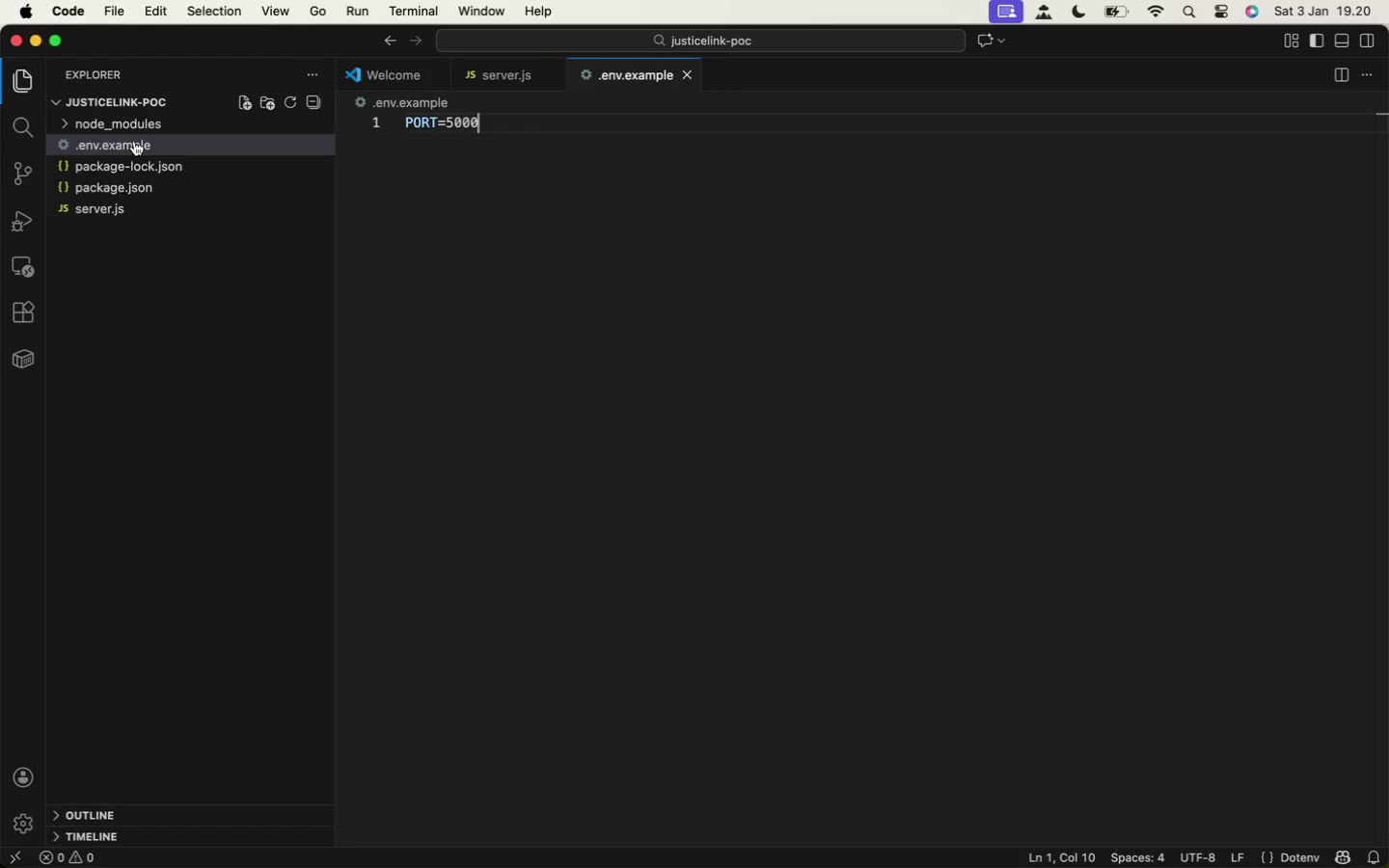 
left_click([24, 565])
 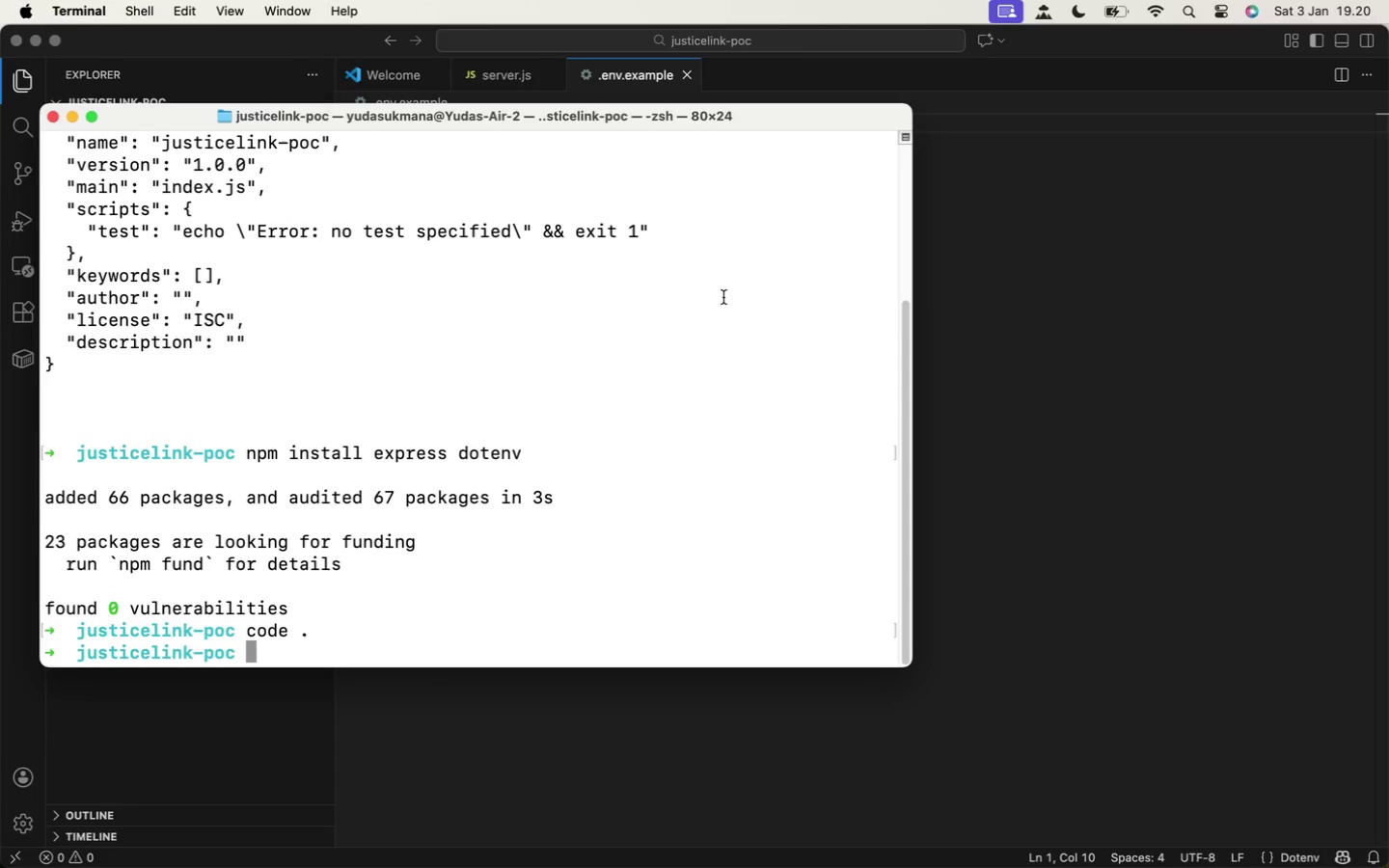 
key(C)
 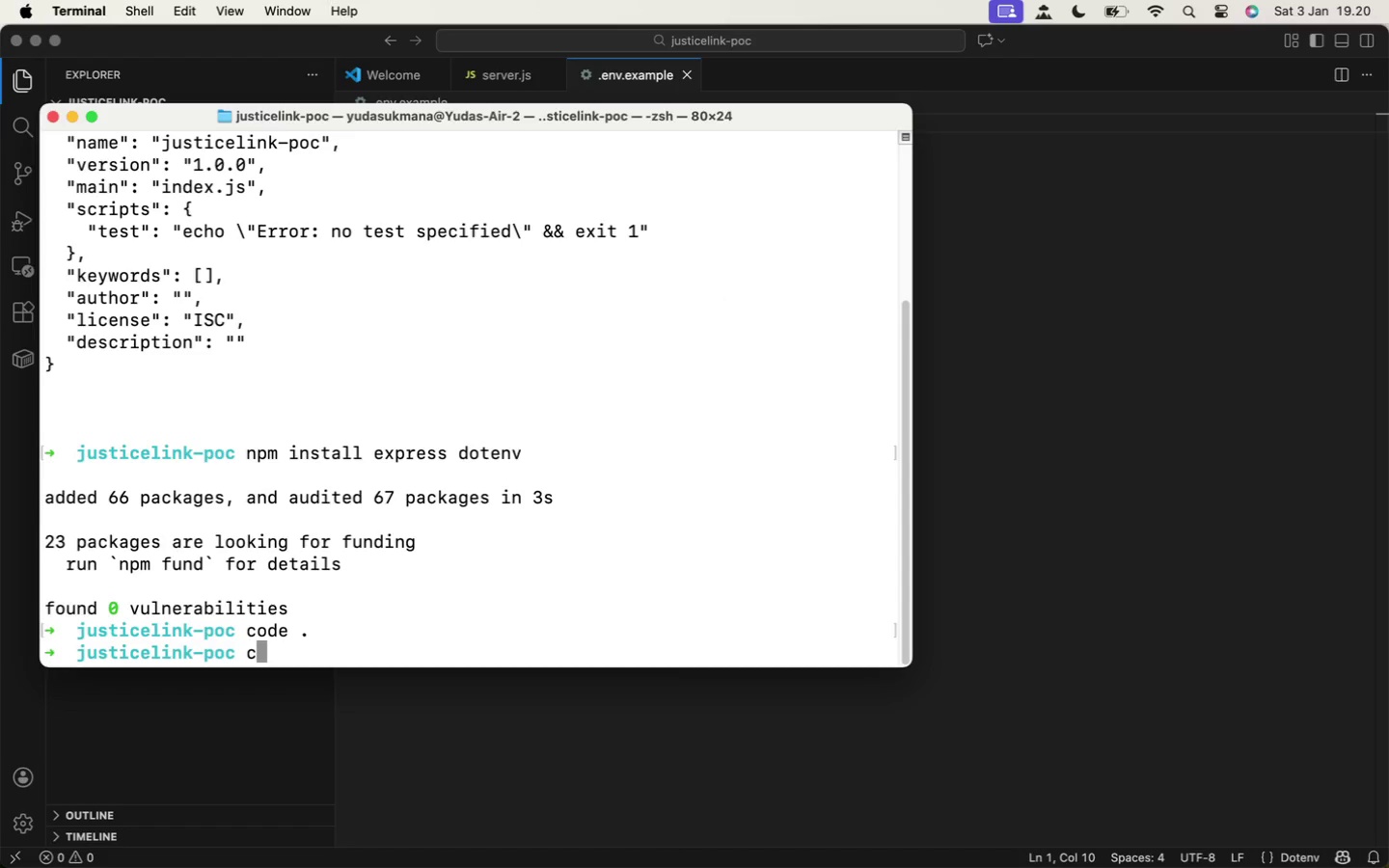 
type(p e)
key(Backspace)
type(.en)
key(Tab)
type(.env)
 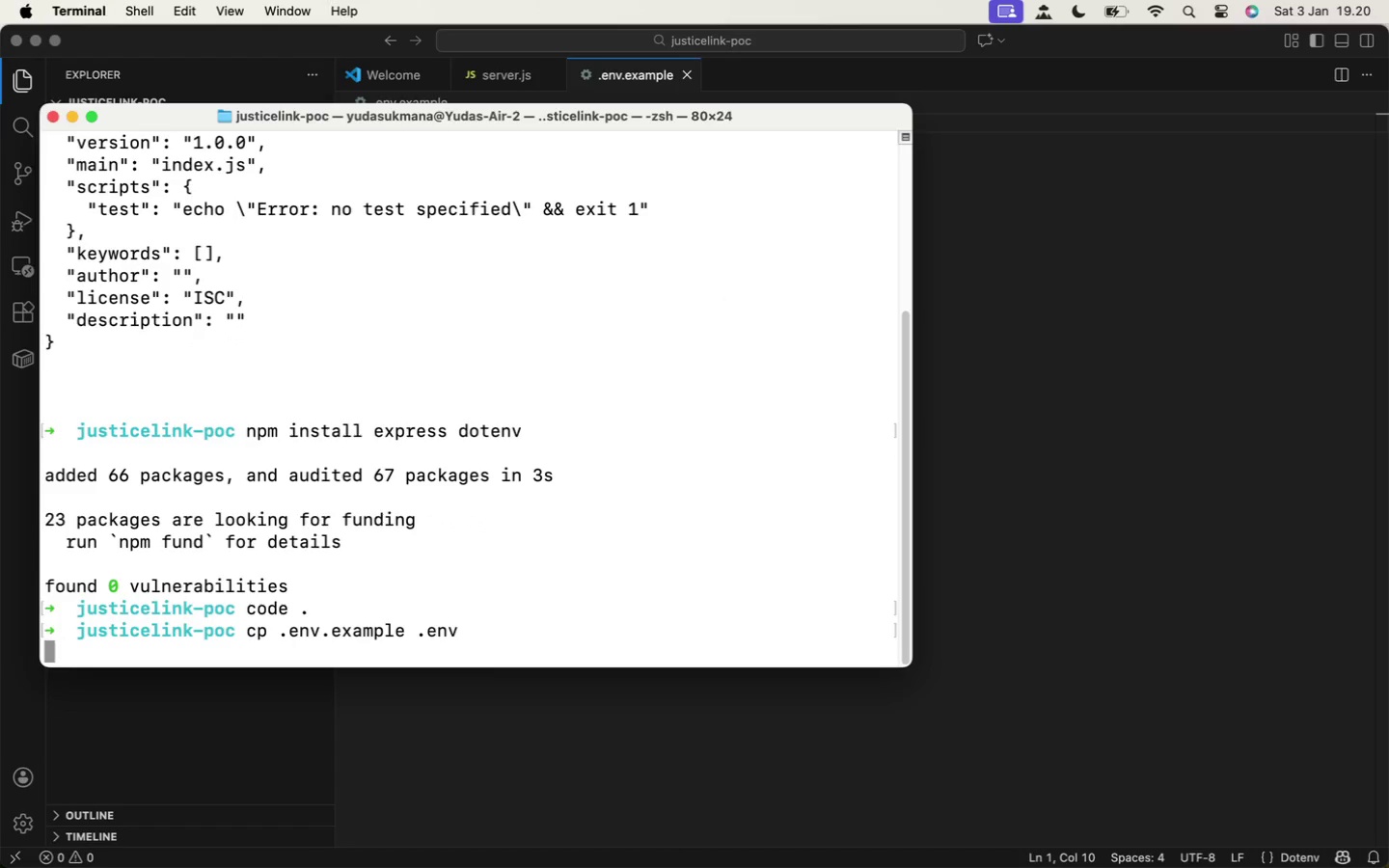 
key(Enter)
 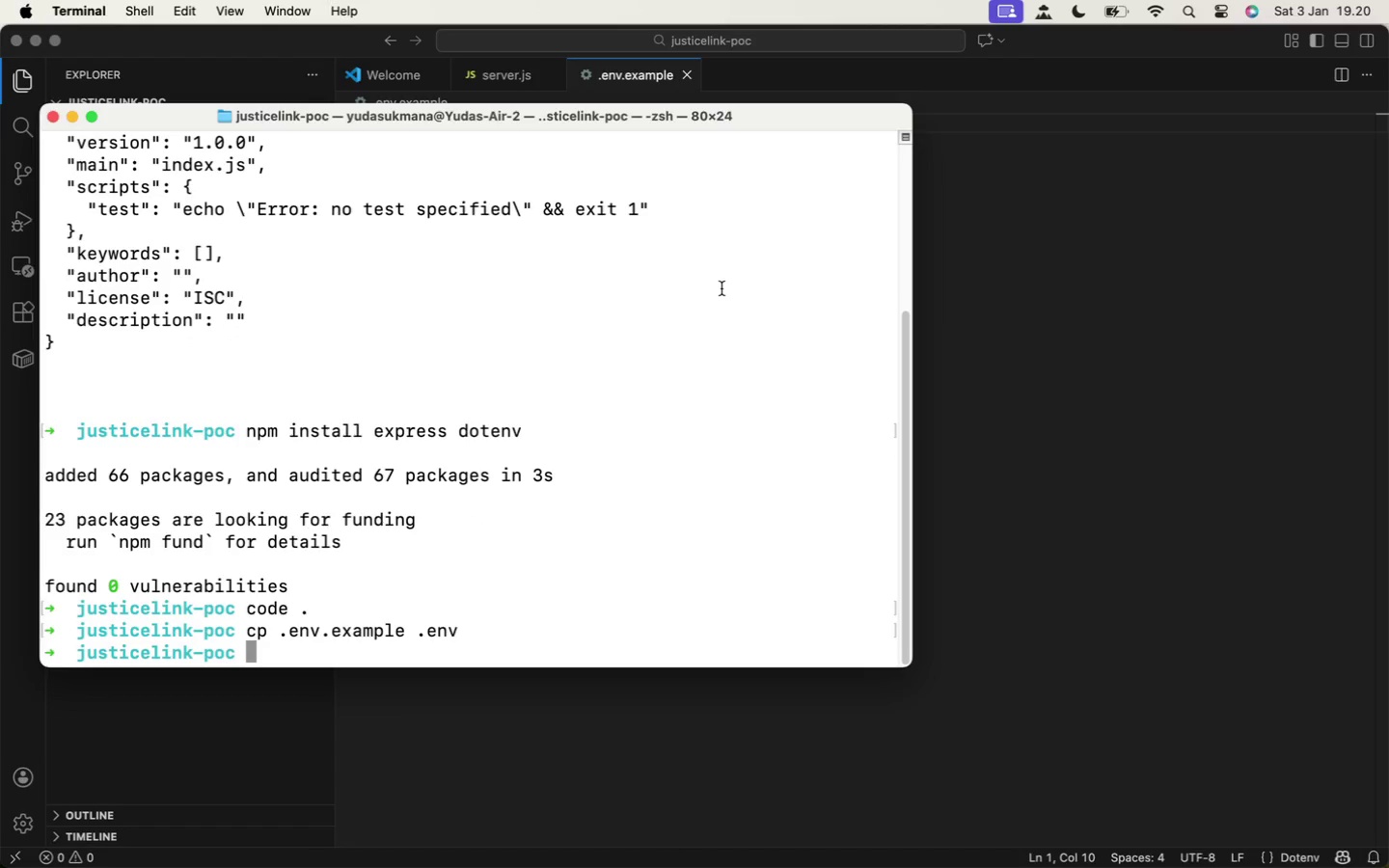 
left_click([1033, 339])
 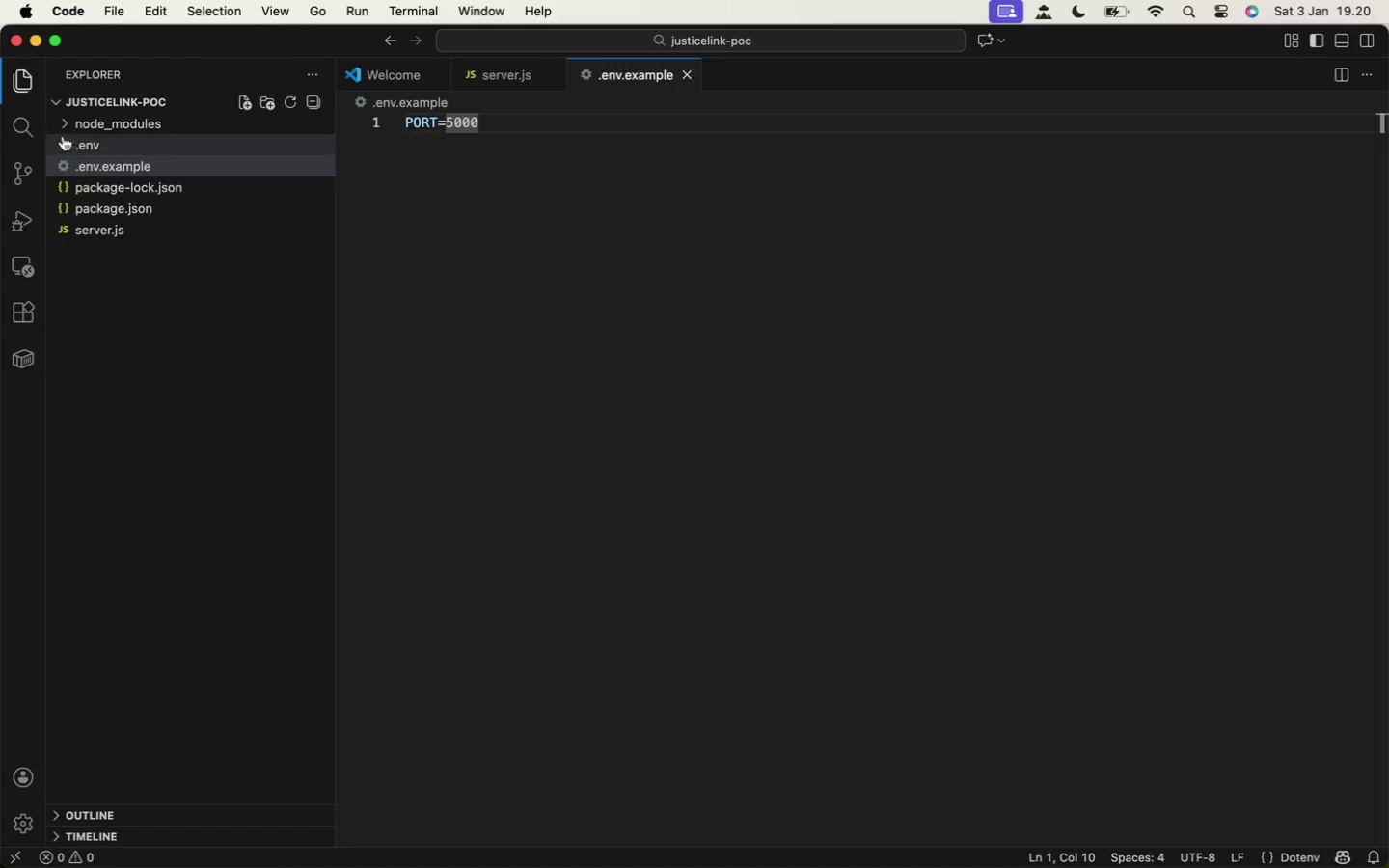 
left_click([89, 137])
 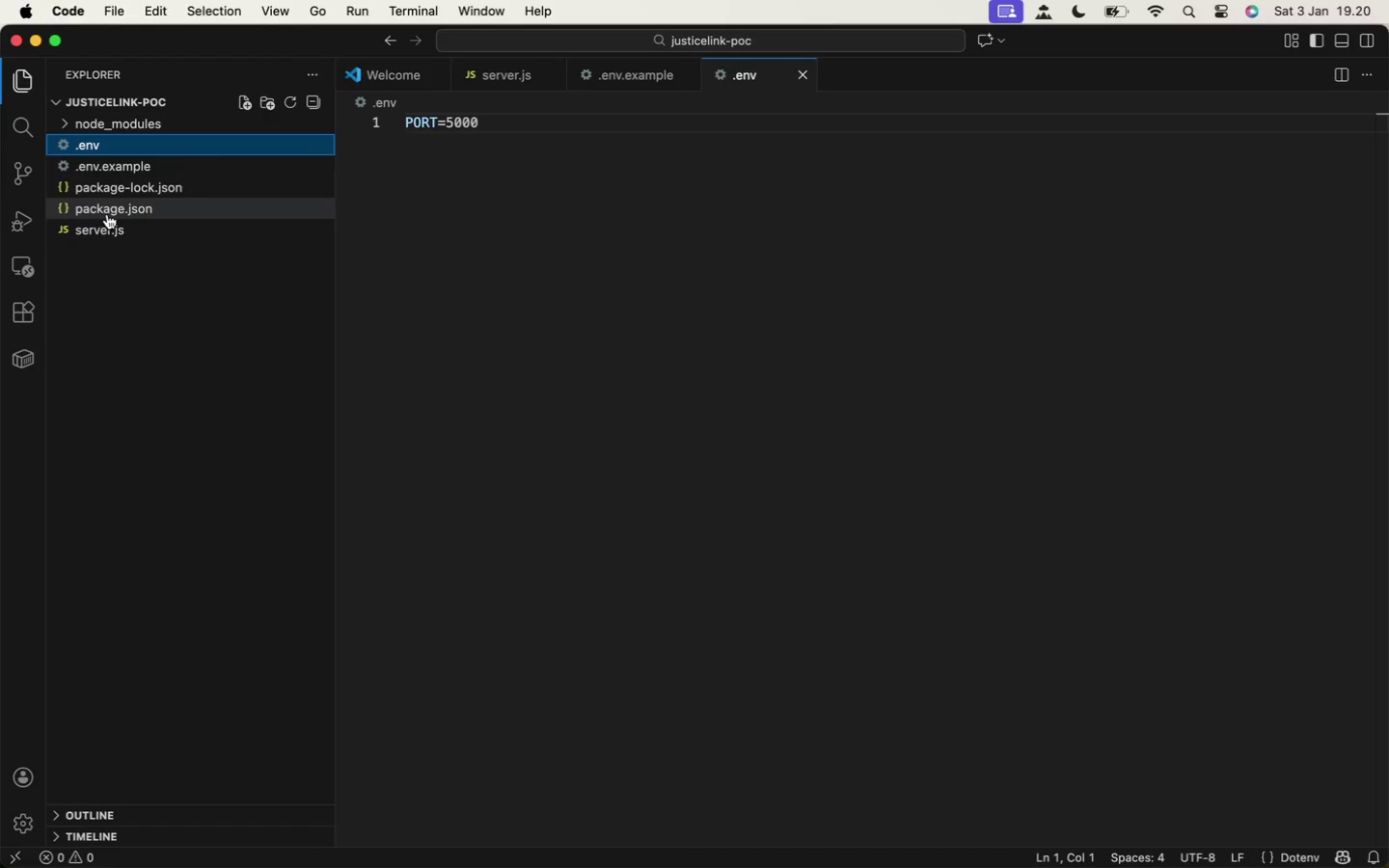 
left_click([100, 235])
 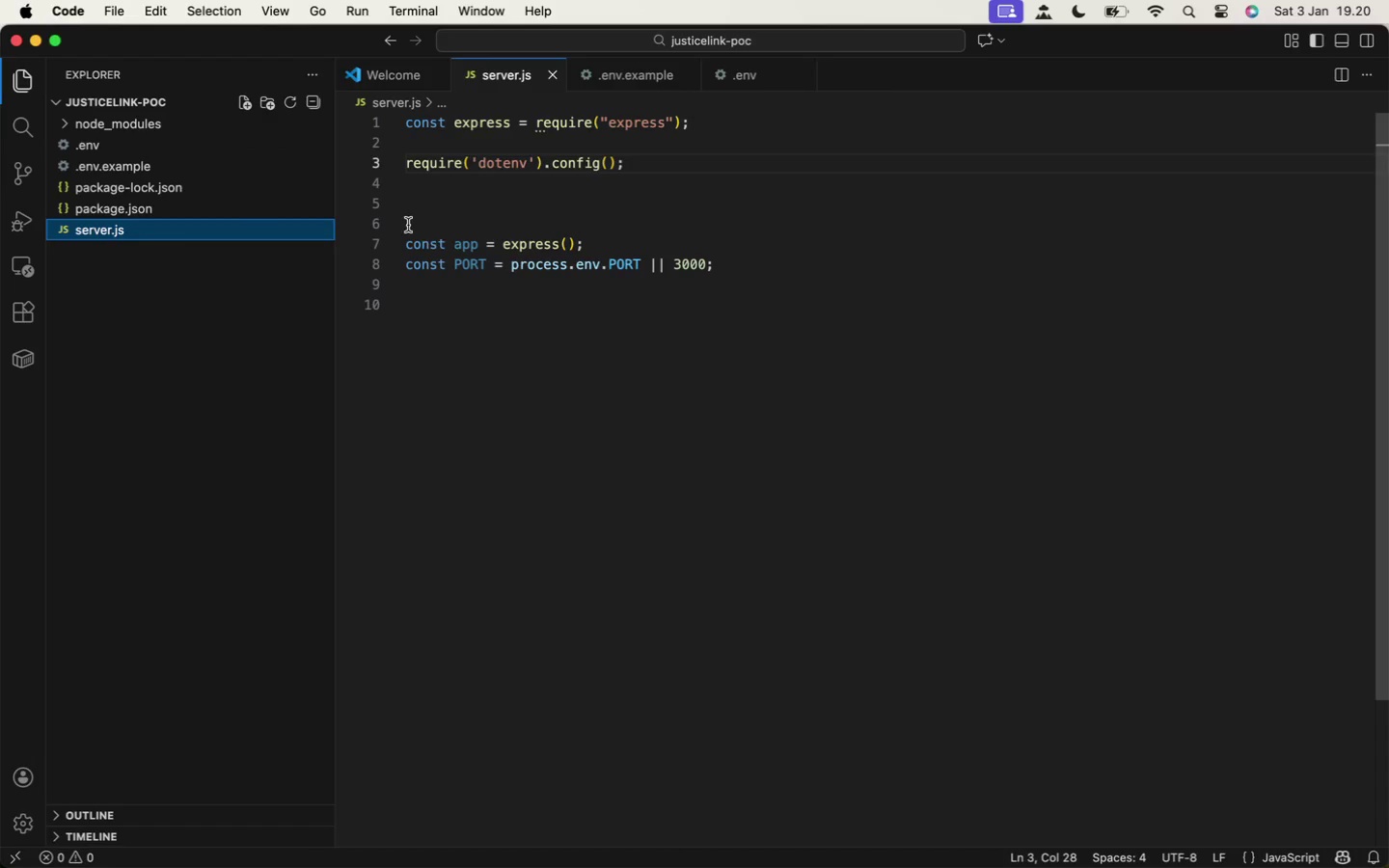 
left_click([664, 219])
 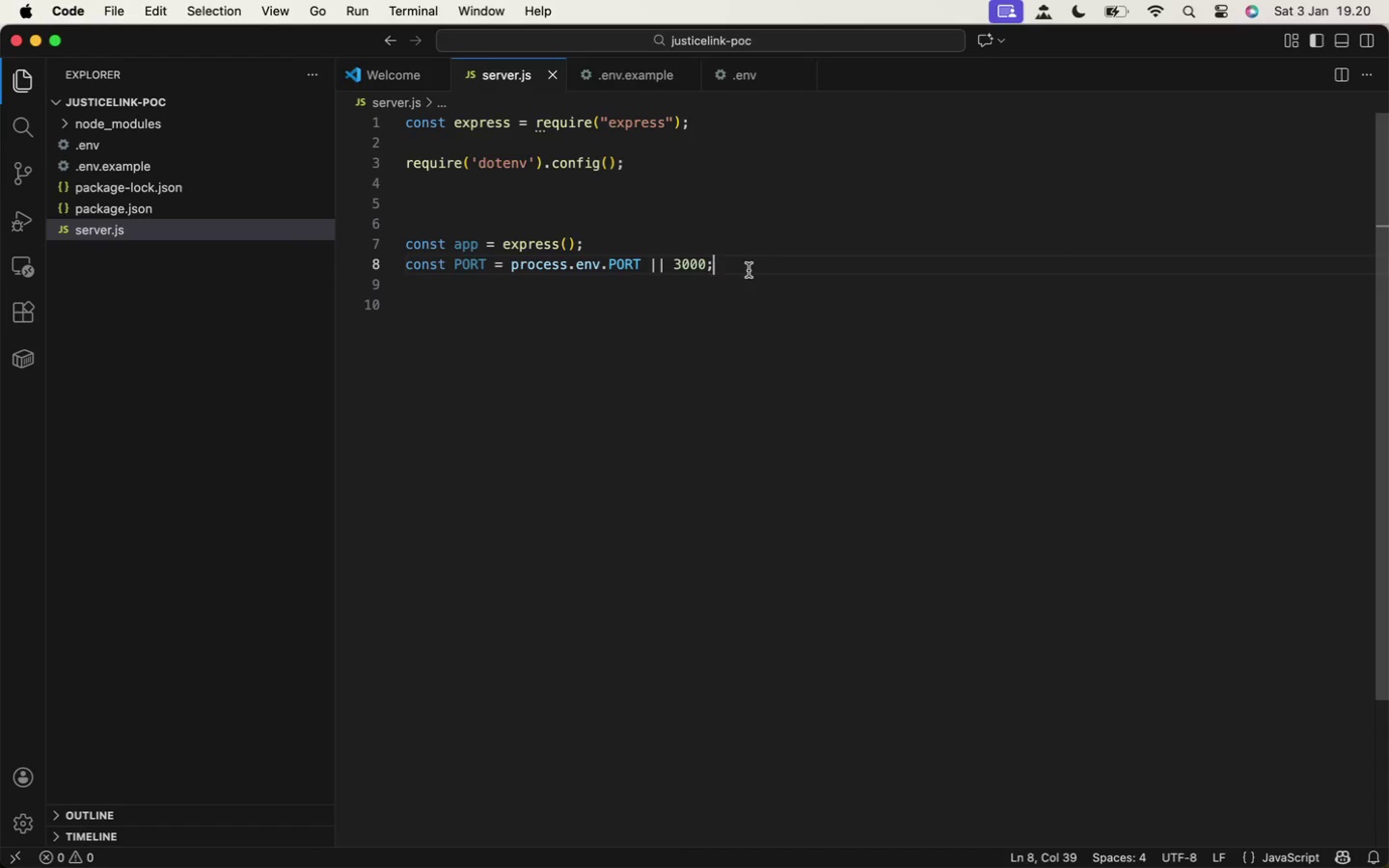 
key(Enter)
 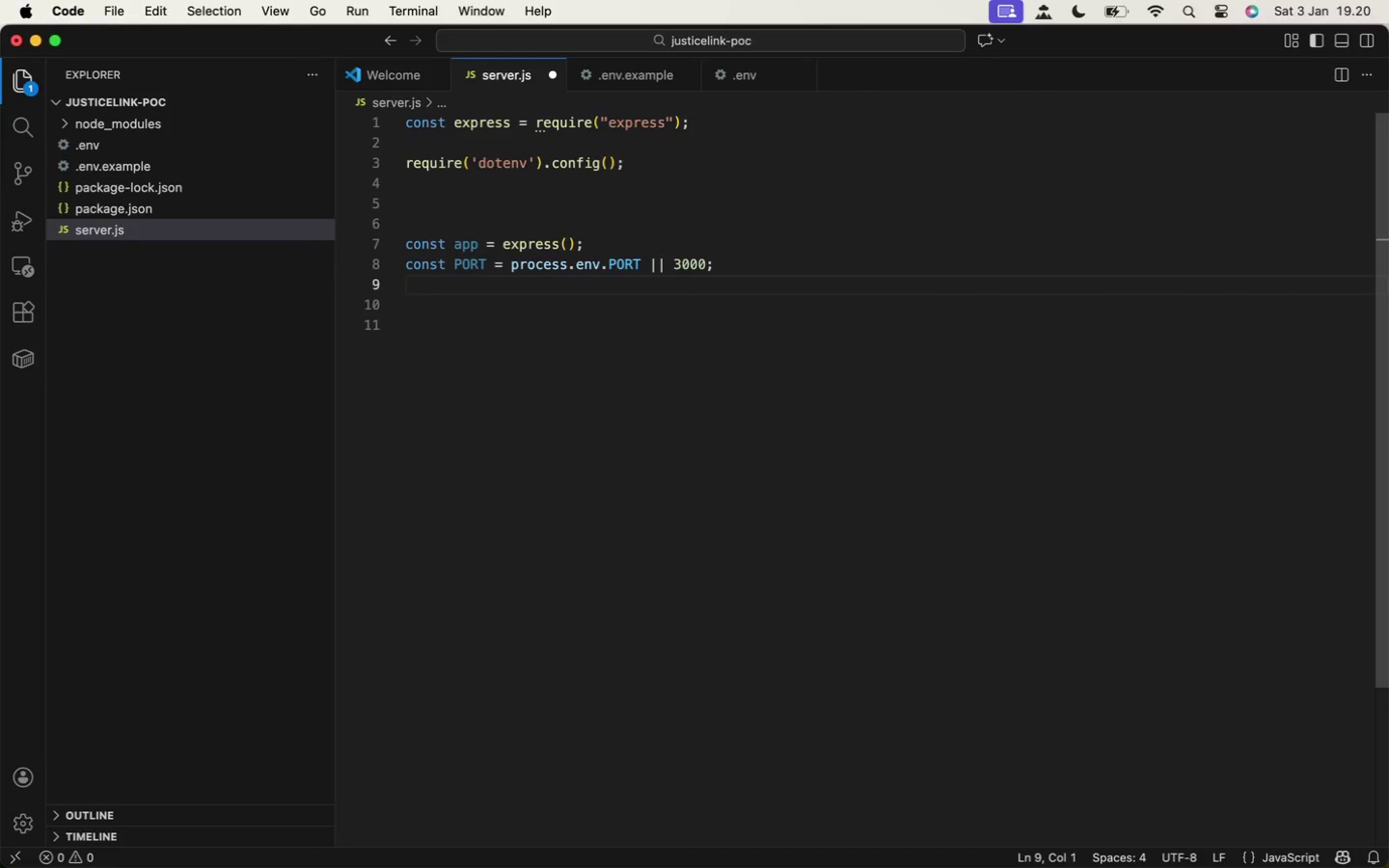 
key(Enter)
 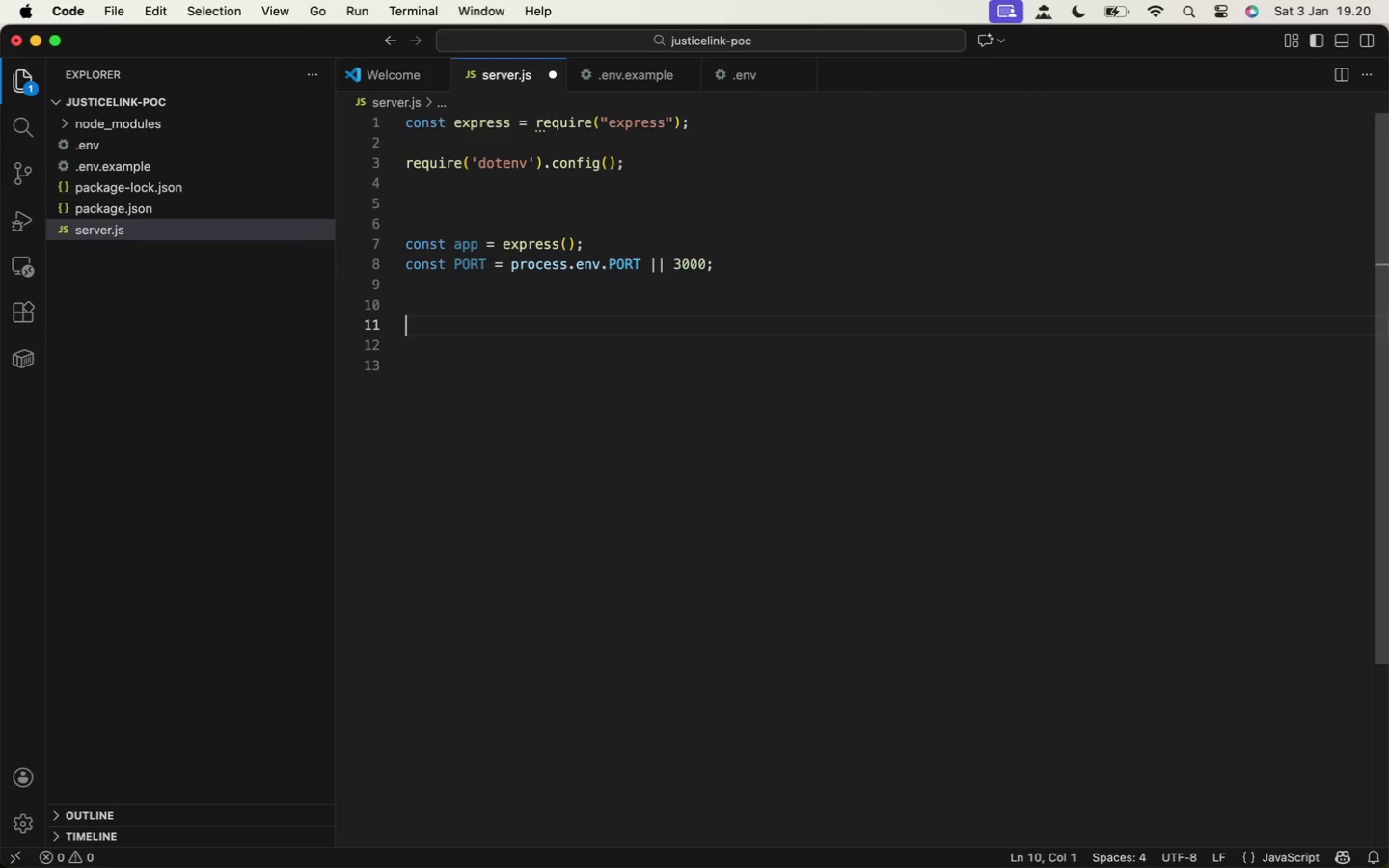 
key(Enter)
 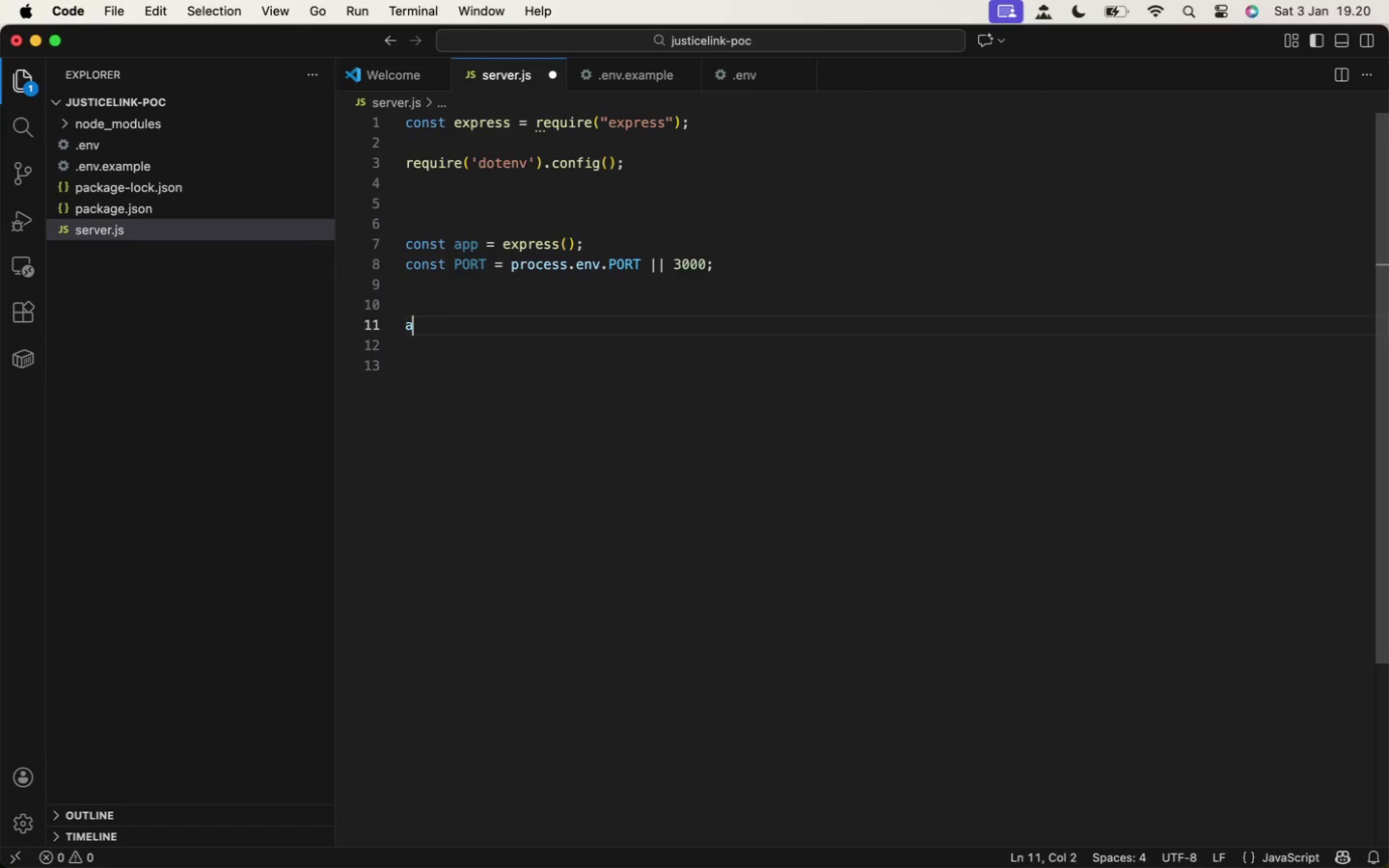 
type(app.use(exp)
 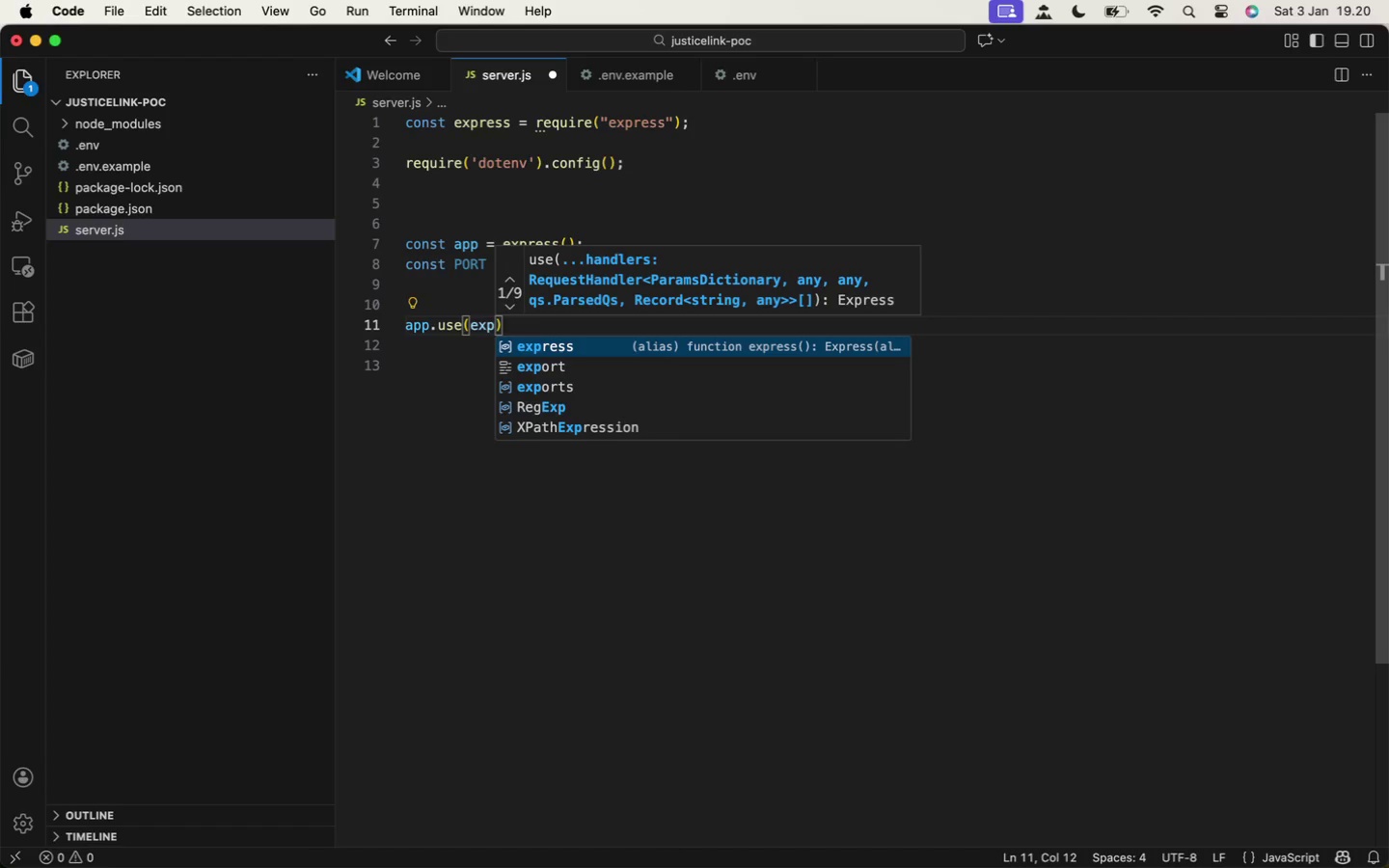 
key(Enter)
 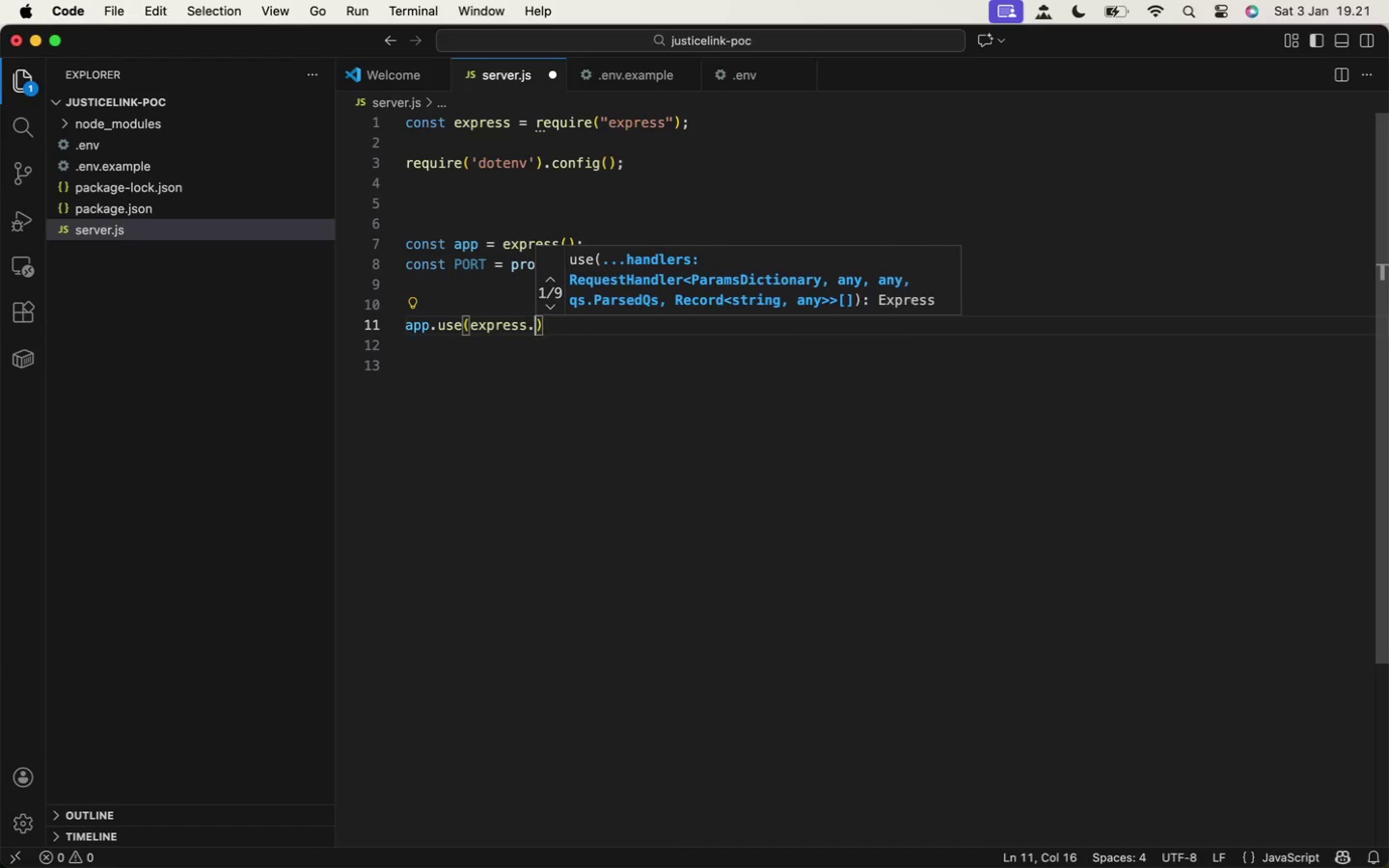 
type(.json()
 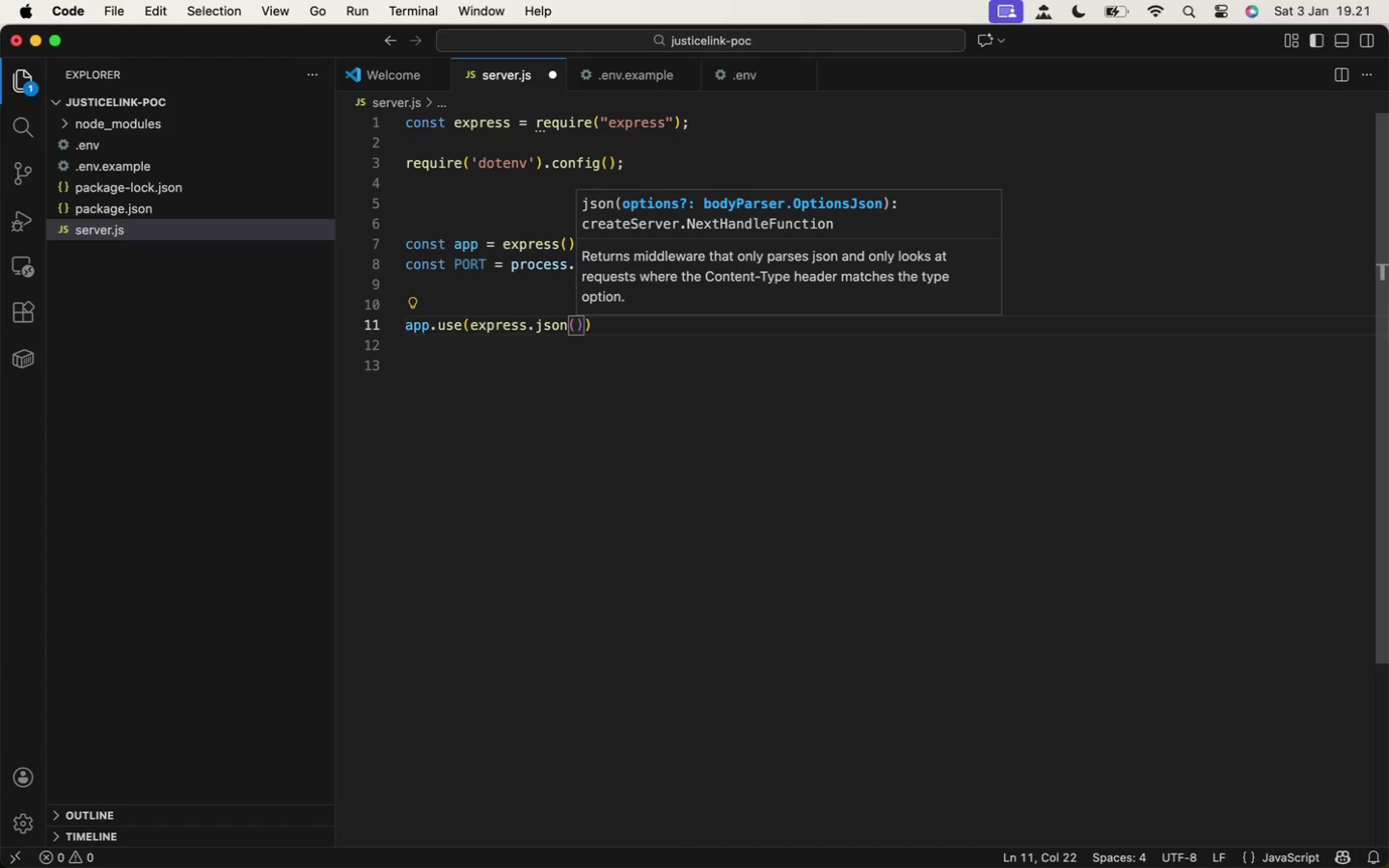 
key(ArrowRight)
 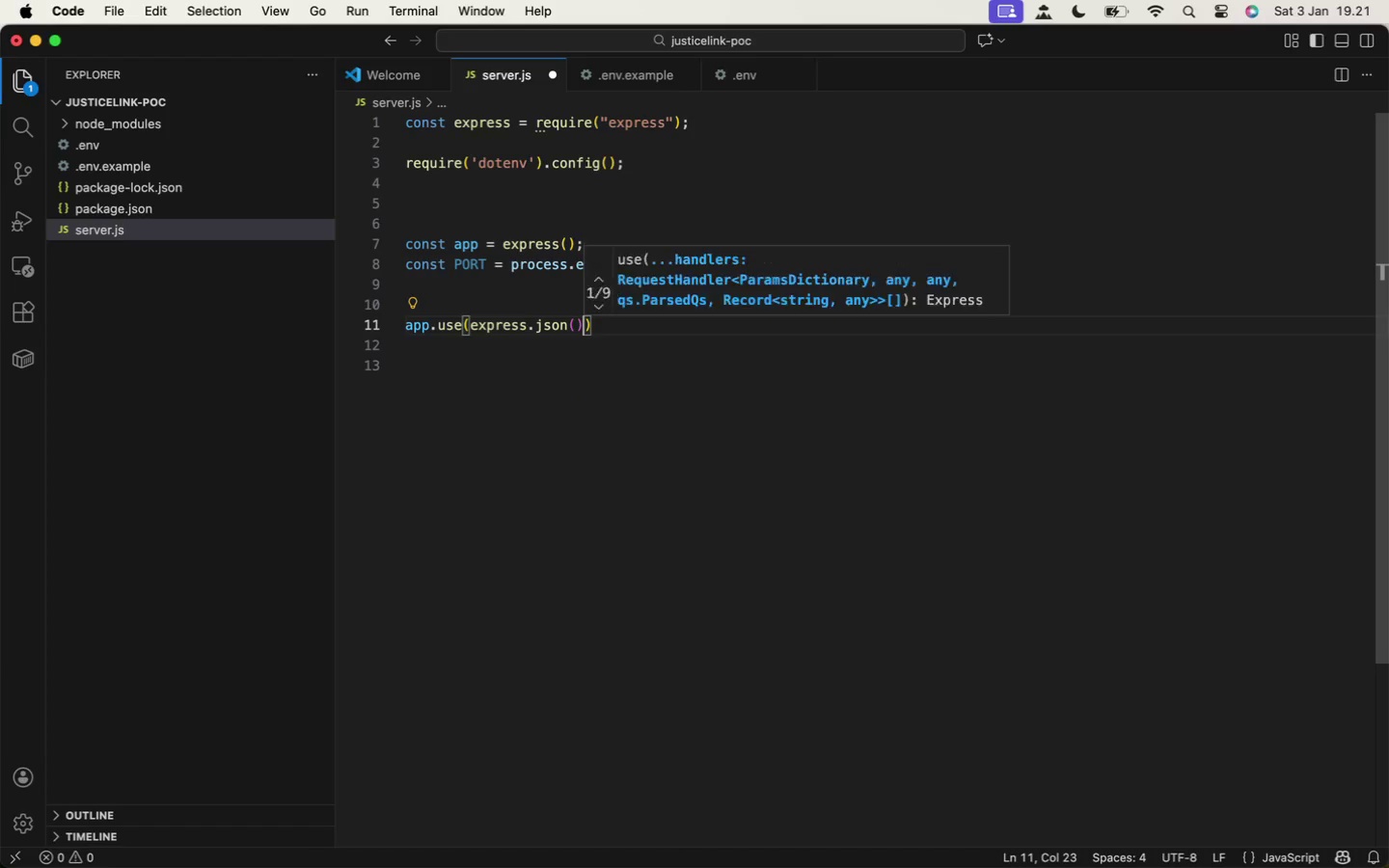 
key(ArrowRight)
 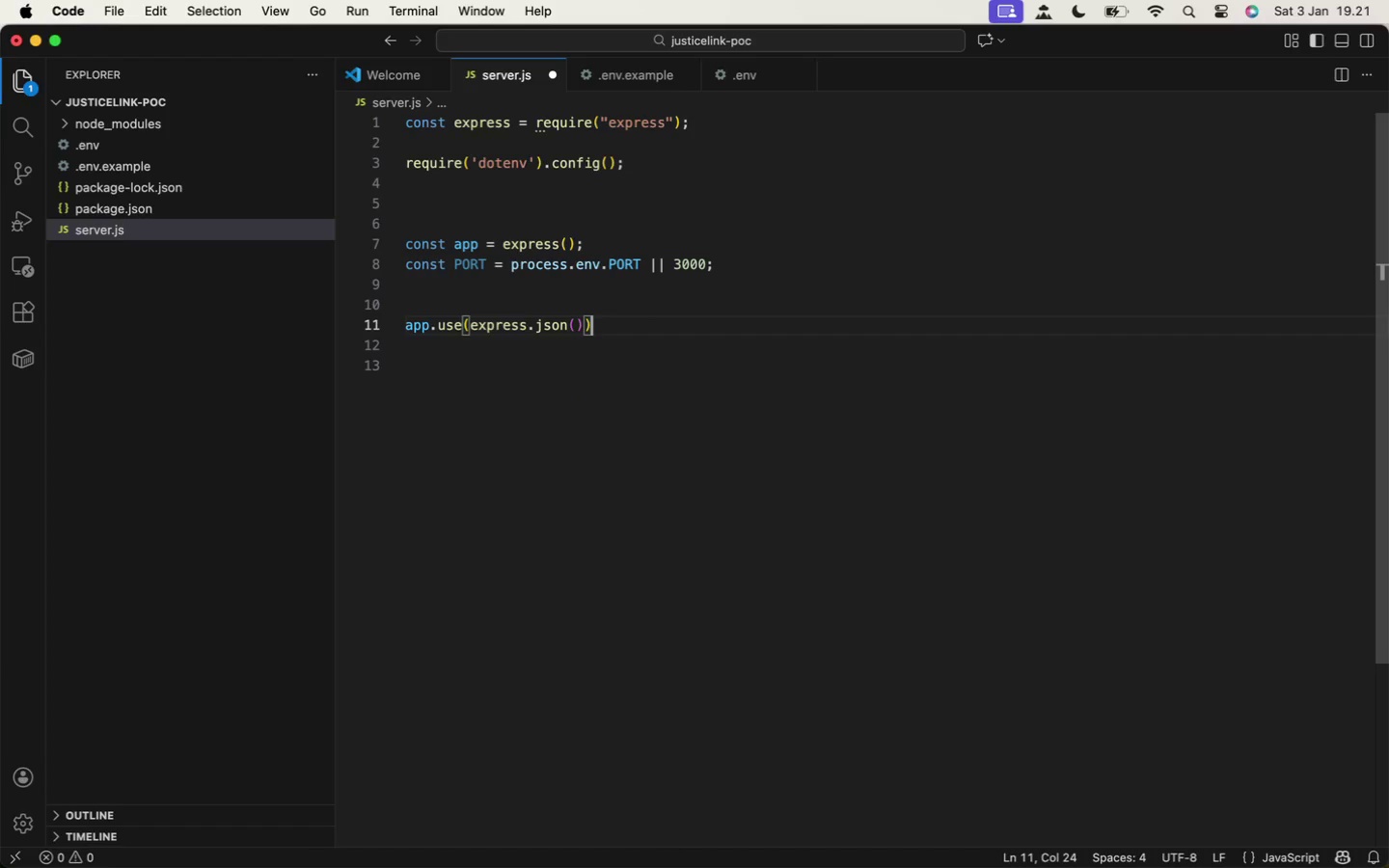 
key(Semicolon)
 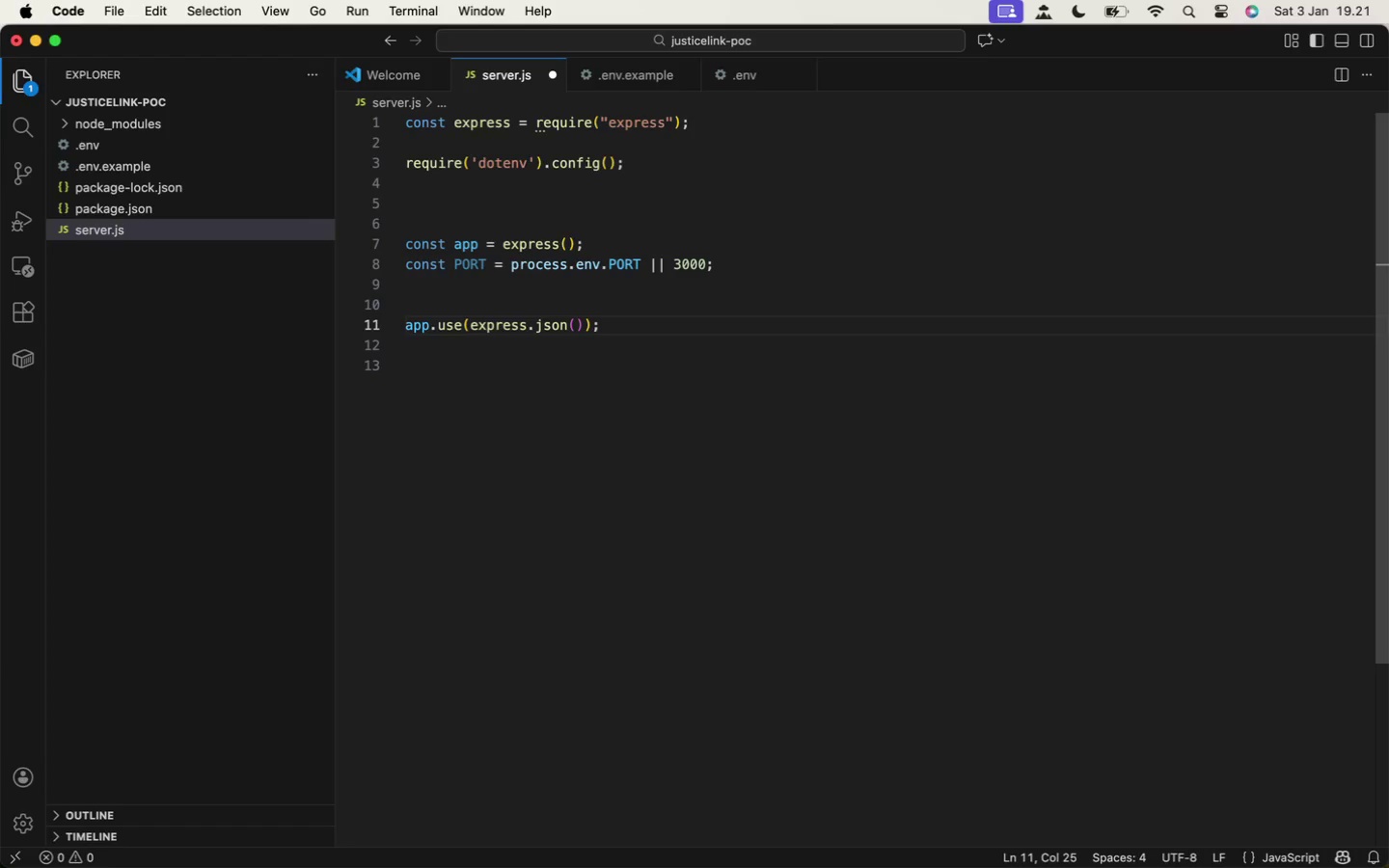 
key(Enter)
 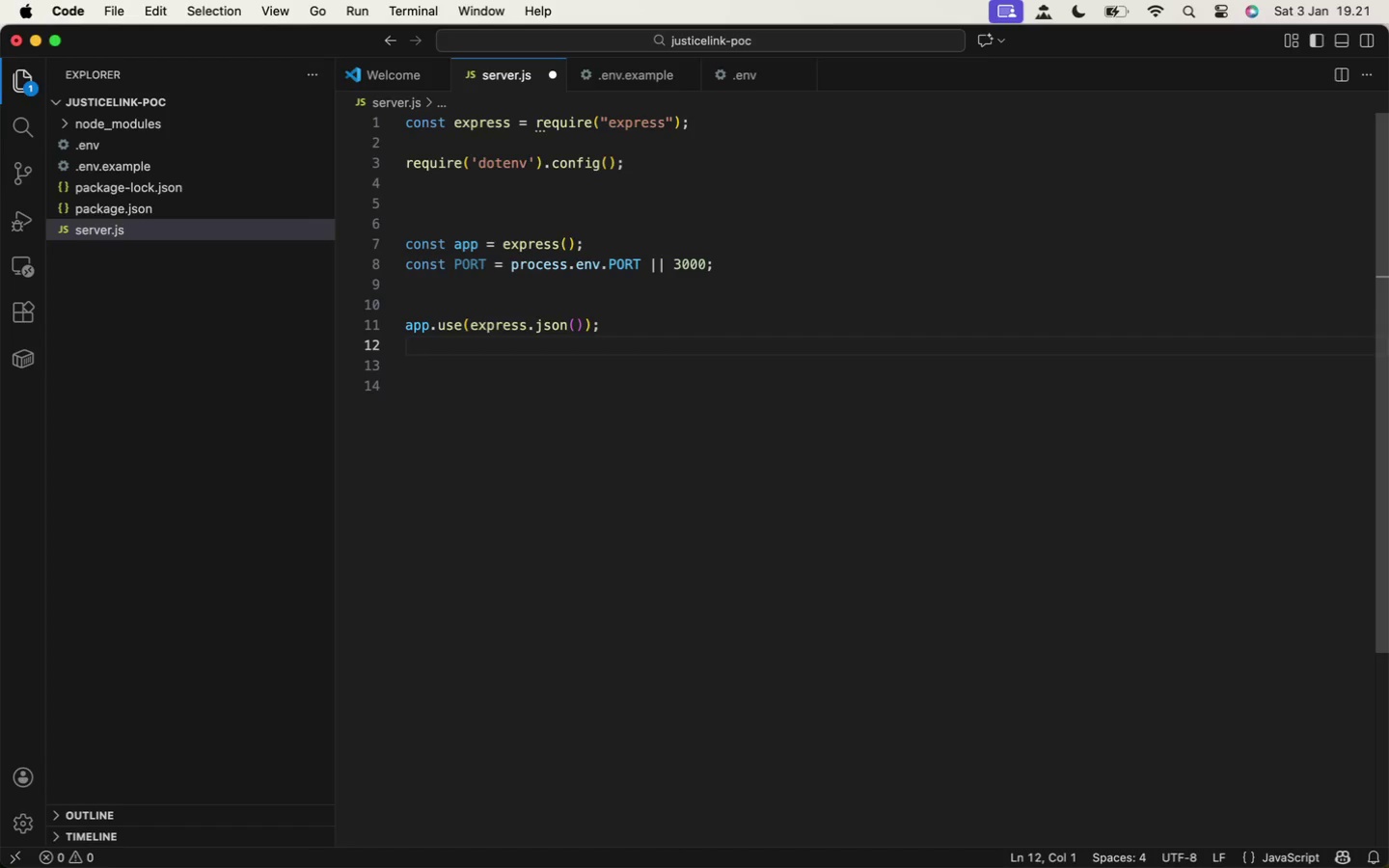 
type(app.use(exp)
key(Backspace)
key(Backspace)
key(Backspace)
key(Backspace)
key(Backspace)
key(Backspace)
key(Backspace)
key(Backspace)
key(Backspace)
key(Backspace)
key(Backspace)
 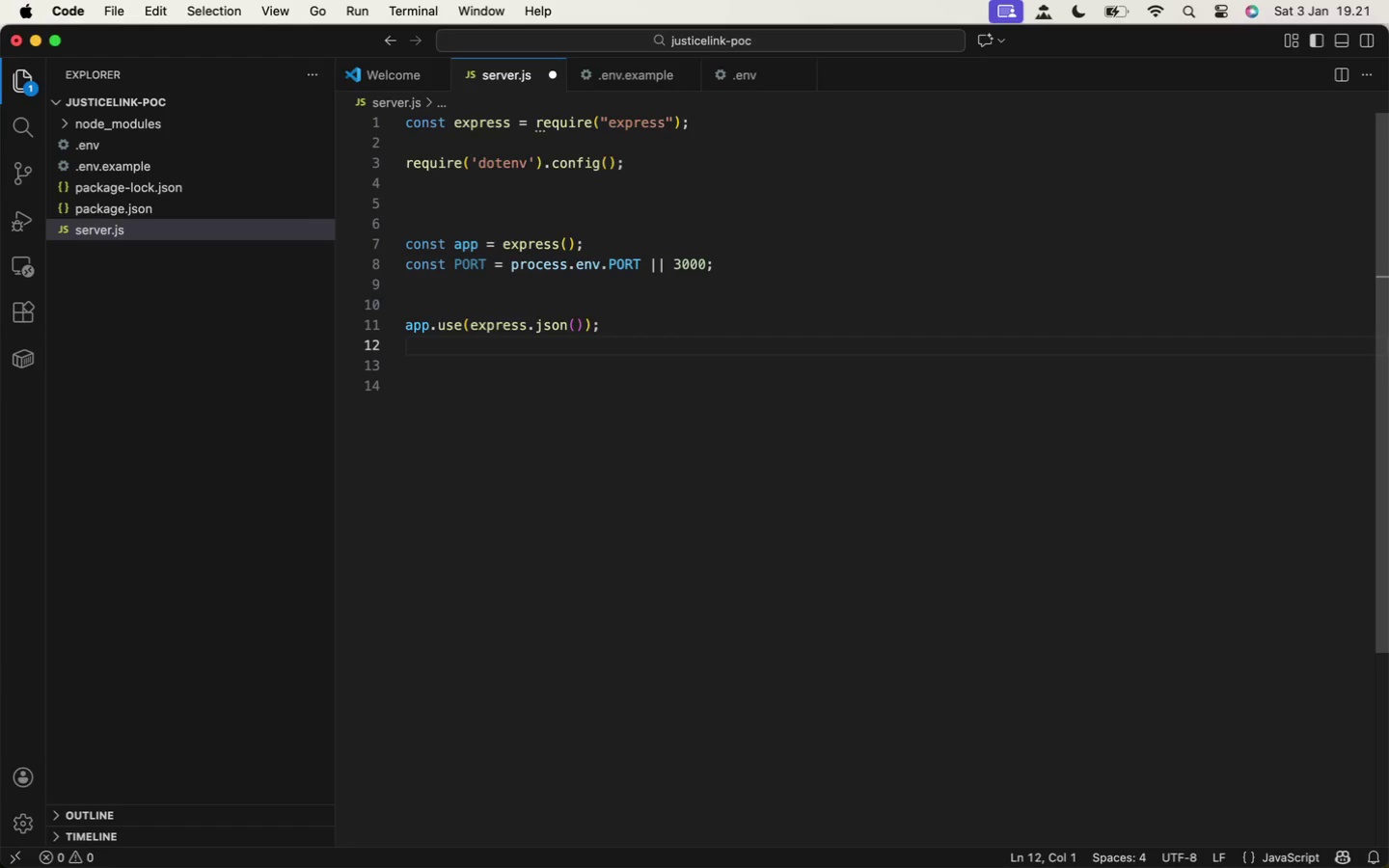 
wait(23.99)
 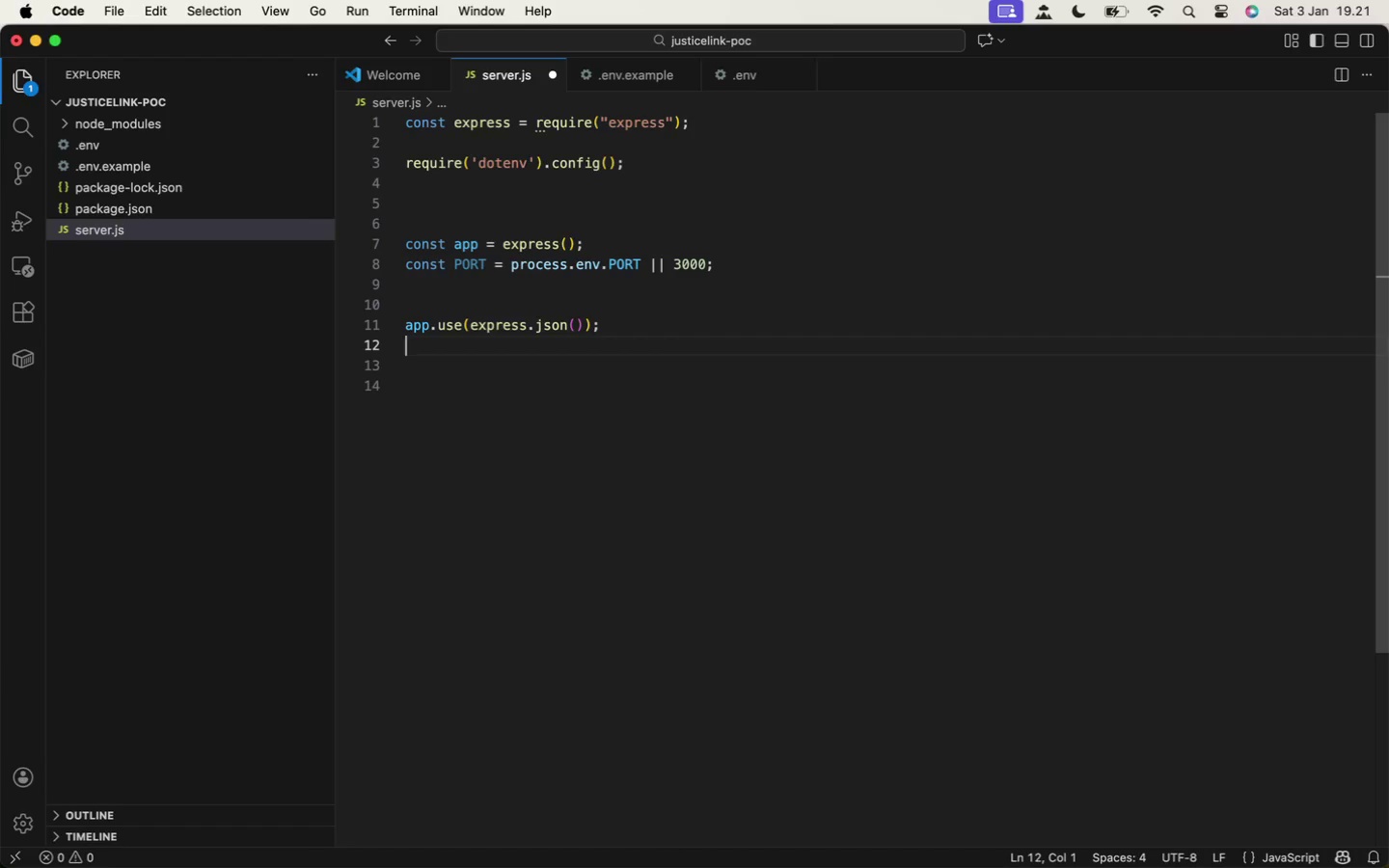 
key(Enter)
 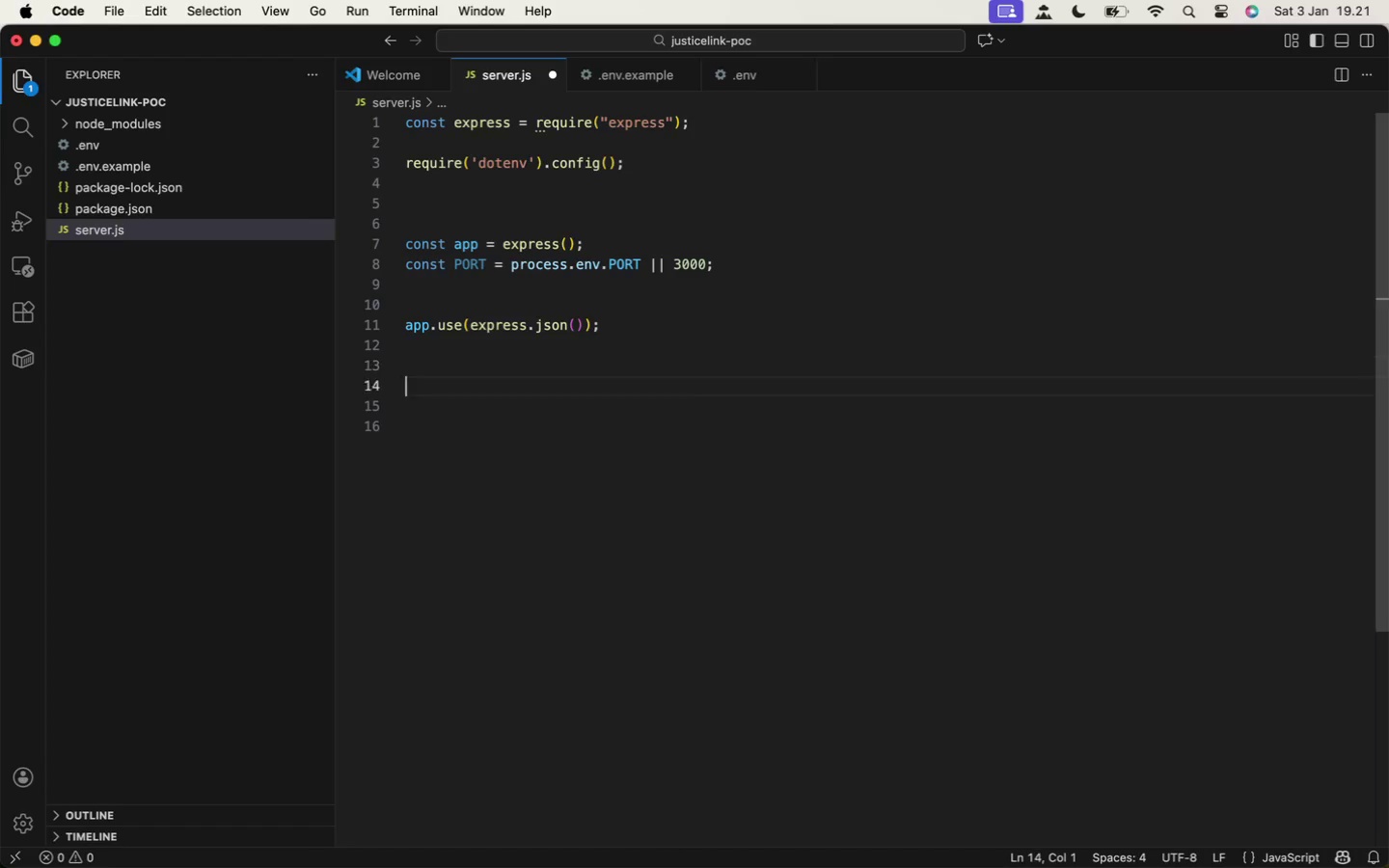 
key(Enter)
 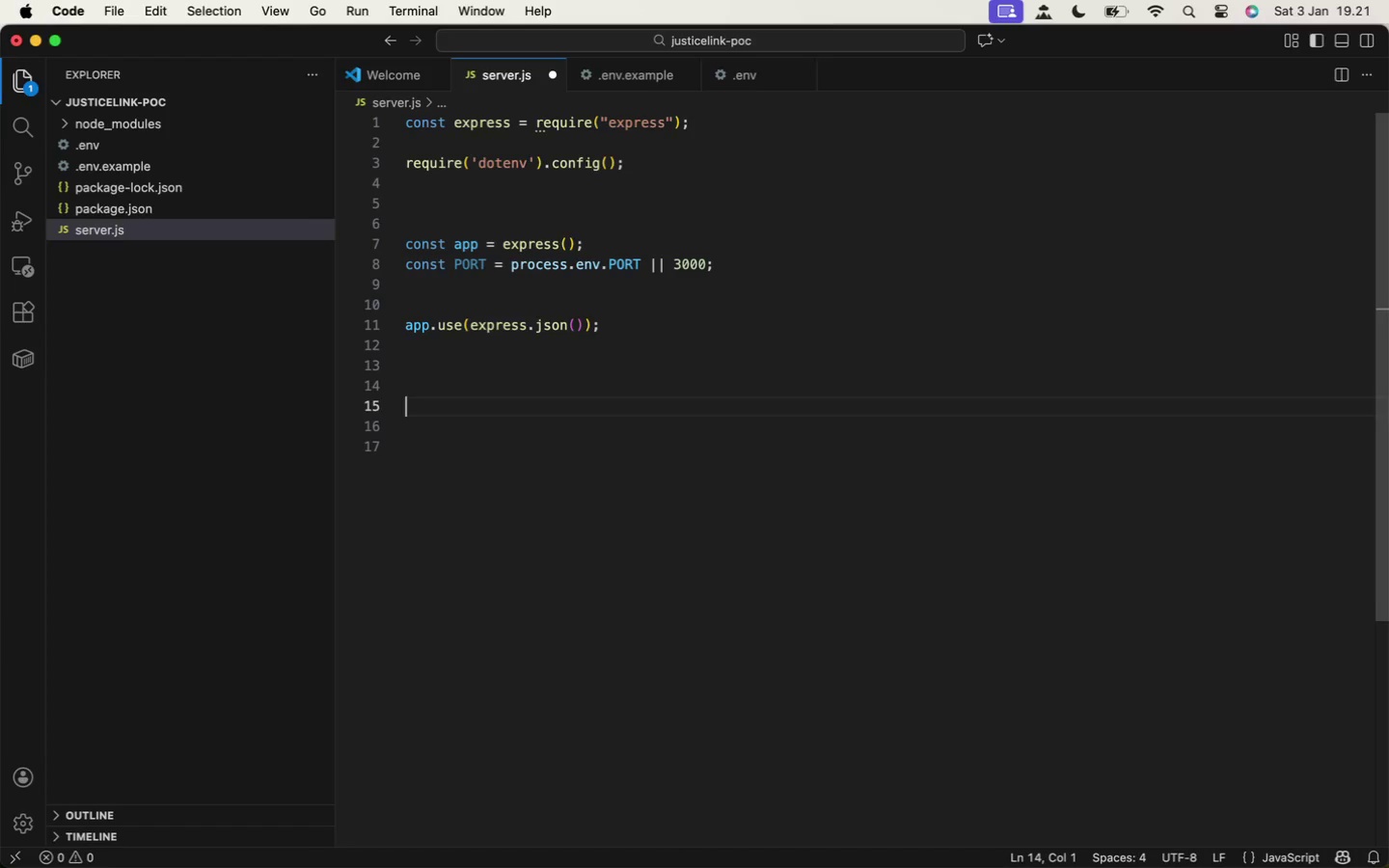 
key(Enter)
 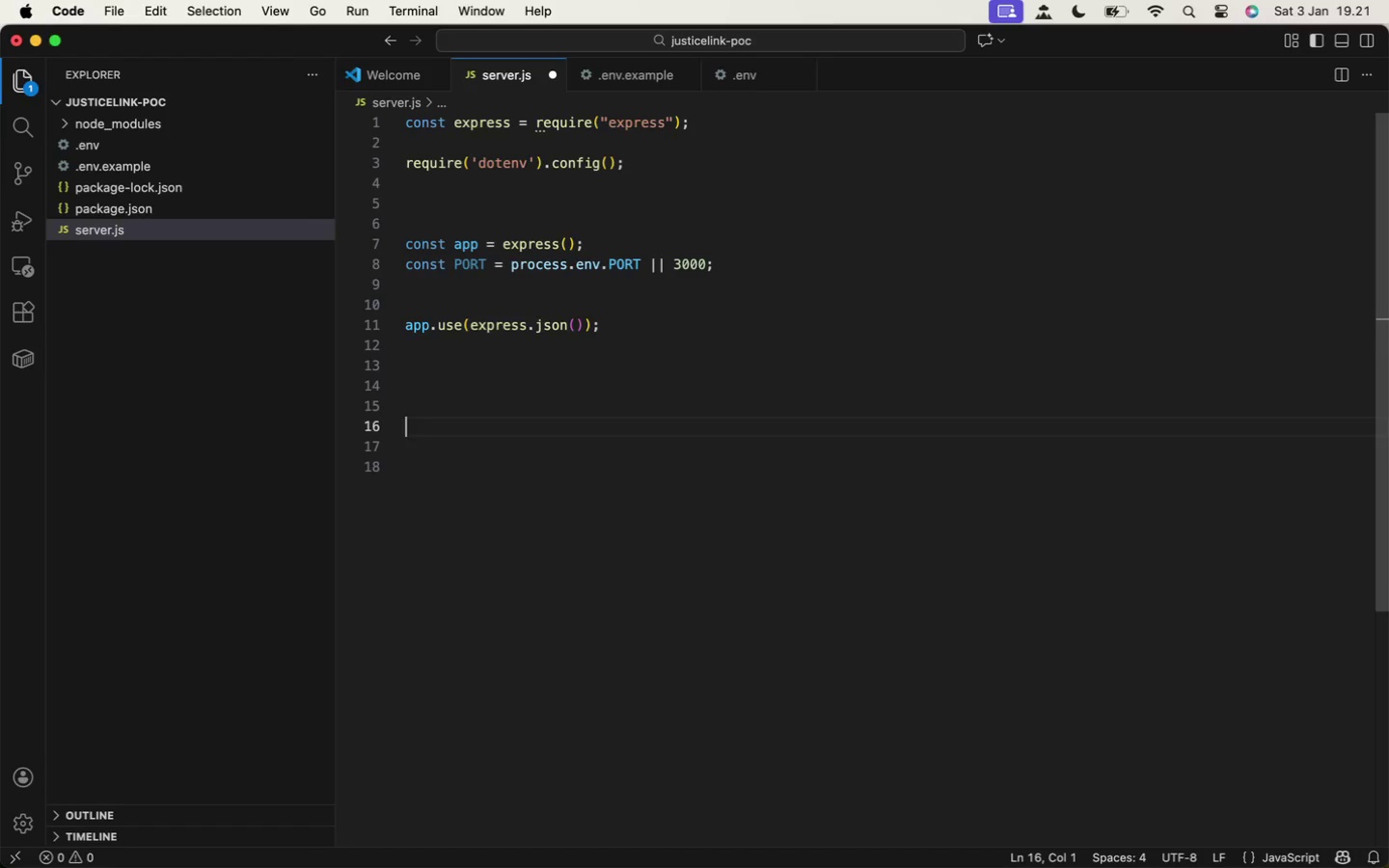 
key(Enter)
 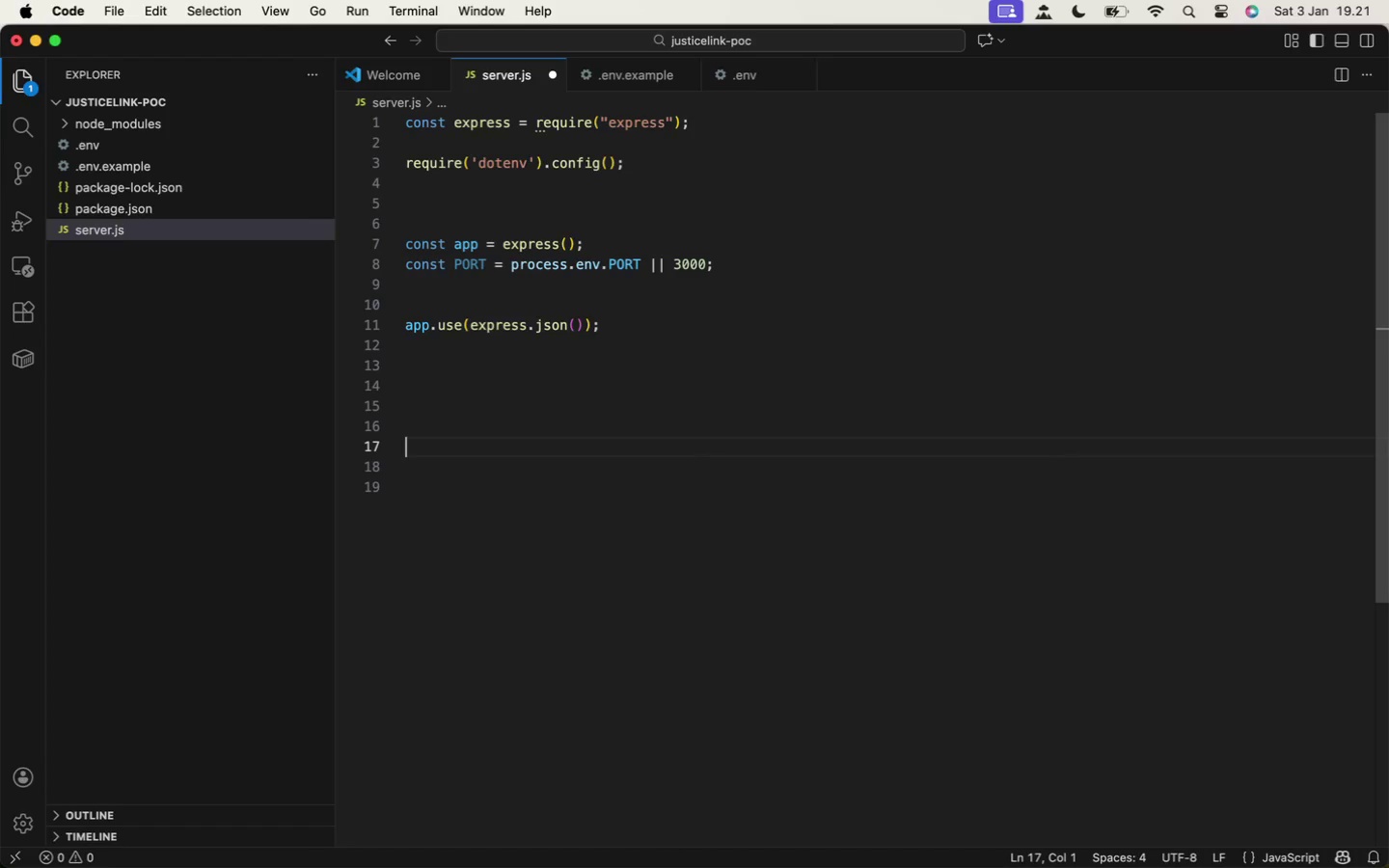 
key(Enter)
 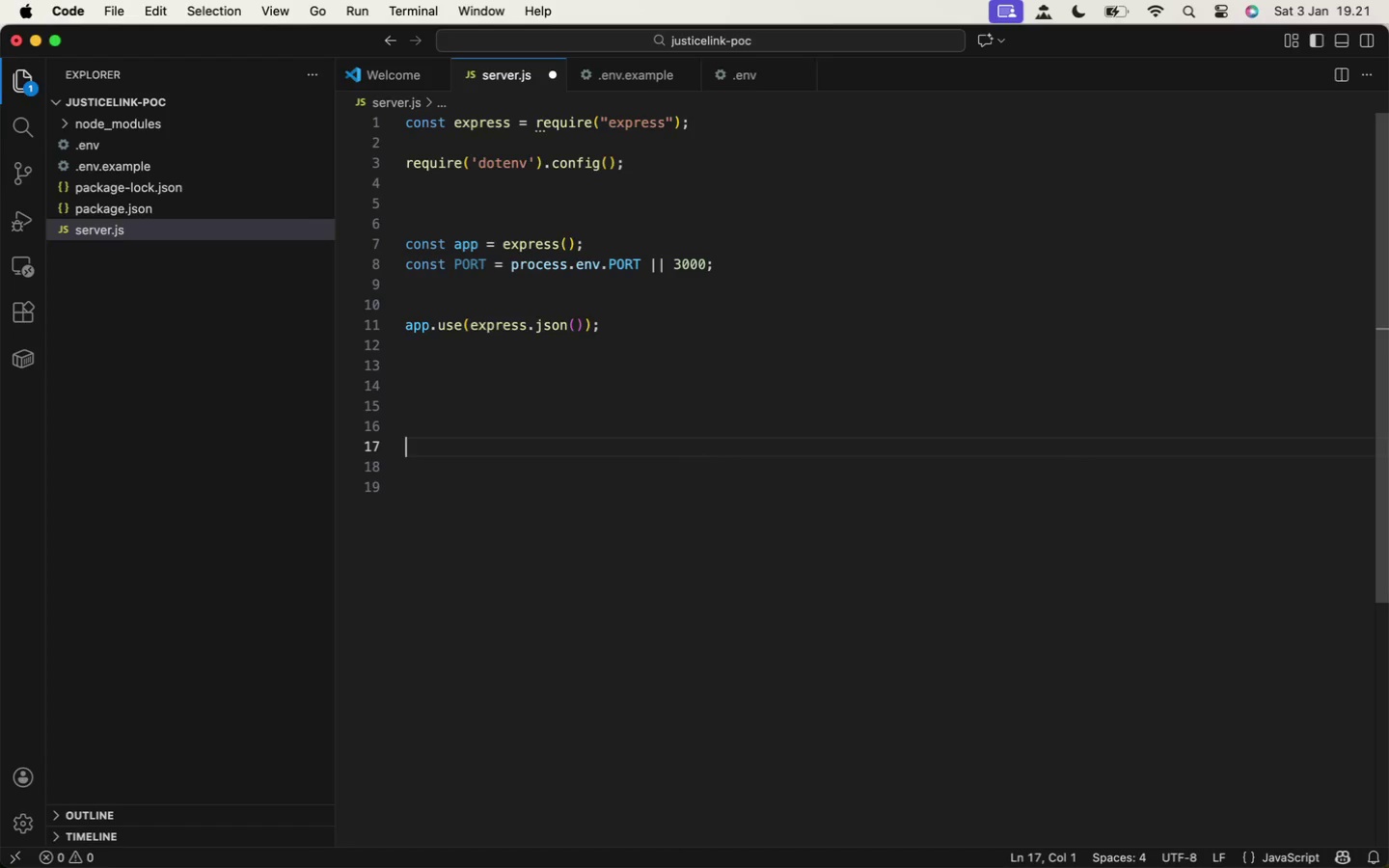 
key(Slash)
 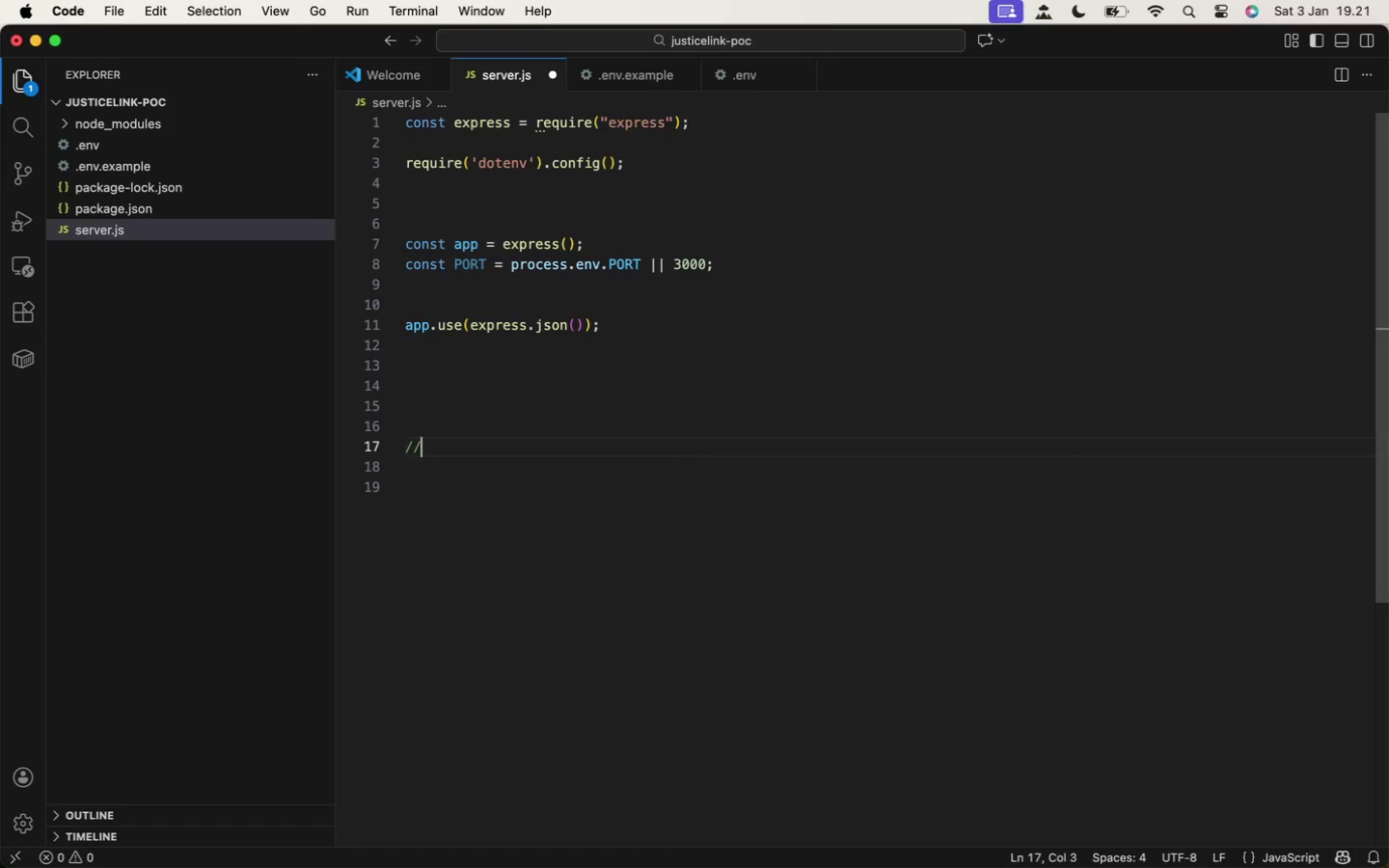 
key(Slash)
 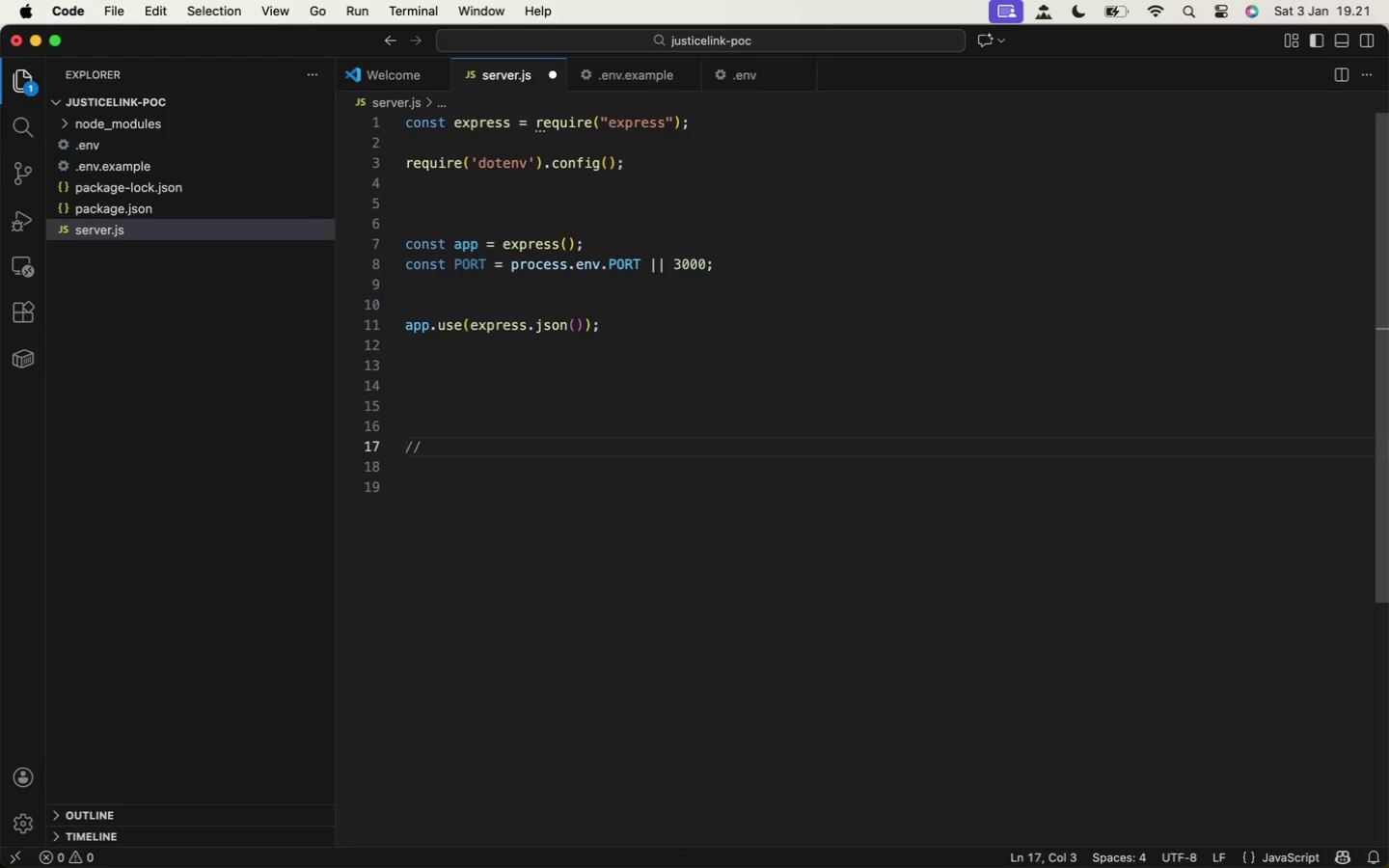 
type( API for submitting S)
key(Backspace)
type(screen)
 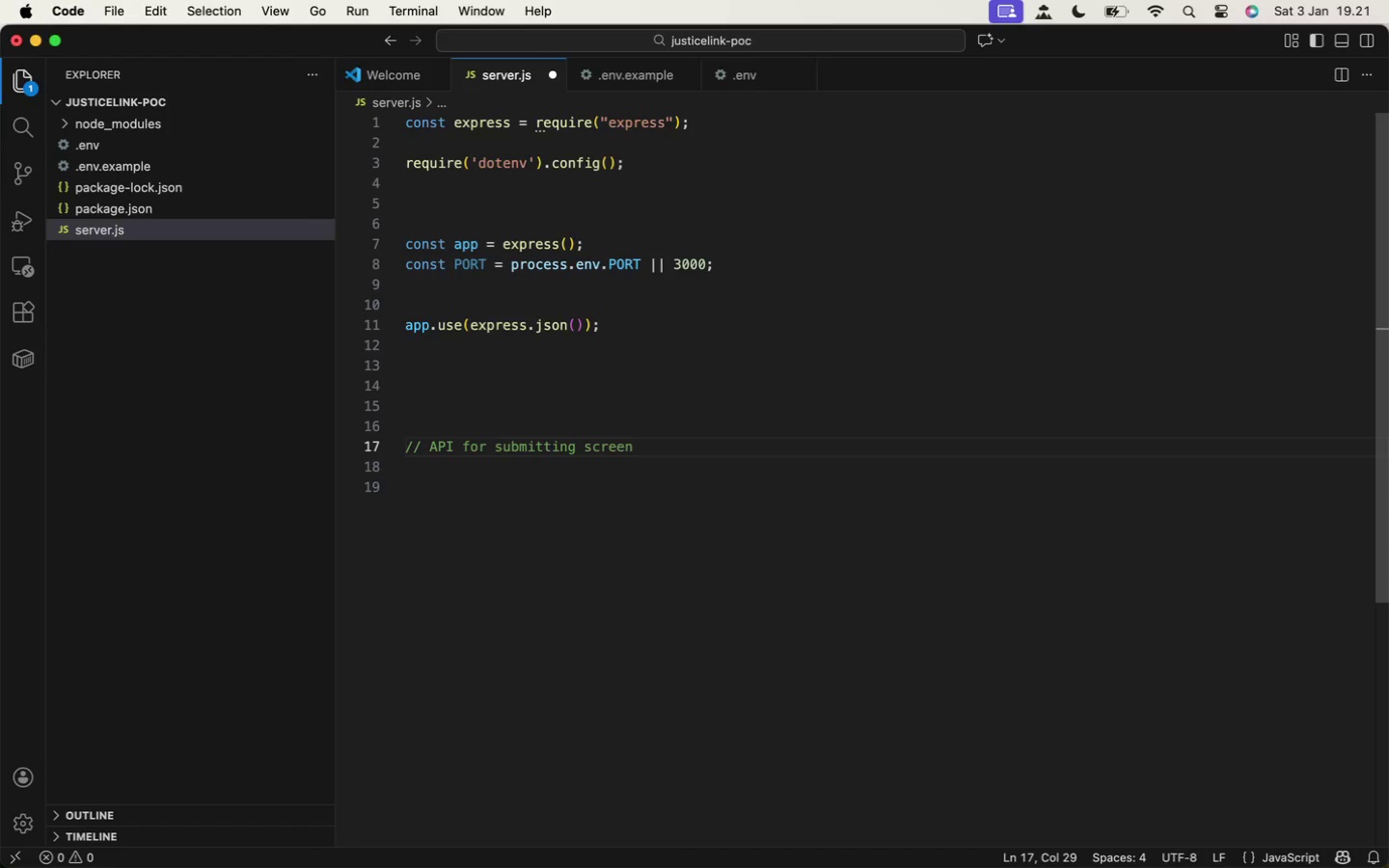 
wait(5.44)
 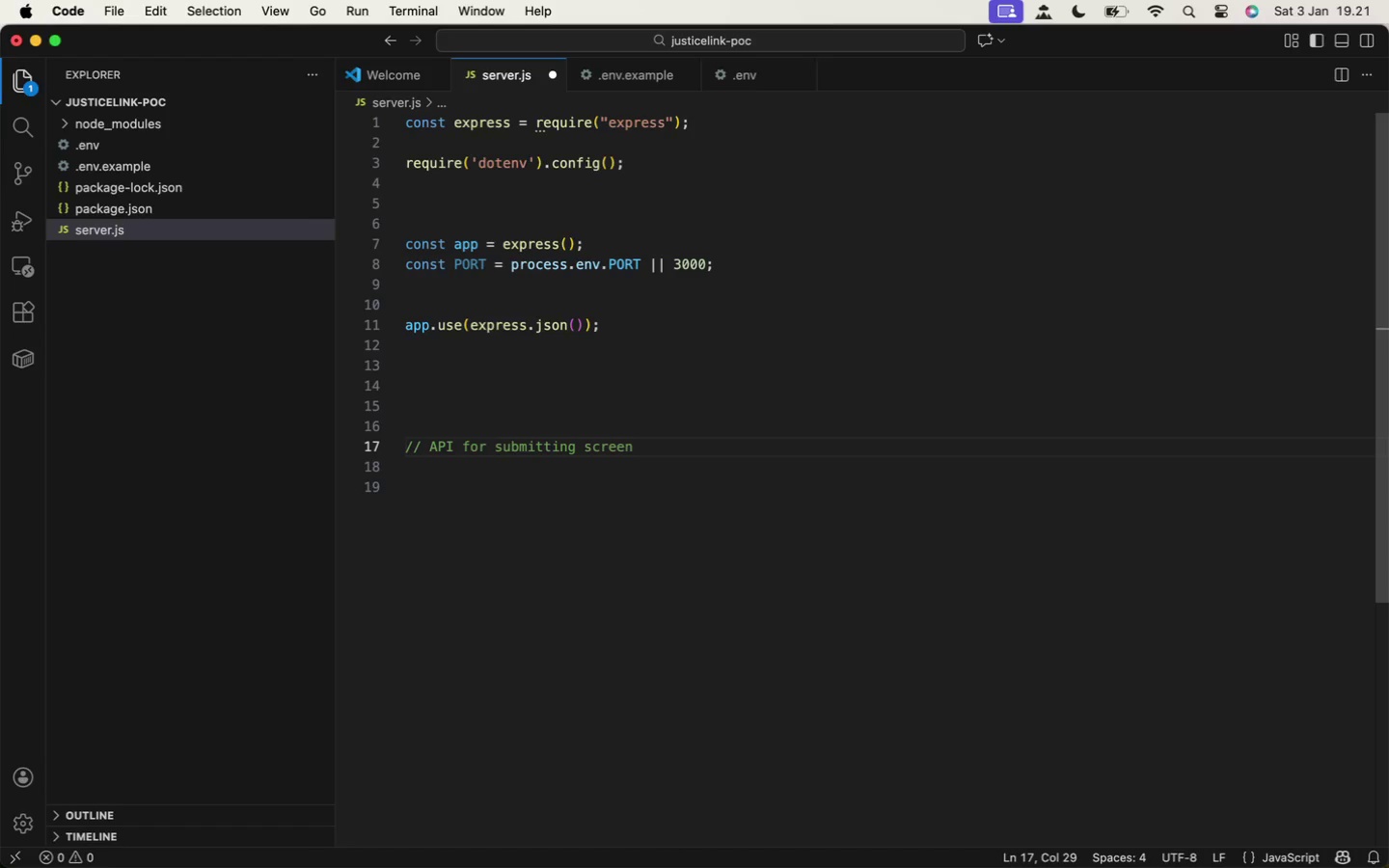 
type(ing)
 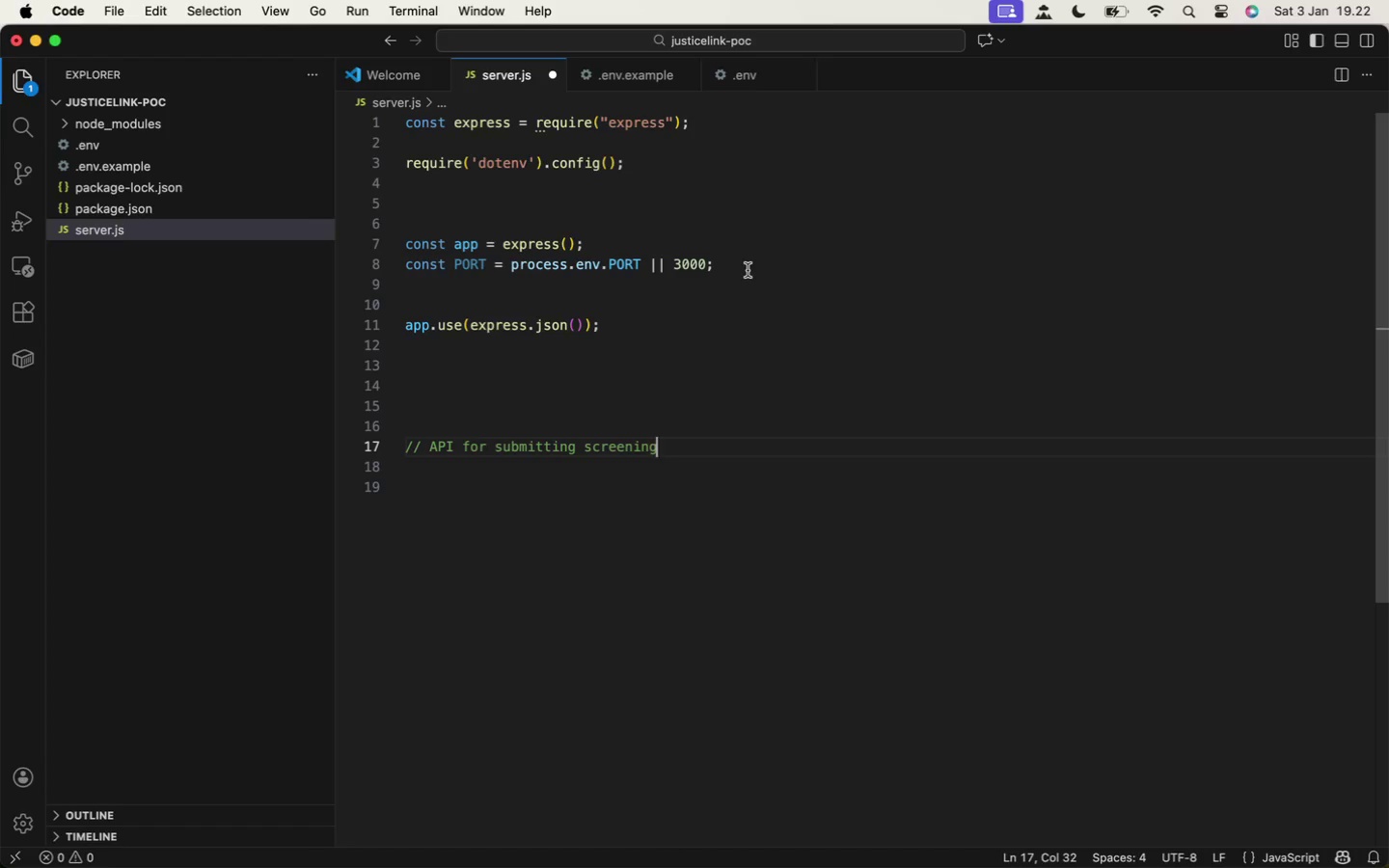 
key(Enter)
 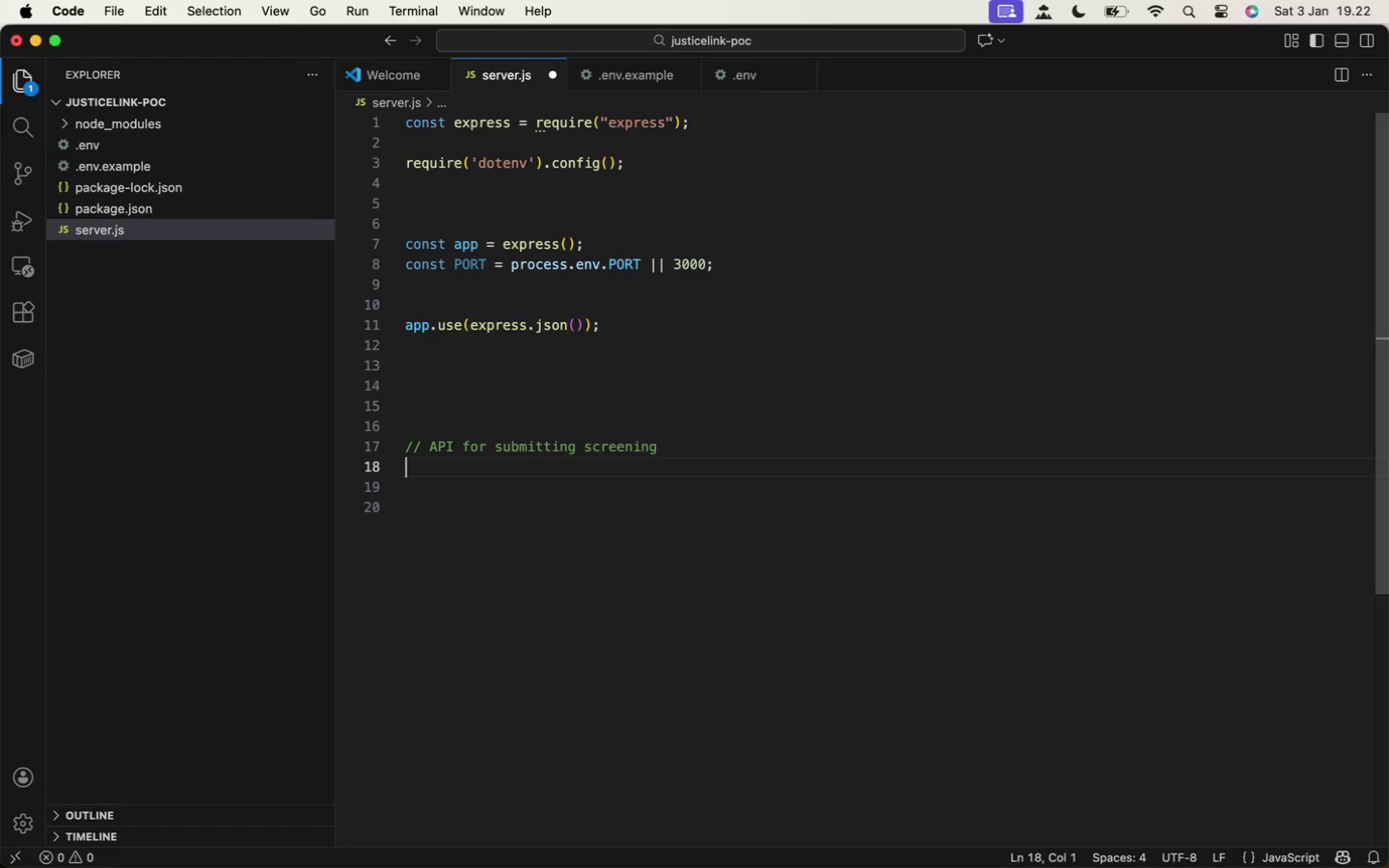 
key(Enter)
 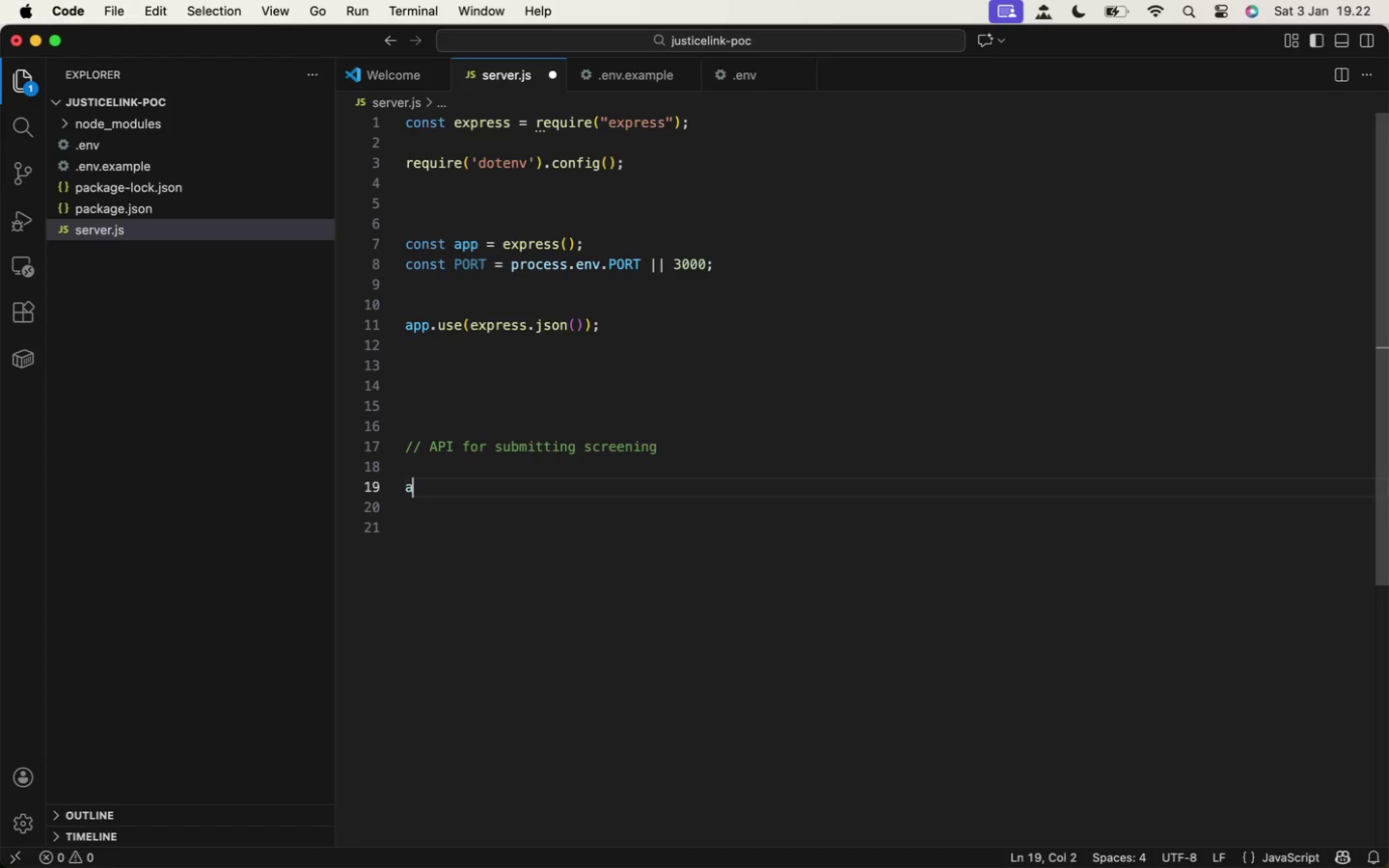 
type(app.post("/api/screen)
 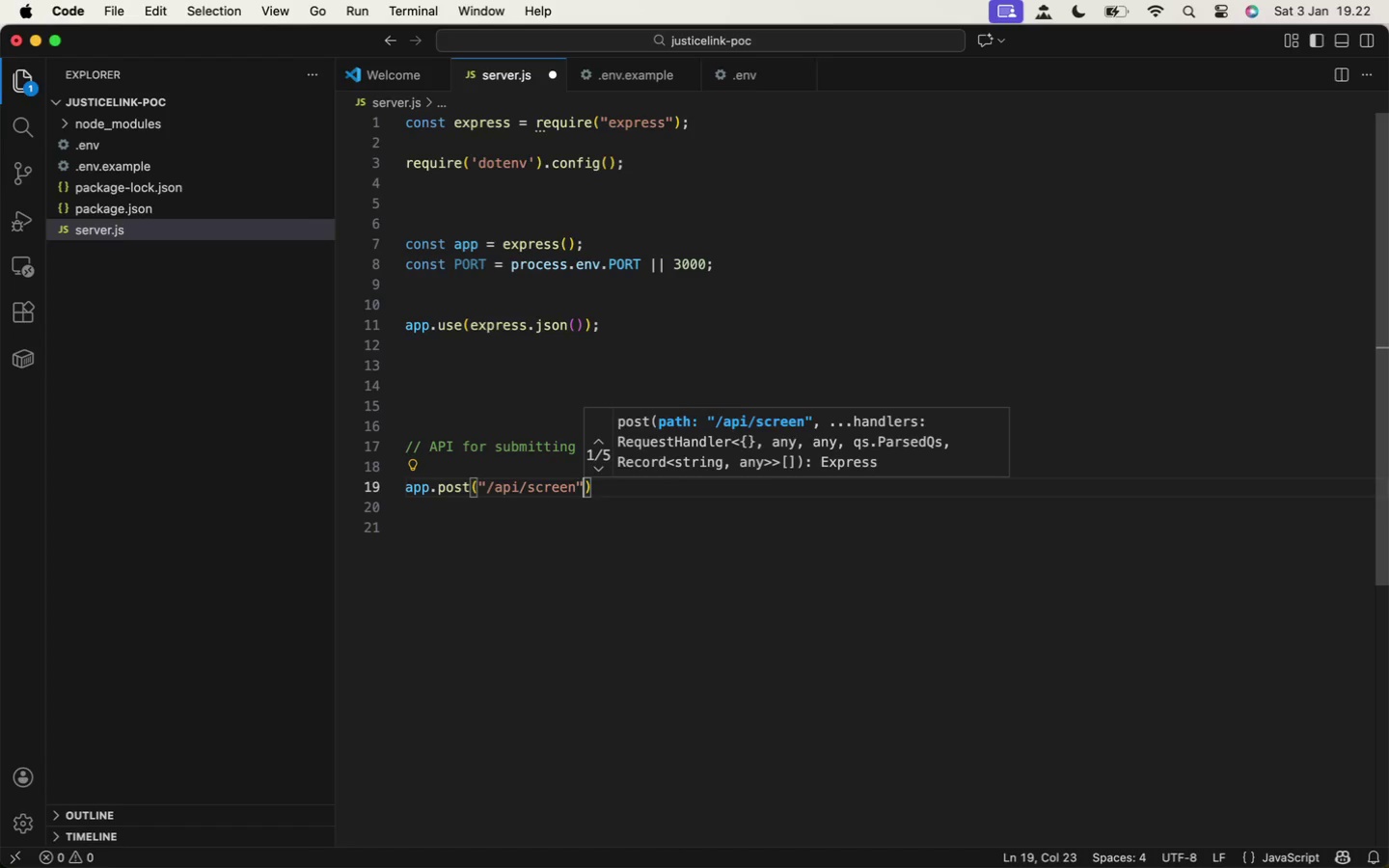 
 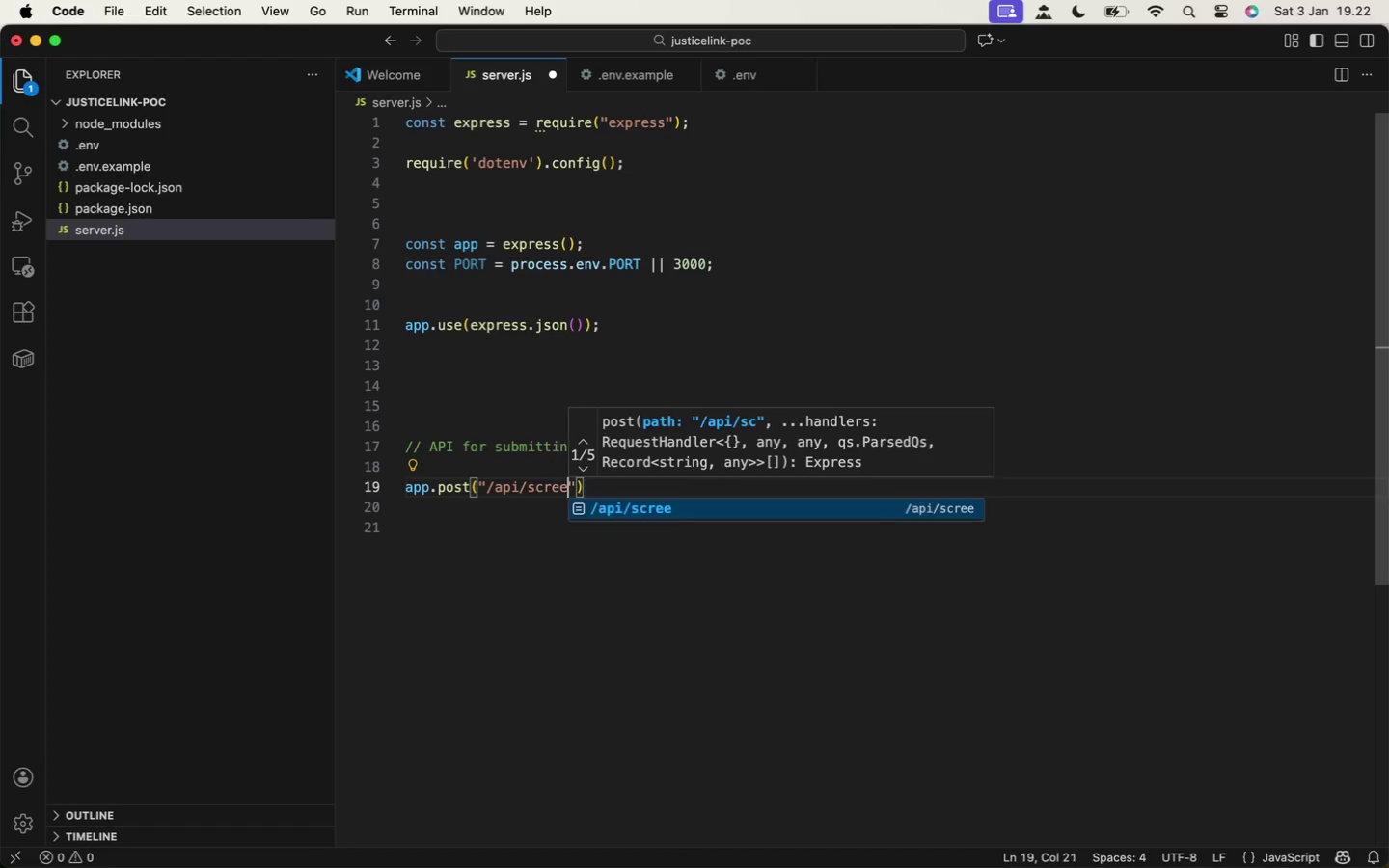 
key(ArrowRight)
 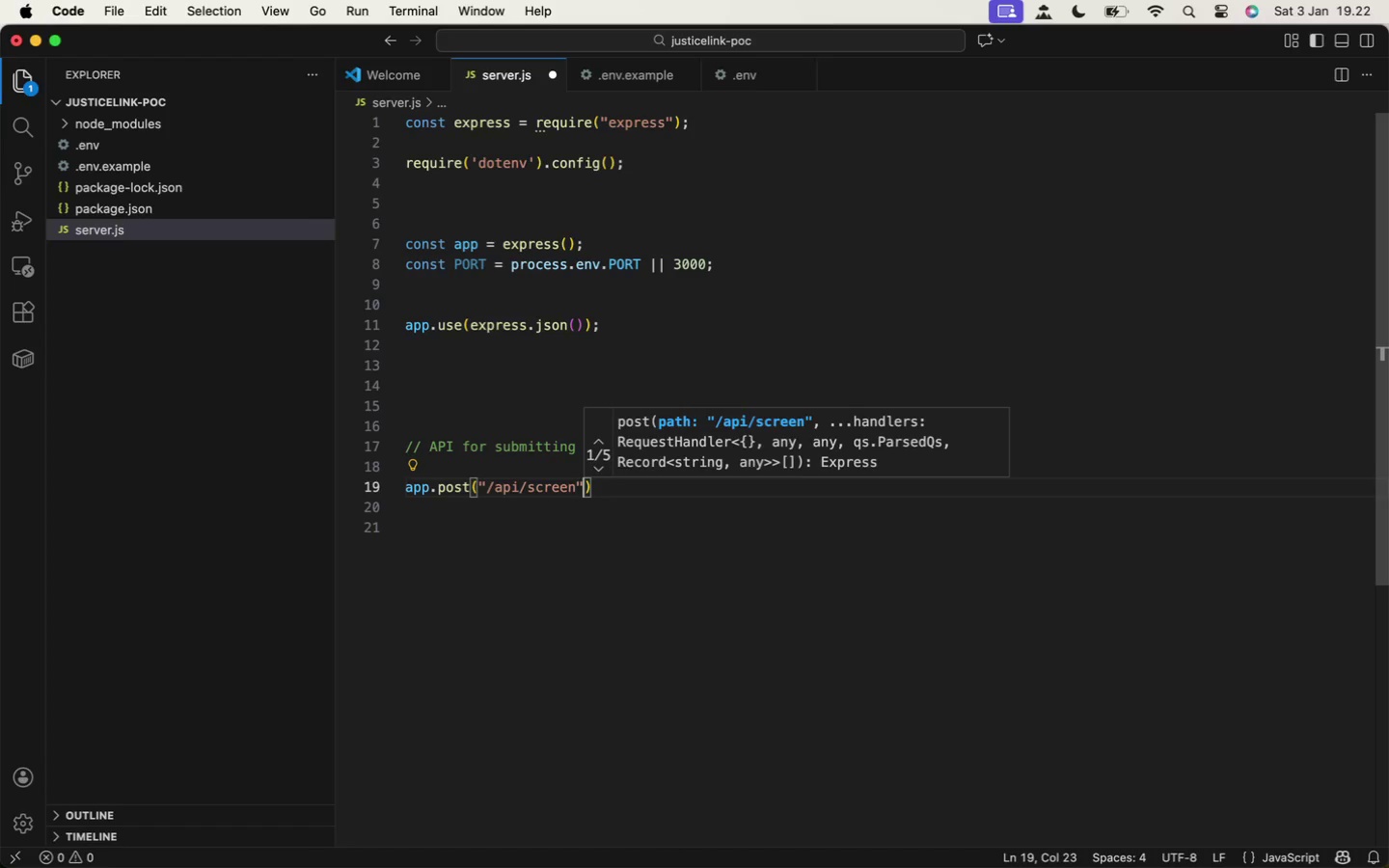 
type(,(req)
 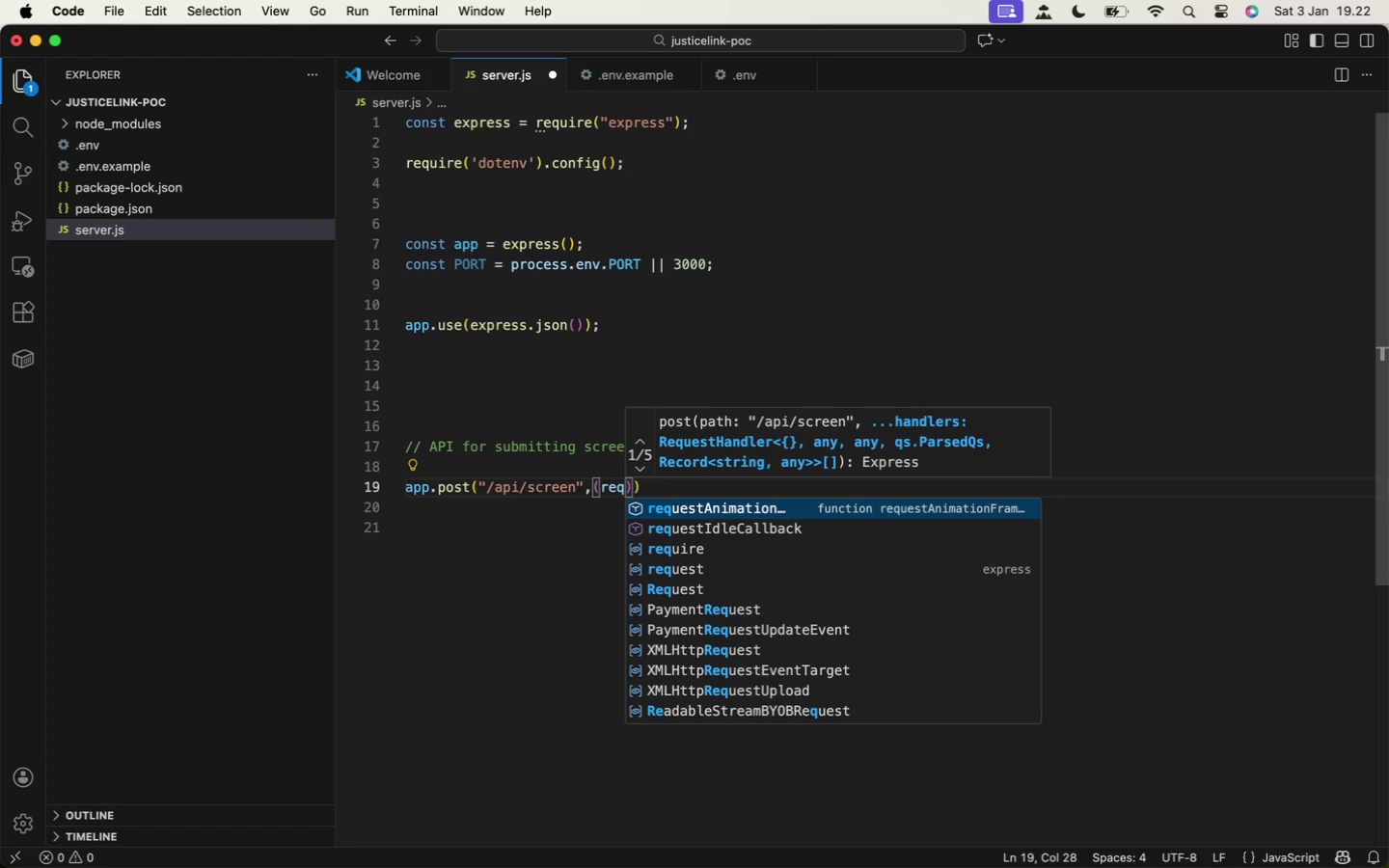 
key(ArrowRight)
 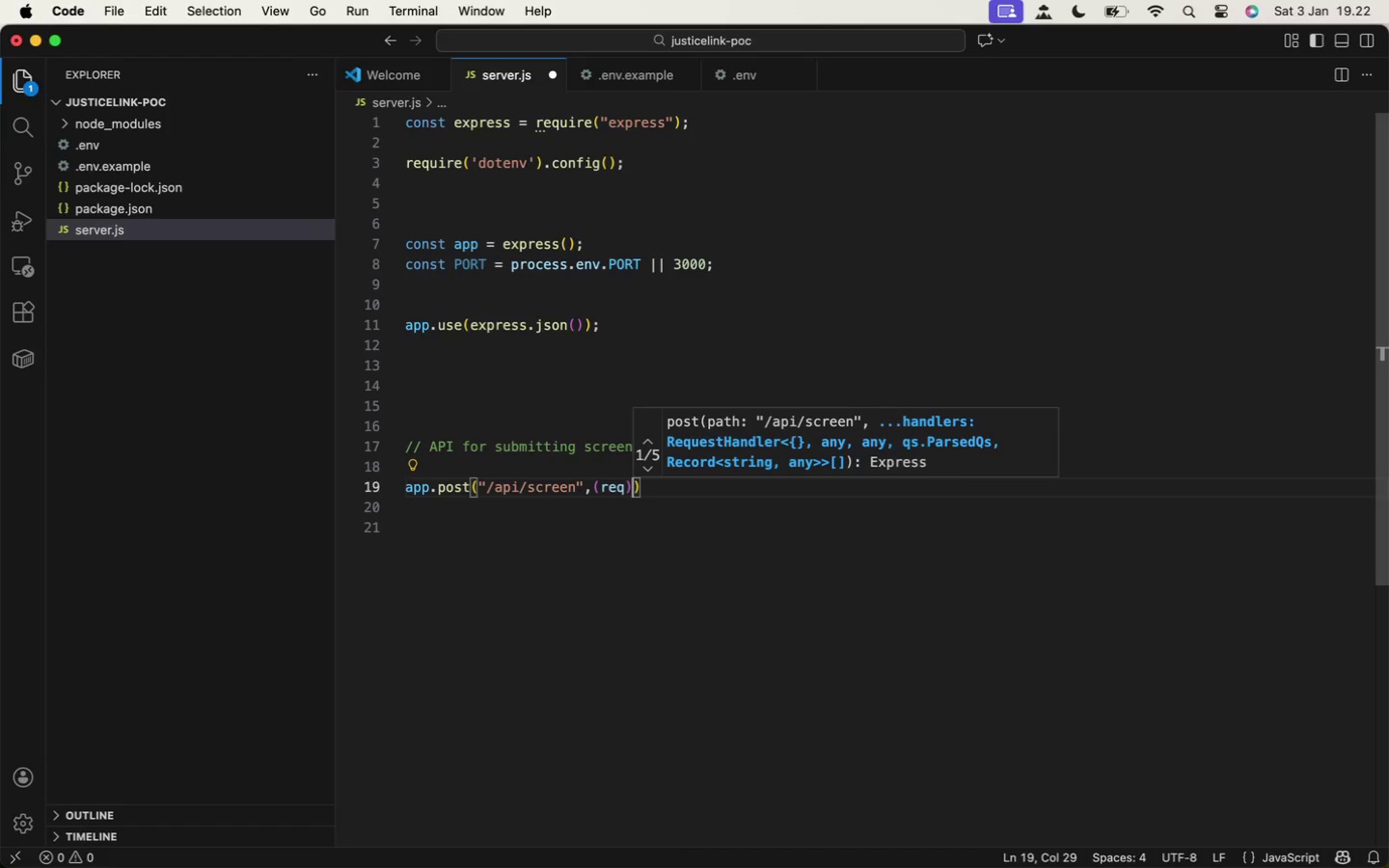 
key(ArrowLeft)
 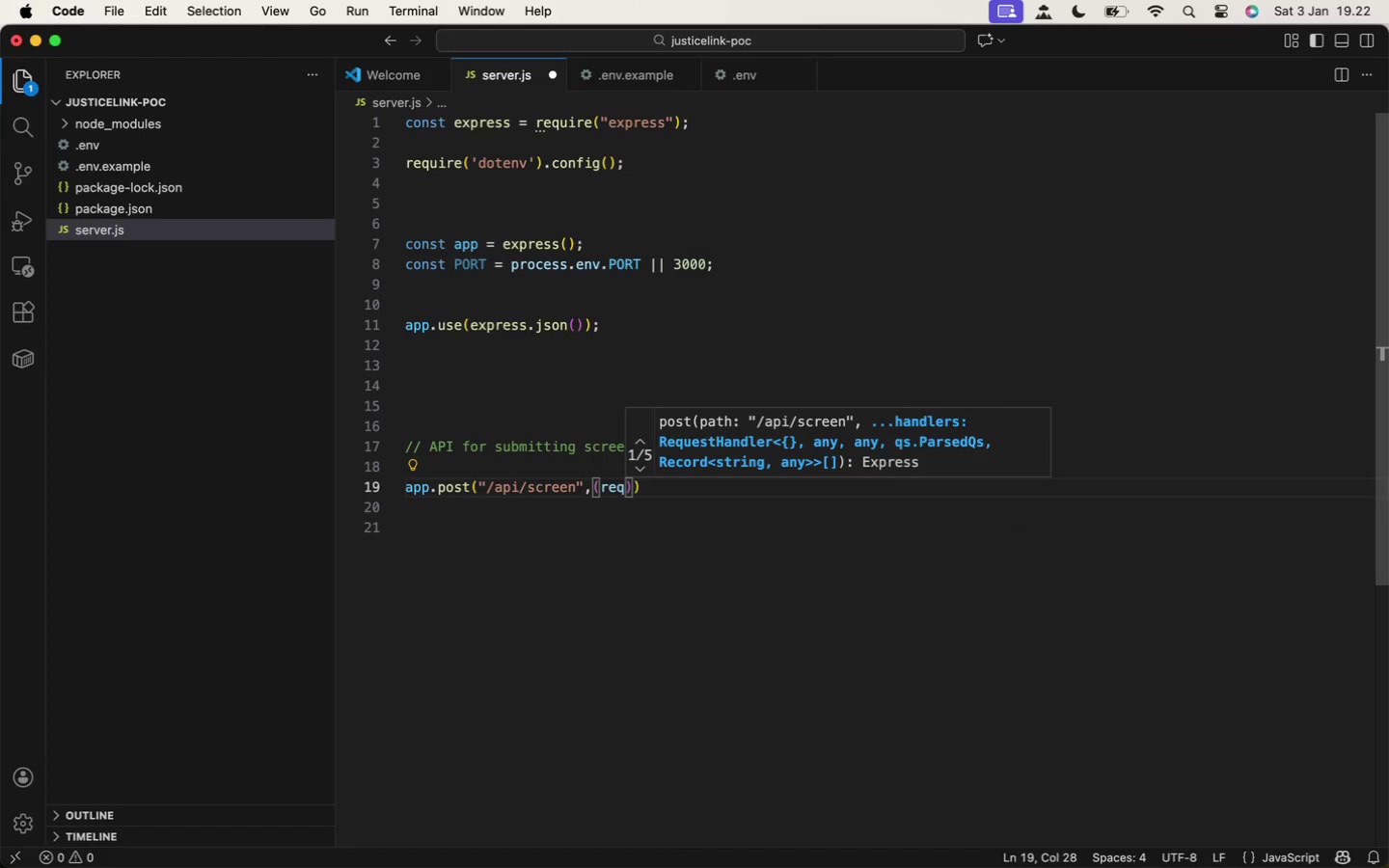 
type(,res)
 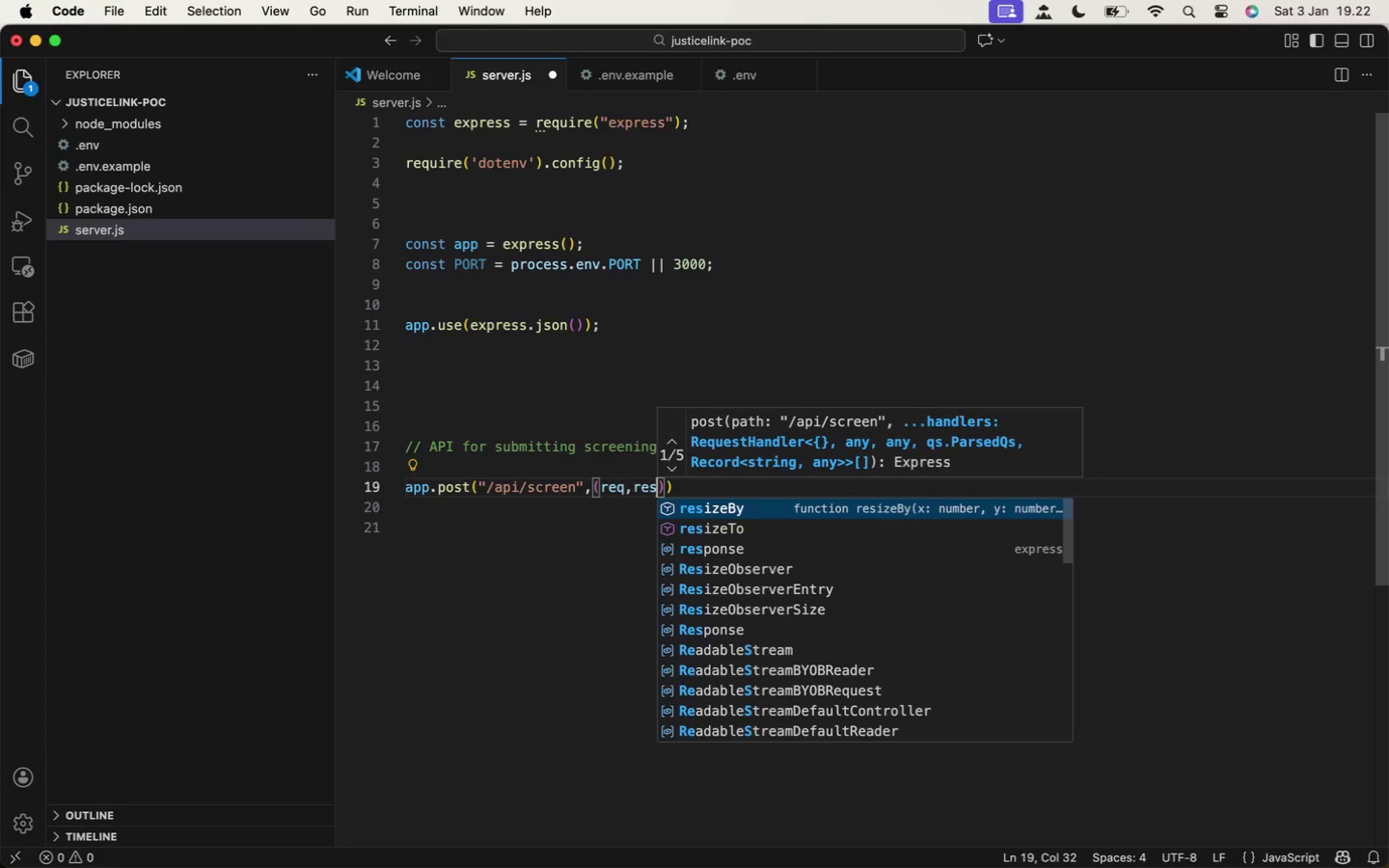 
key(ArrowRight)
 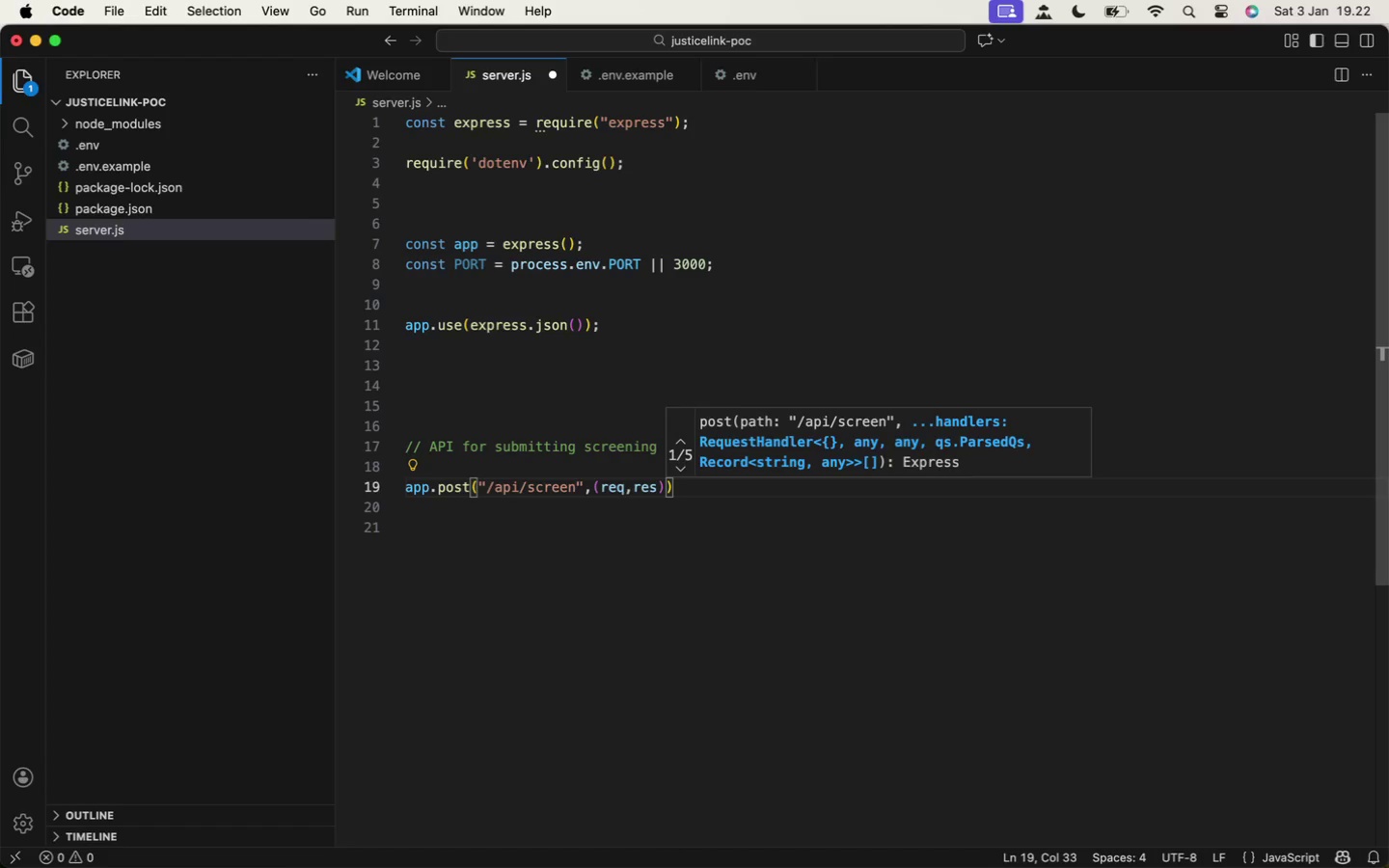 
key(Equal)
 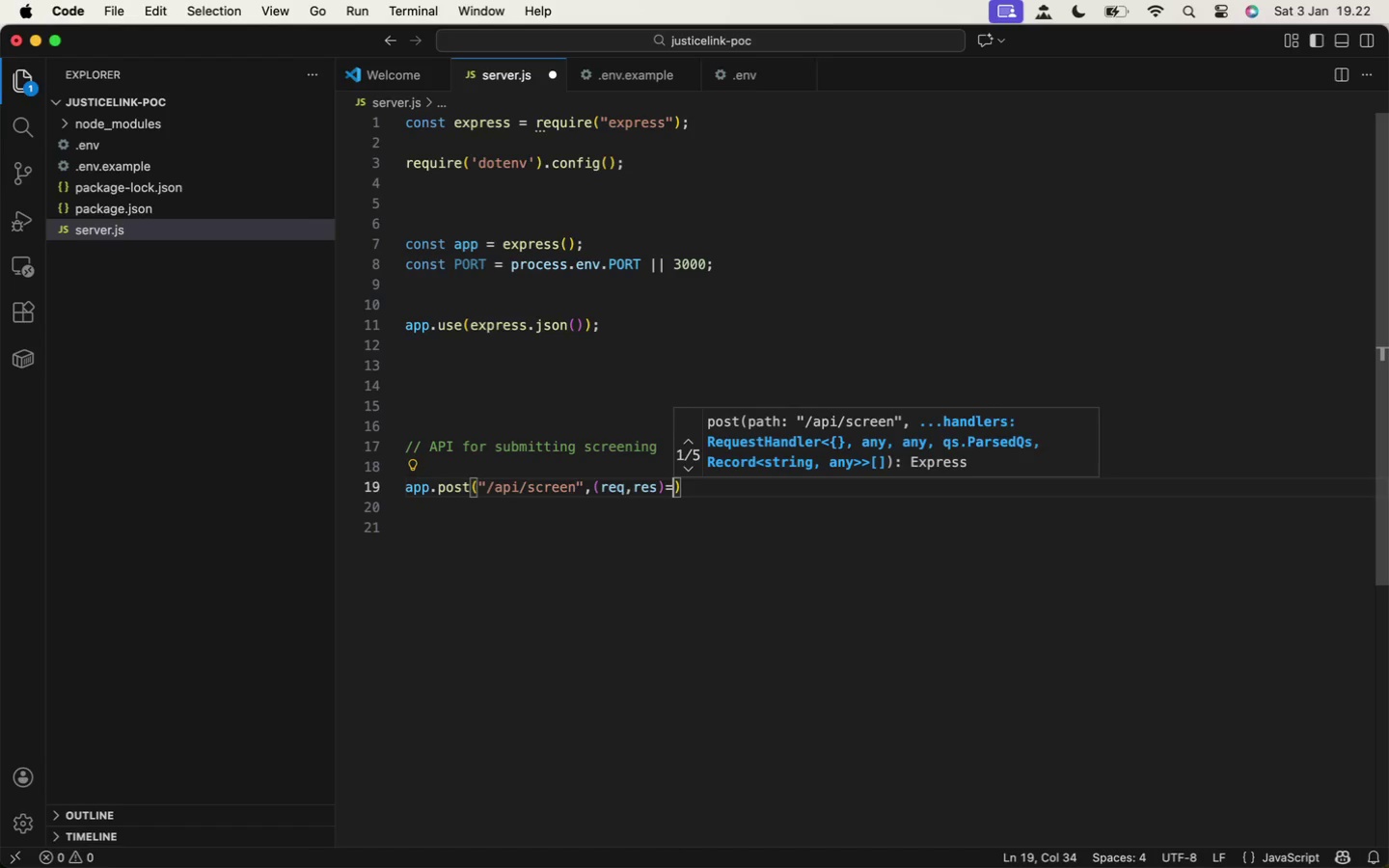 
key(Shift+Period)
 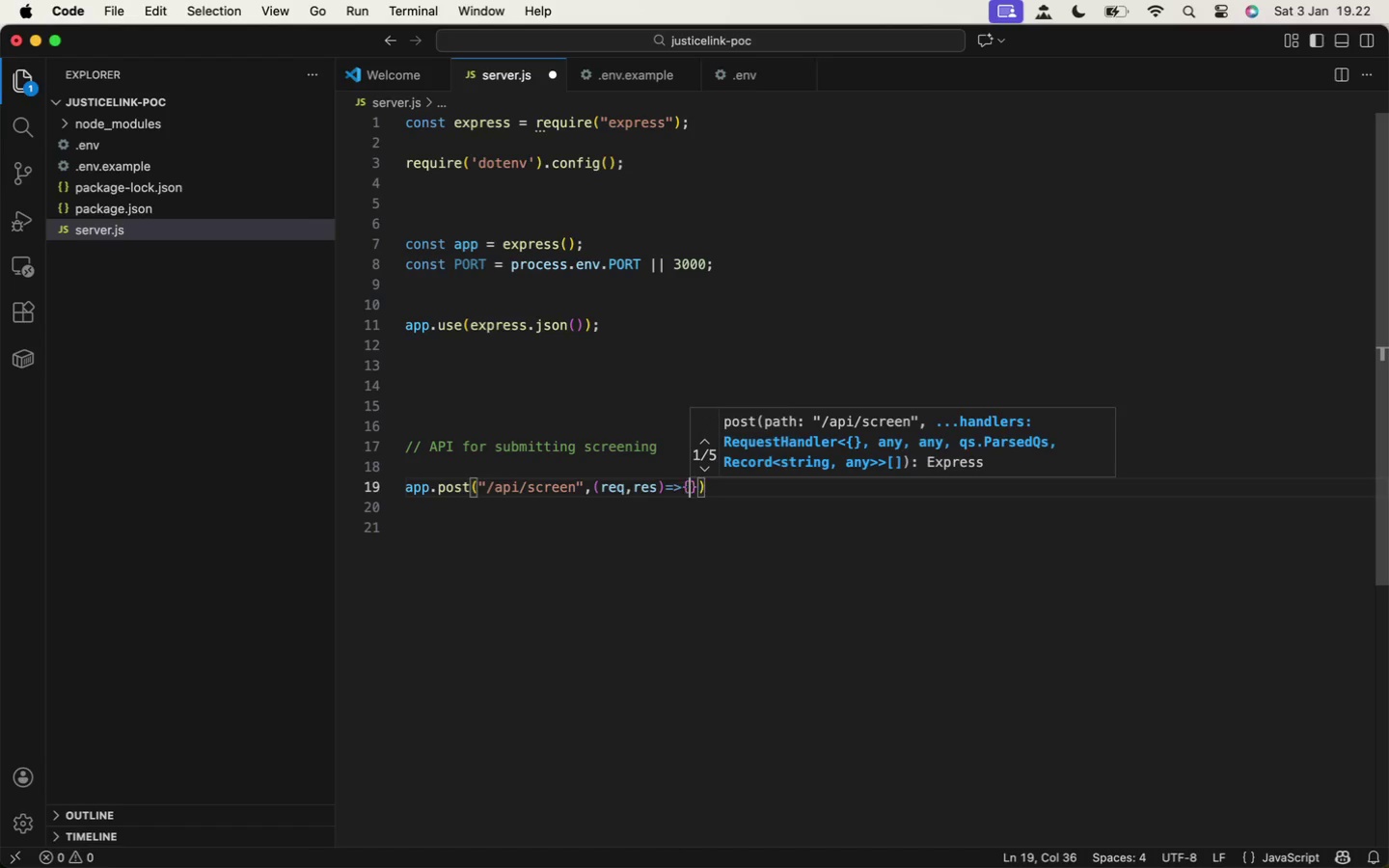 
key(Shift+BracketLeft)
 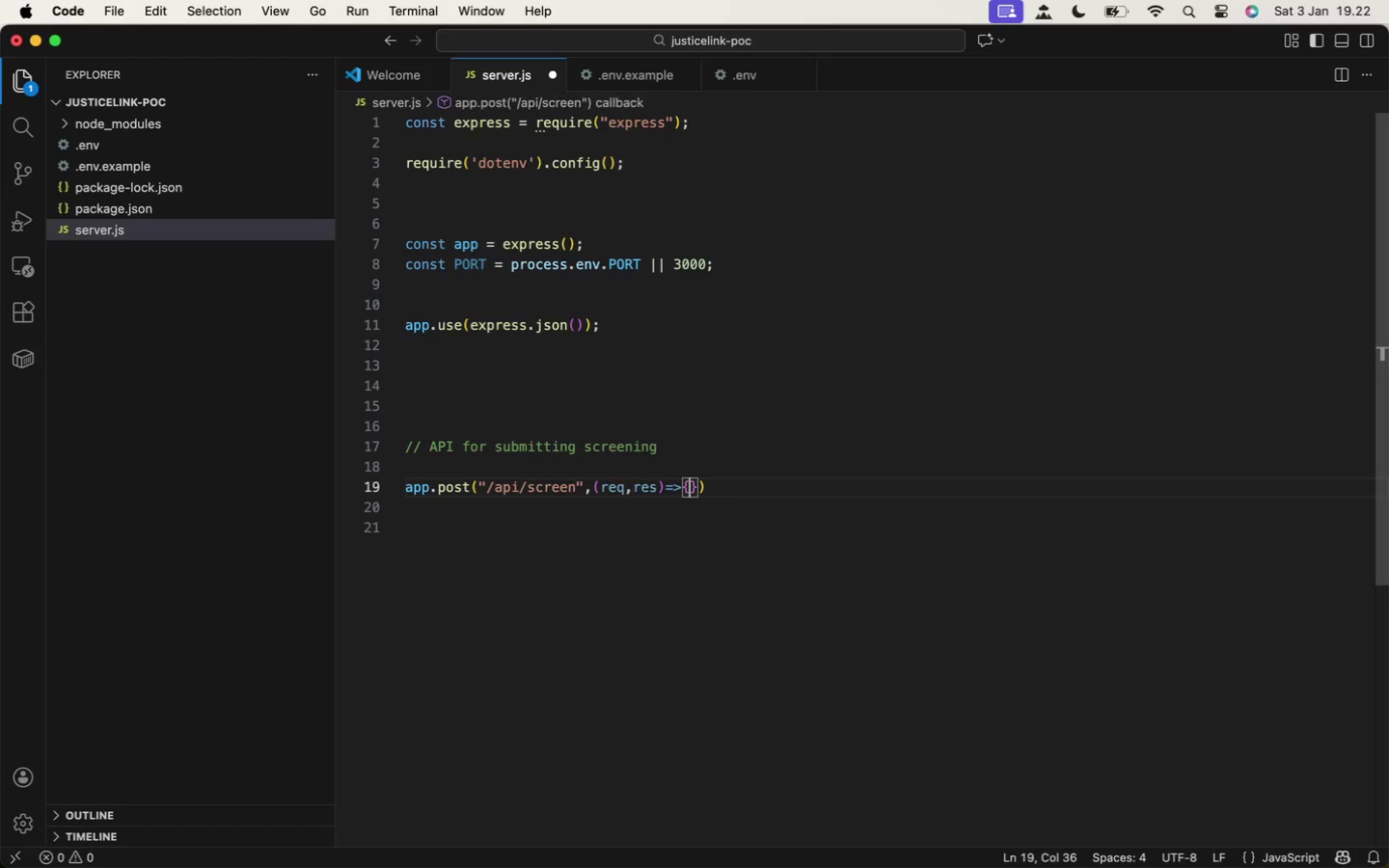 
key(Enter)
 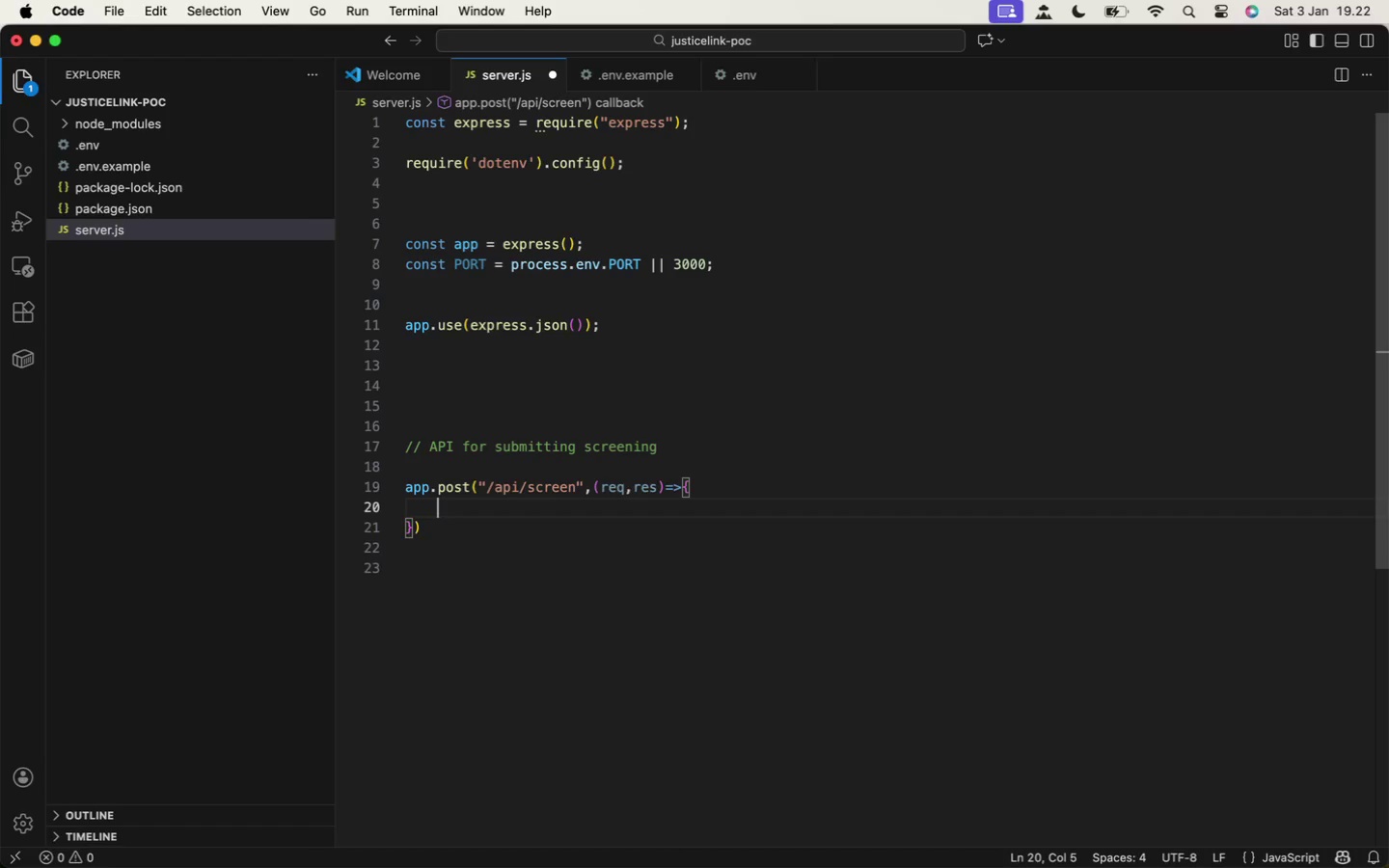 
wait(5.48)
 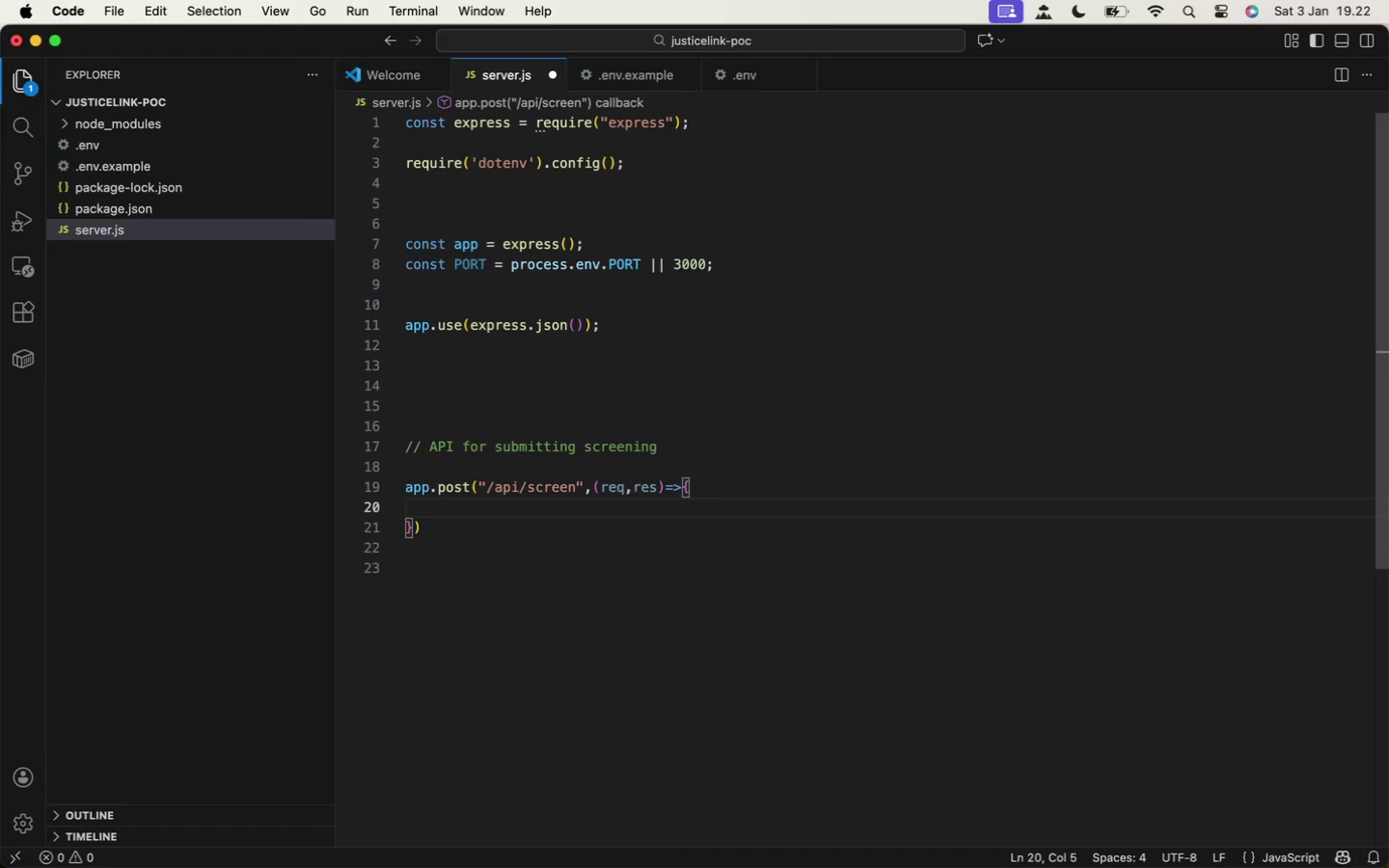 
type(const {name, householdSize, income)
 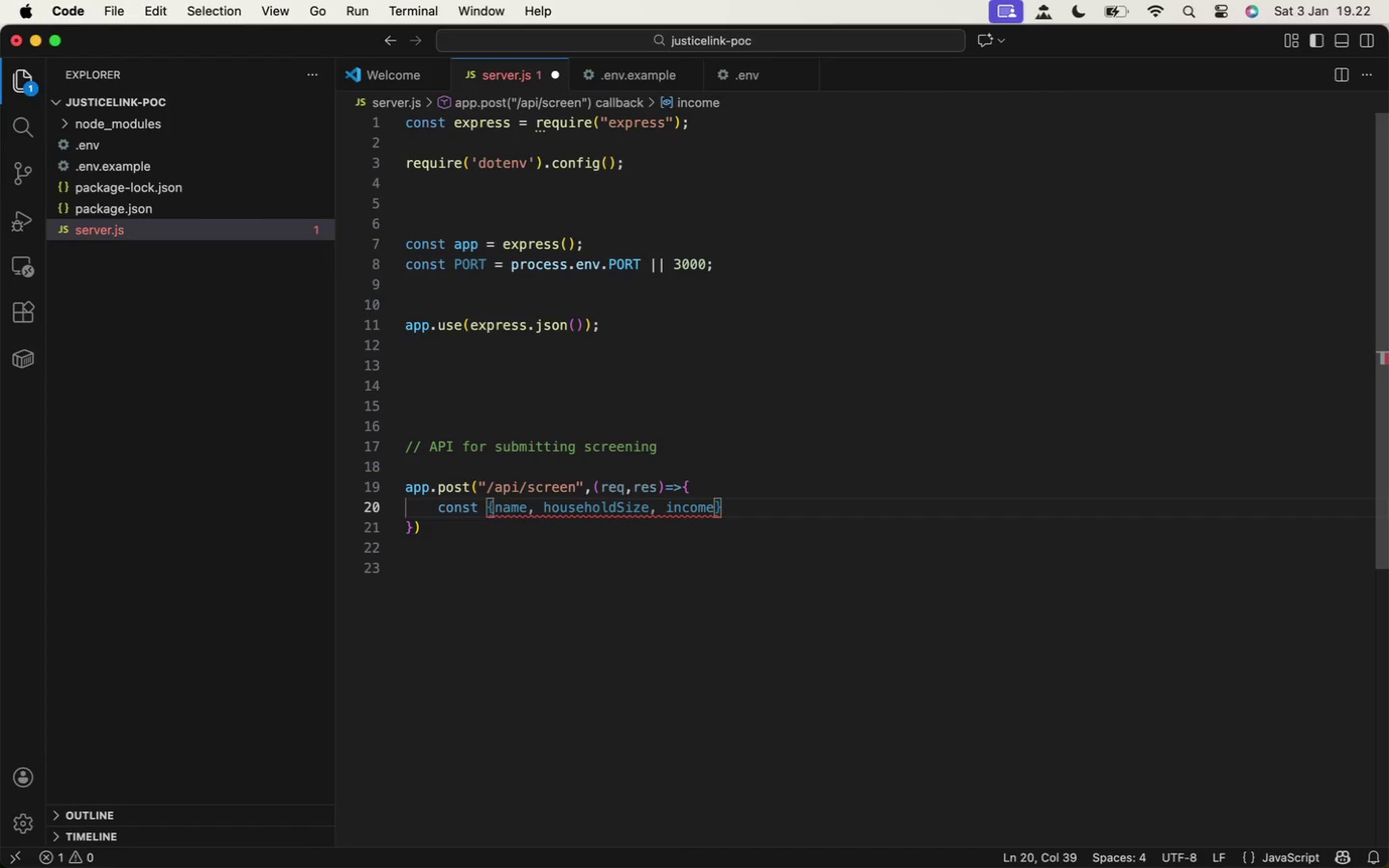 
key(ArrowRight)
 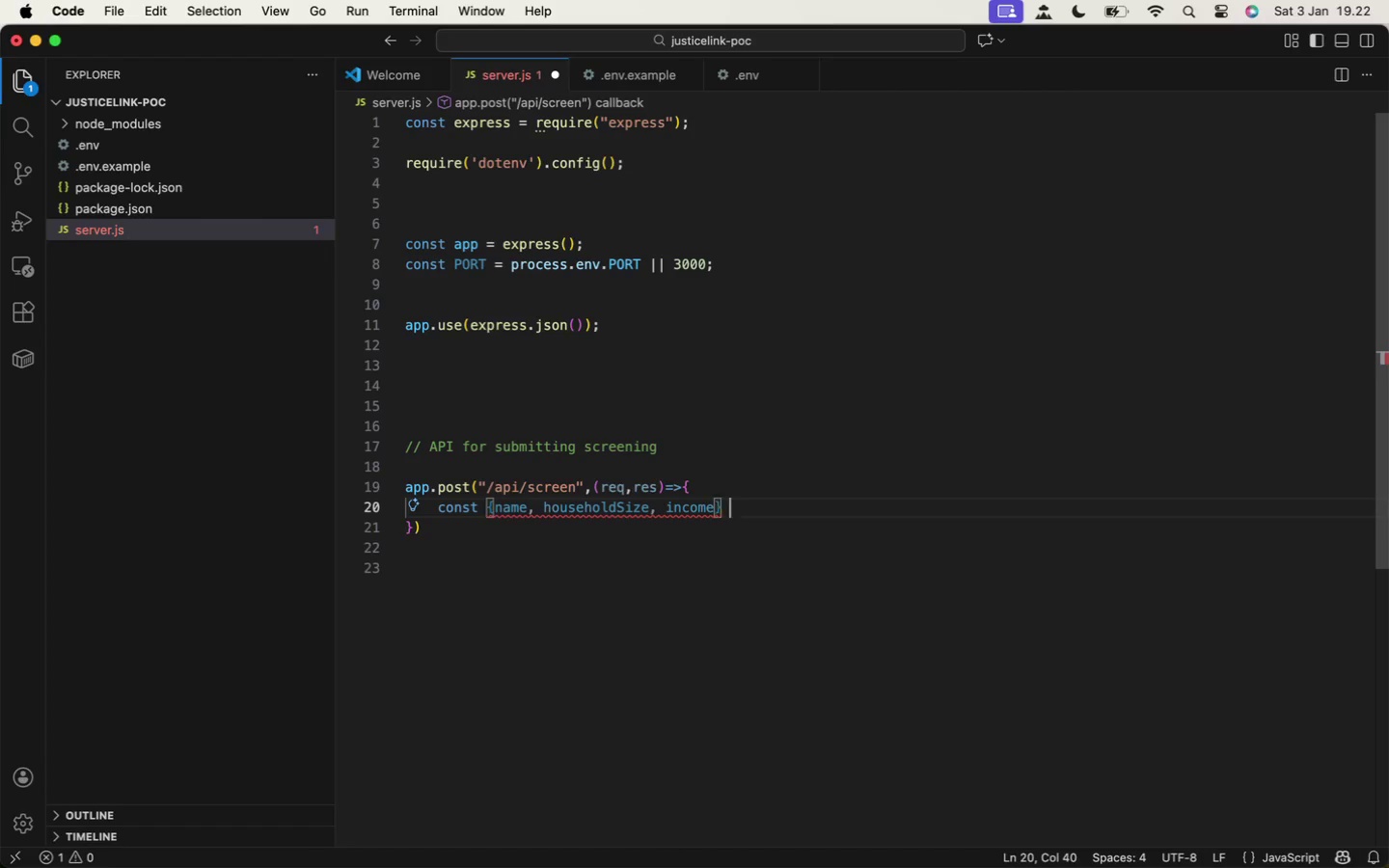 
type( = req.bo)
 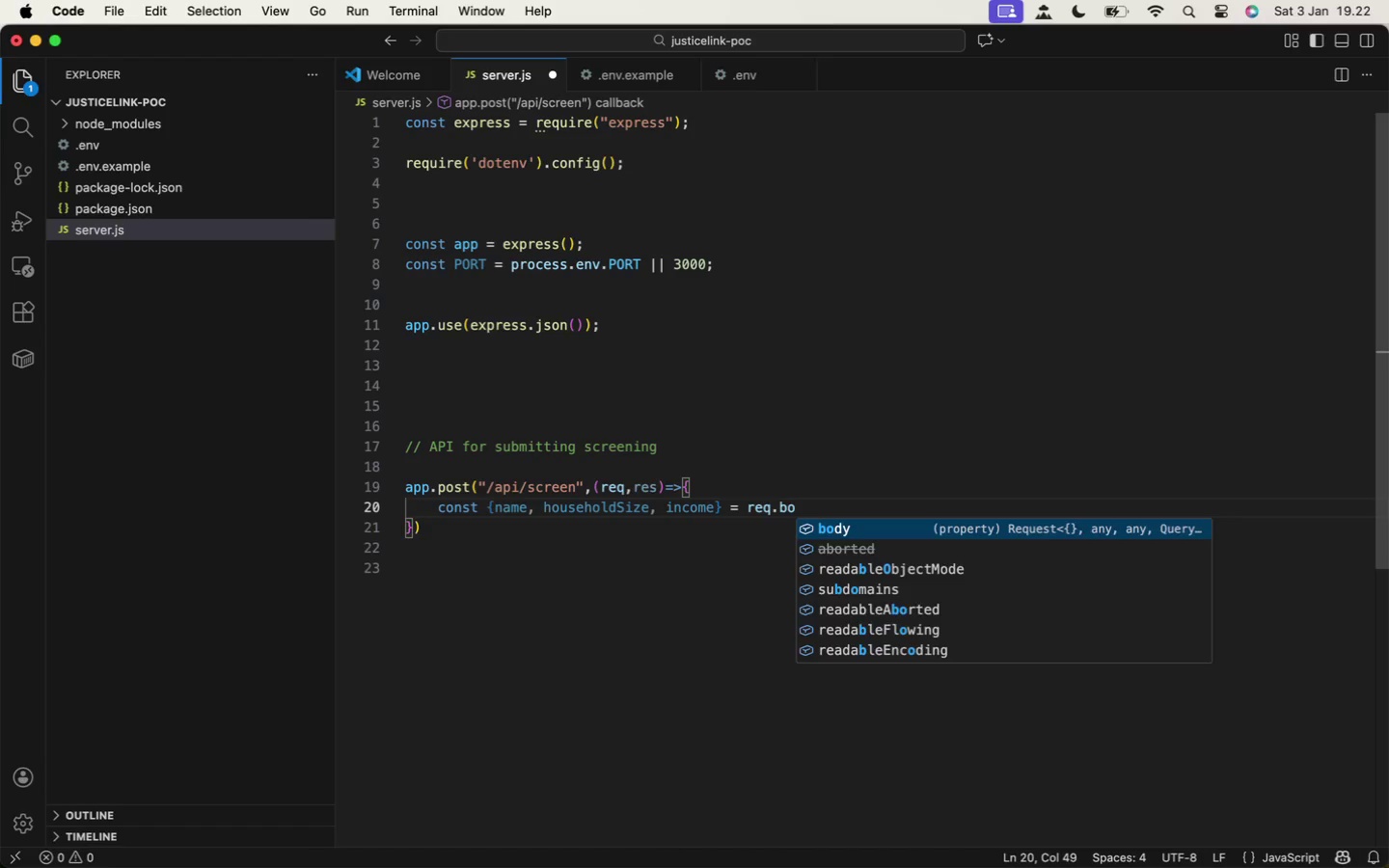 
key(Enter)
 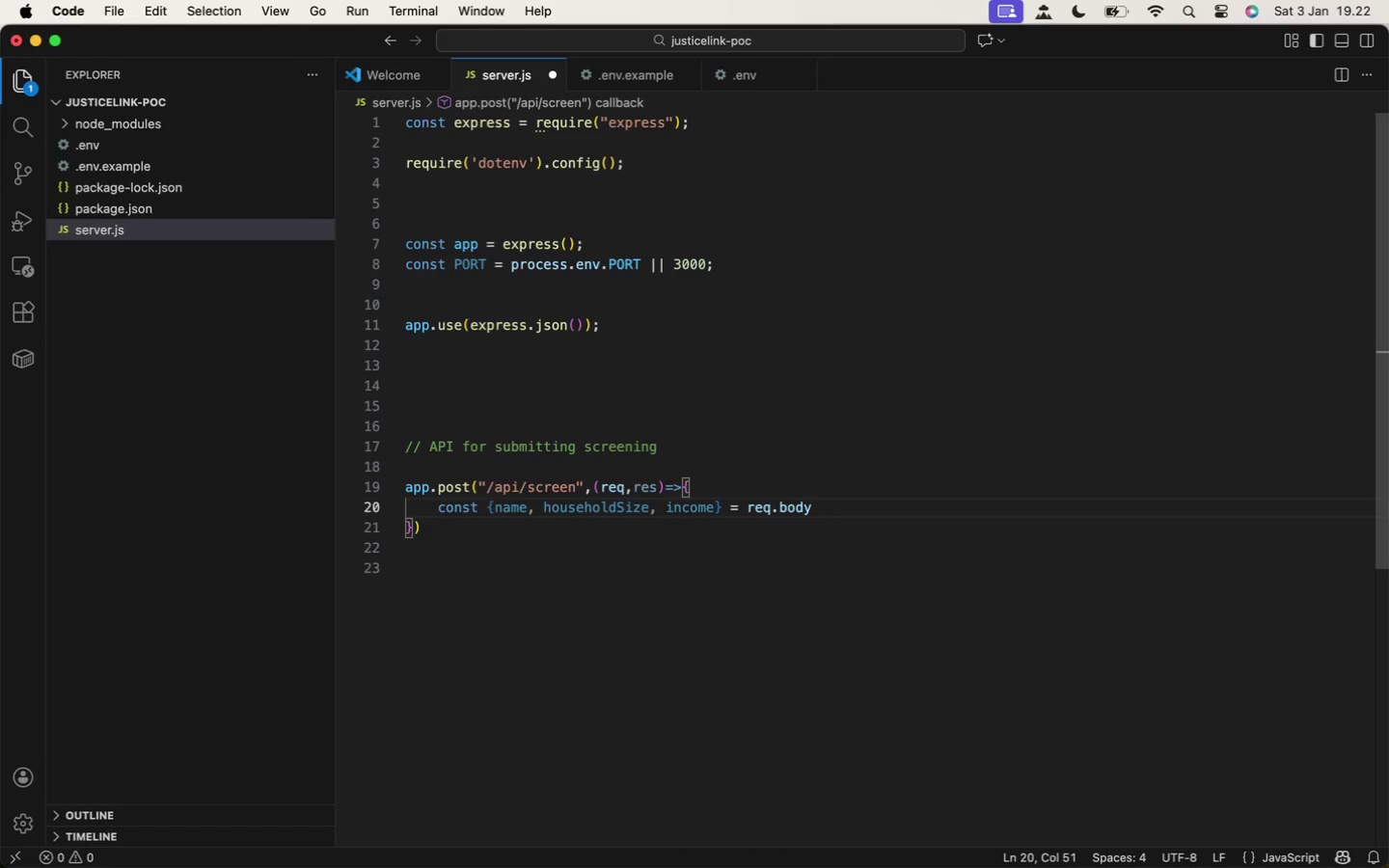 
key(Semicolon)
 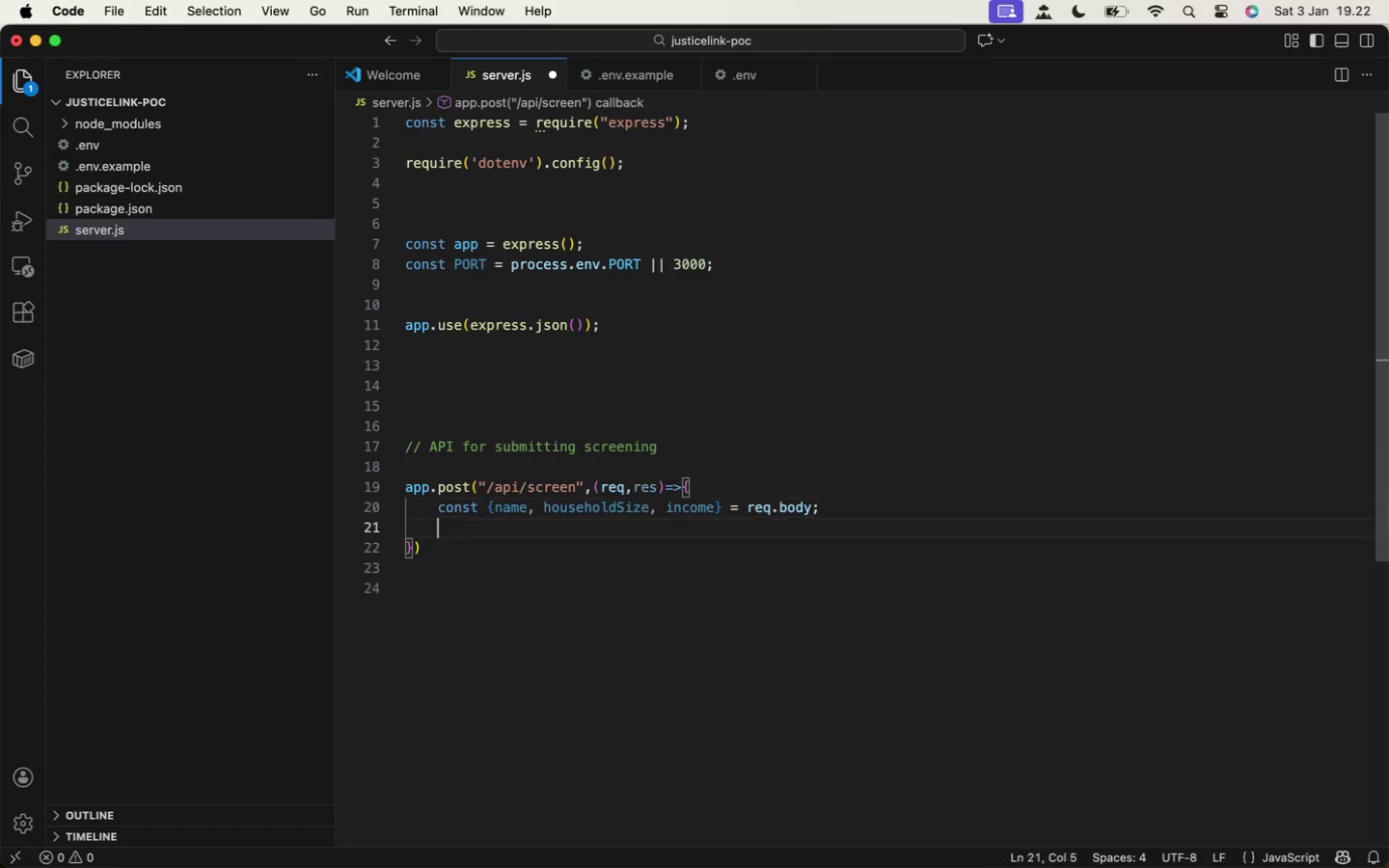 
key(Enter)
 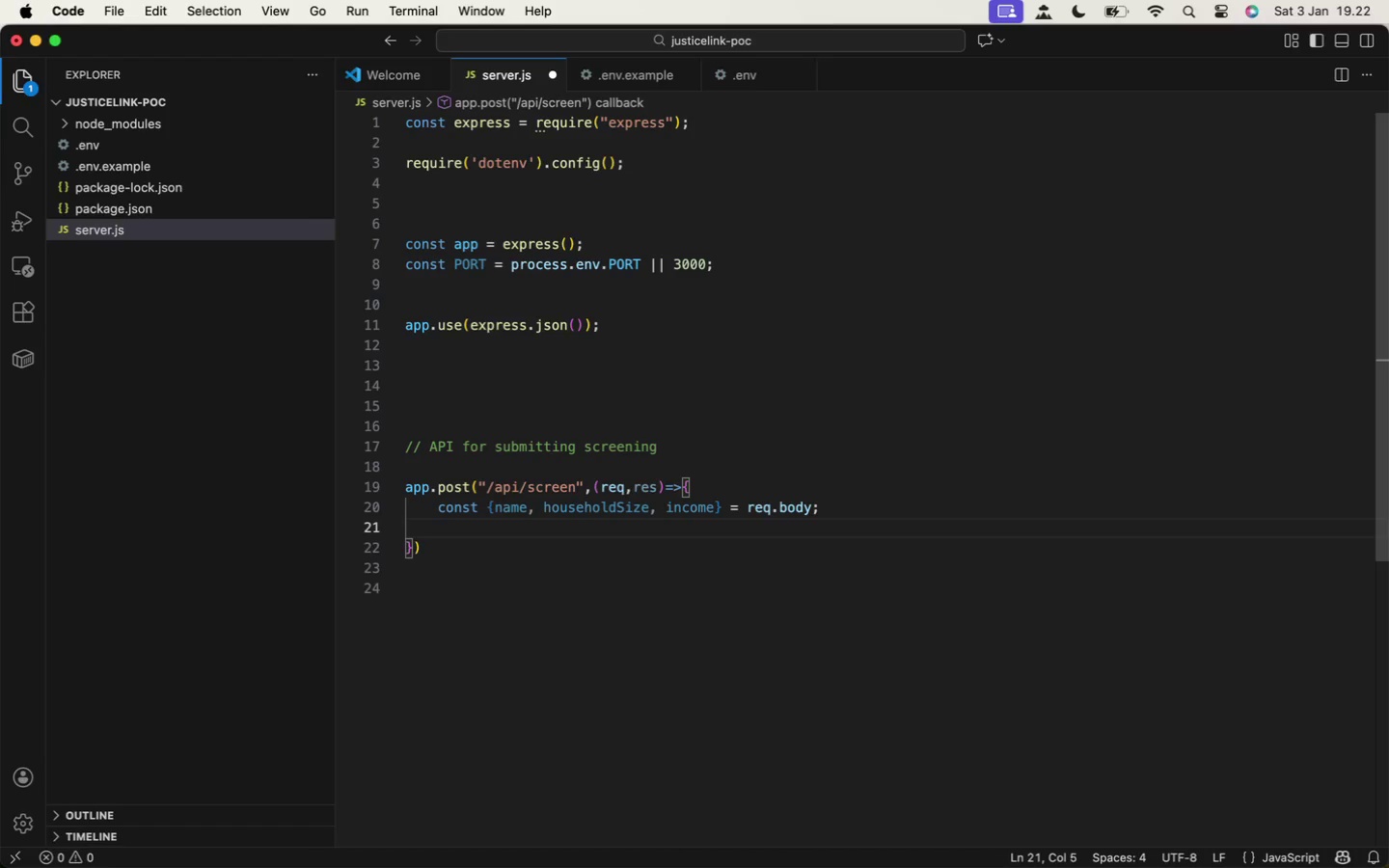 
key(Enter)
 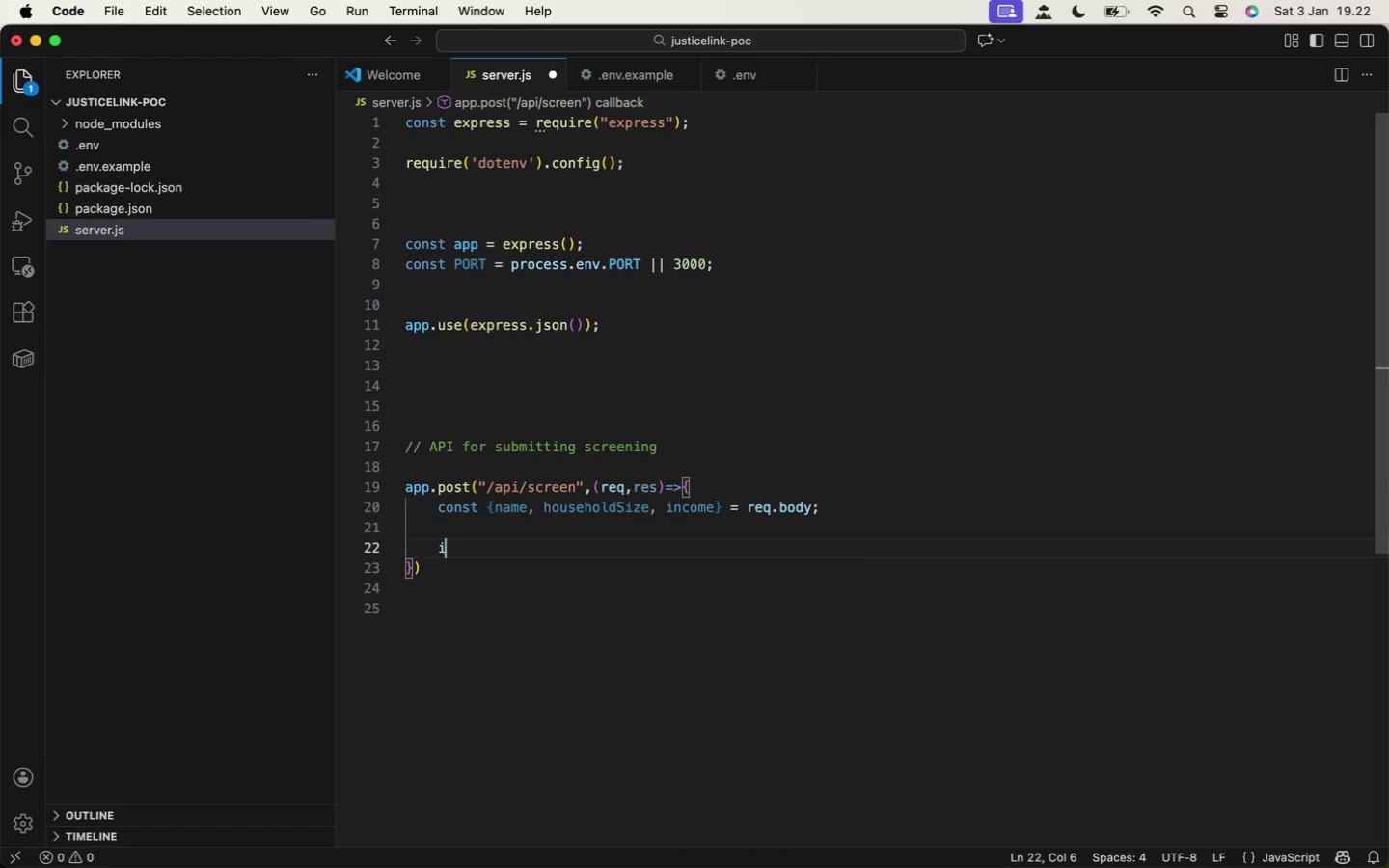 
type(if(!name || hou)
 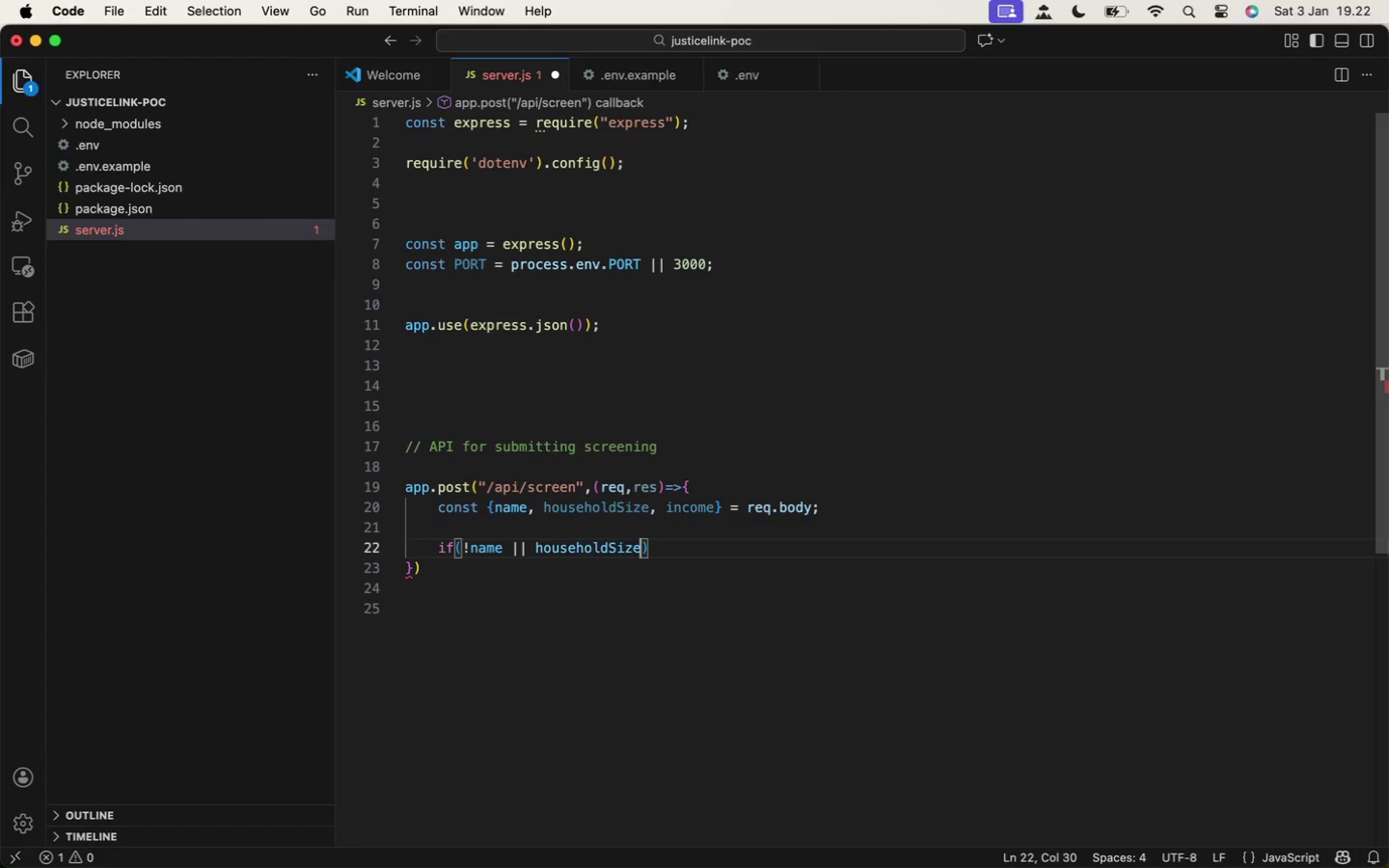 
 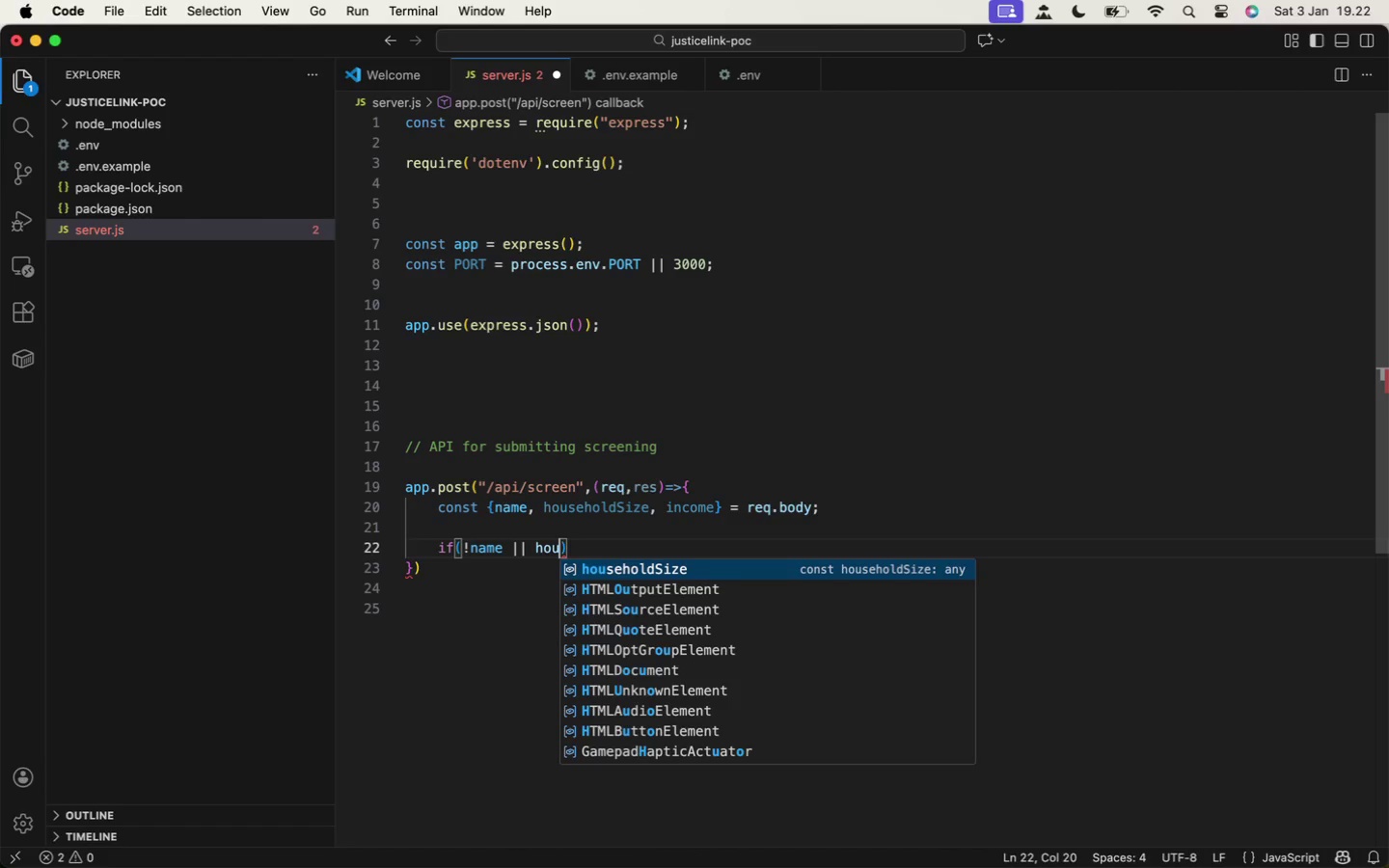 
key(Enter)
 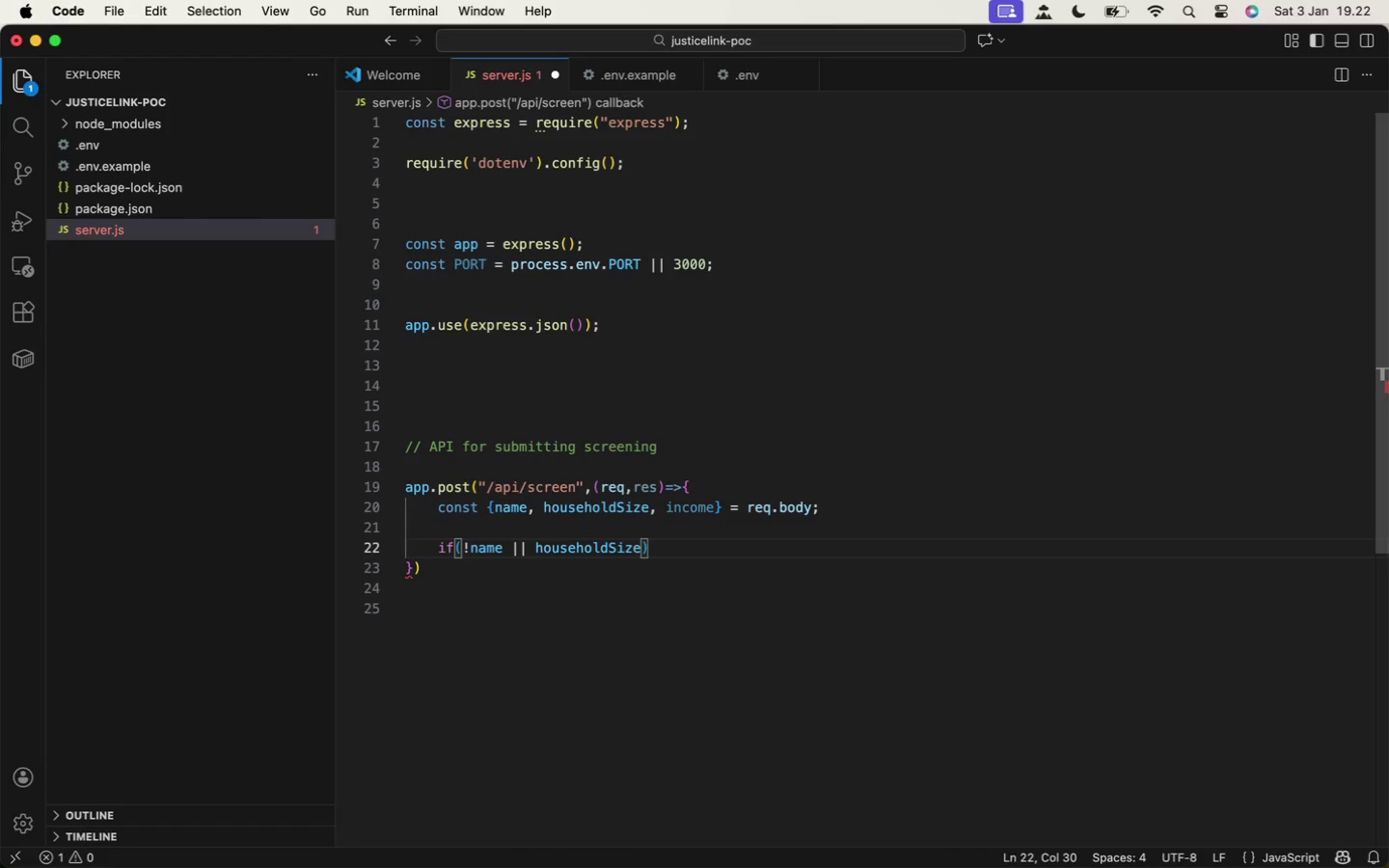 
key(Space)
 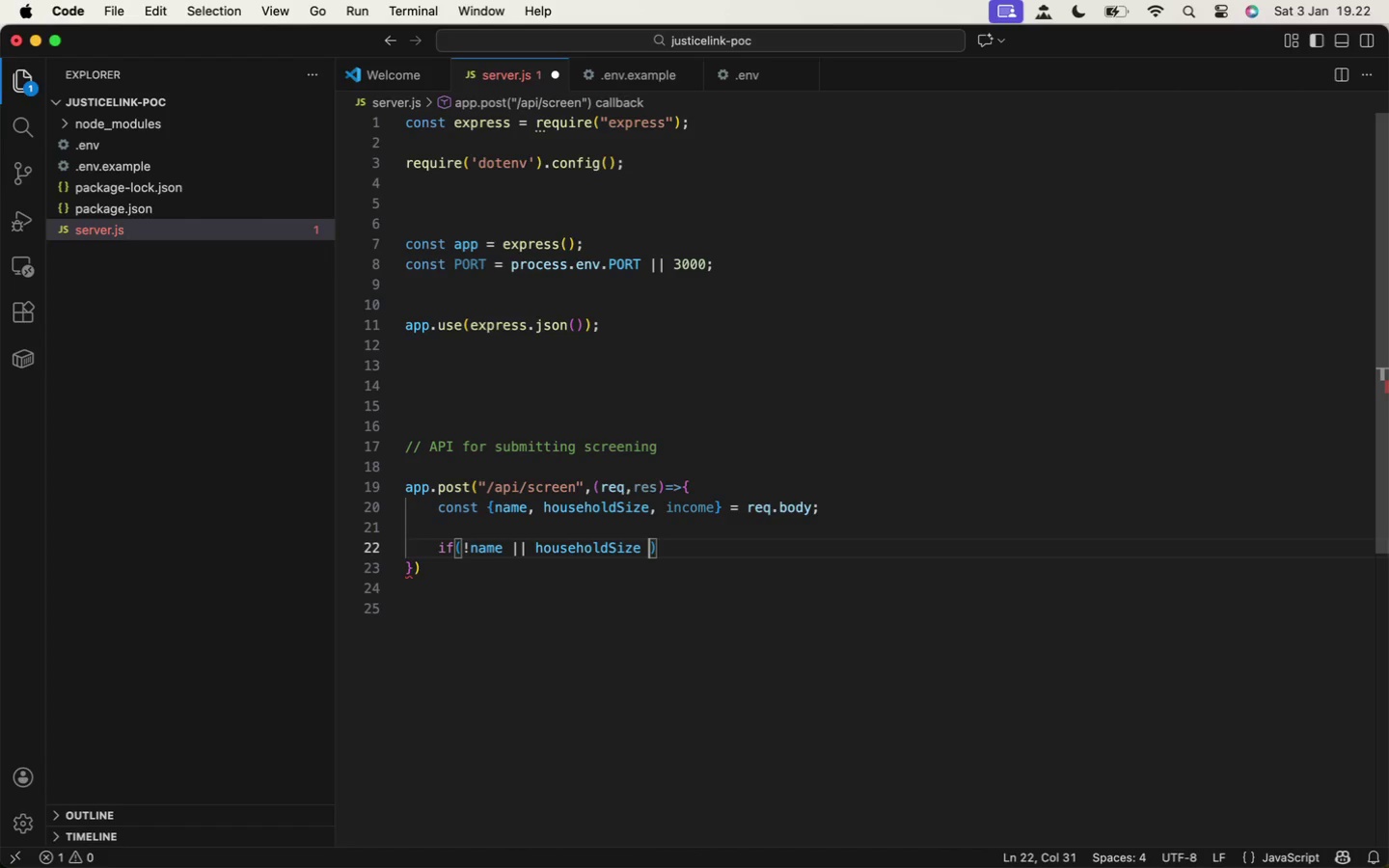 
key(Comma)
 